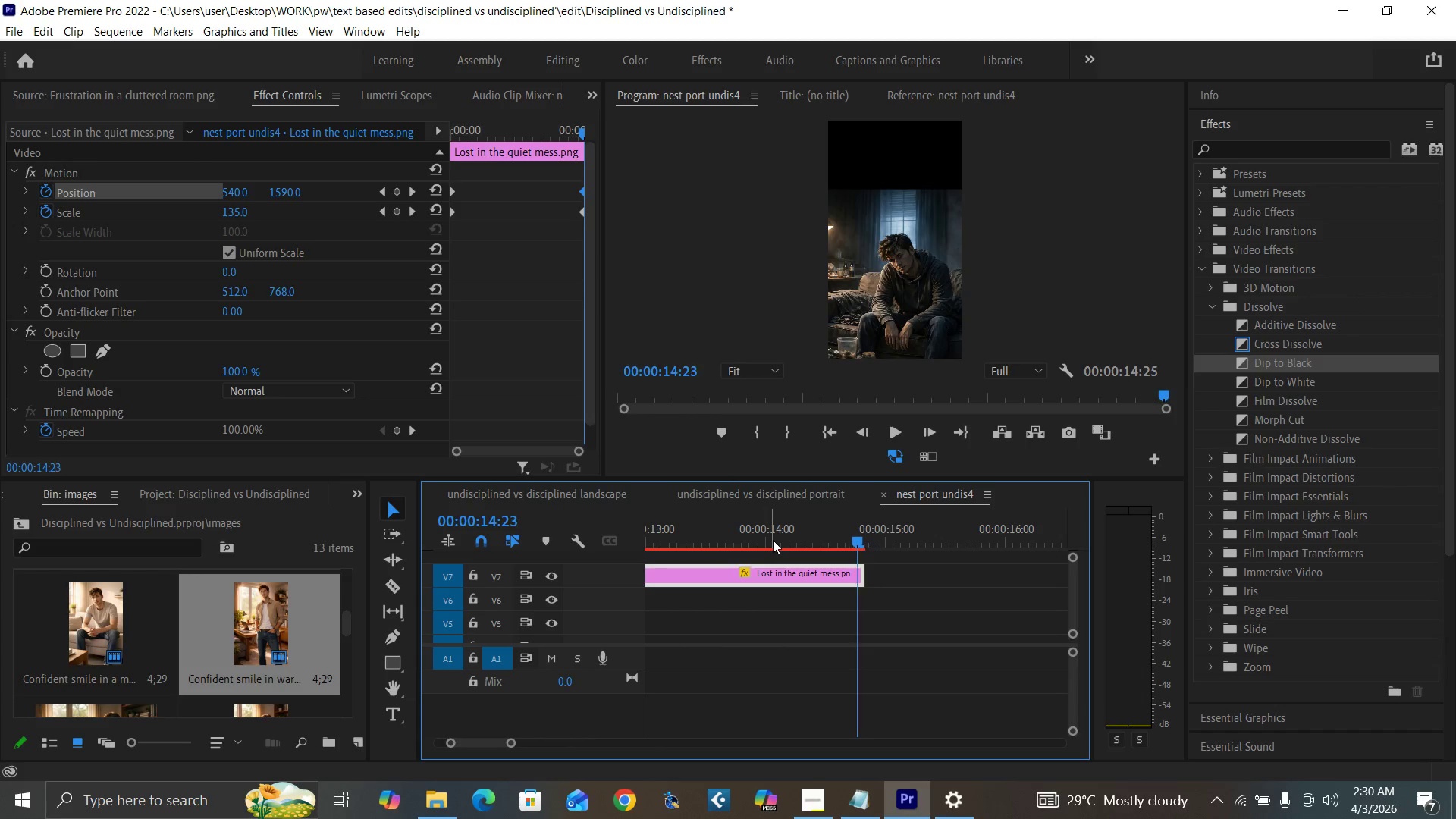 
key(ArrowLeft)
 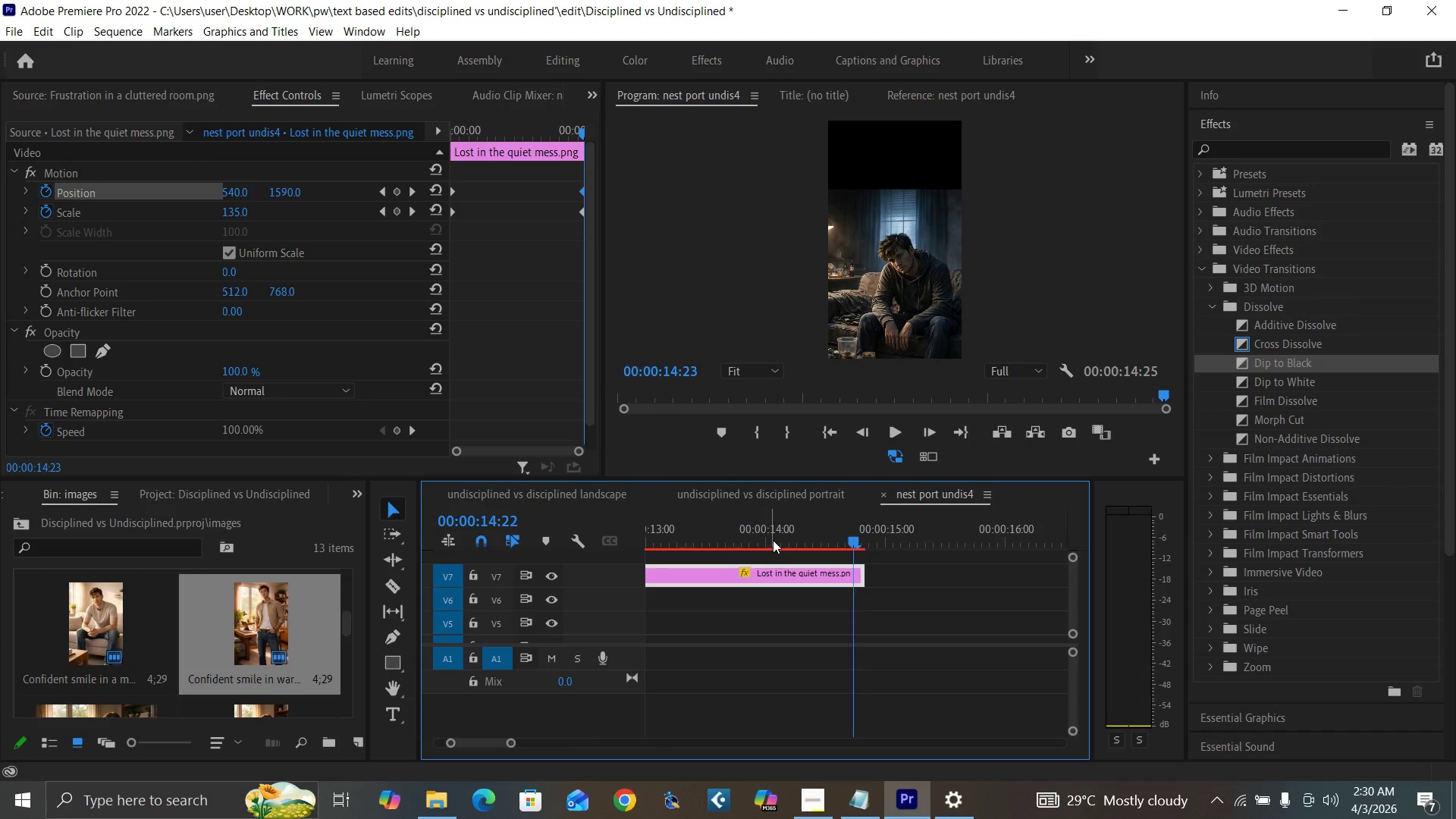 
key(ArrowLeft)
 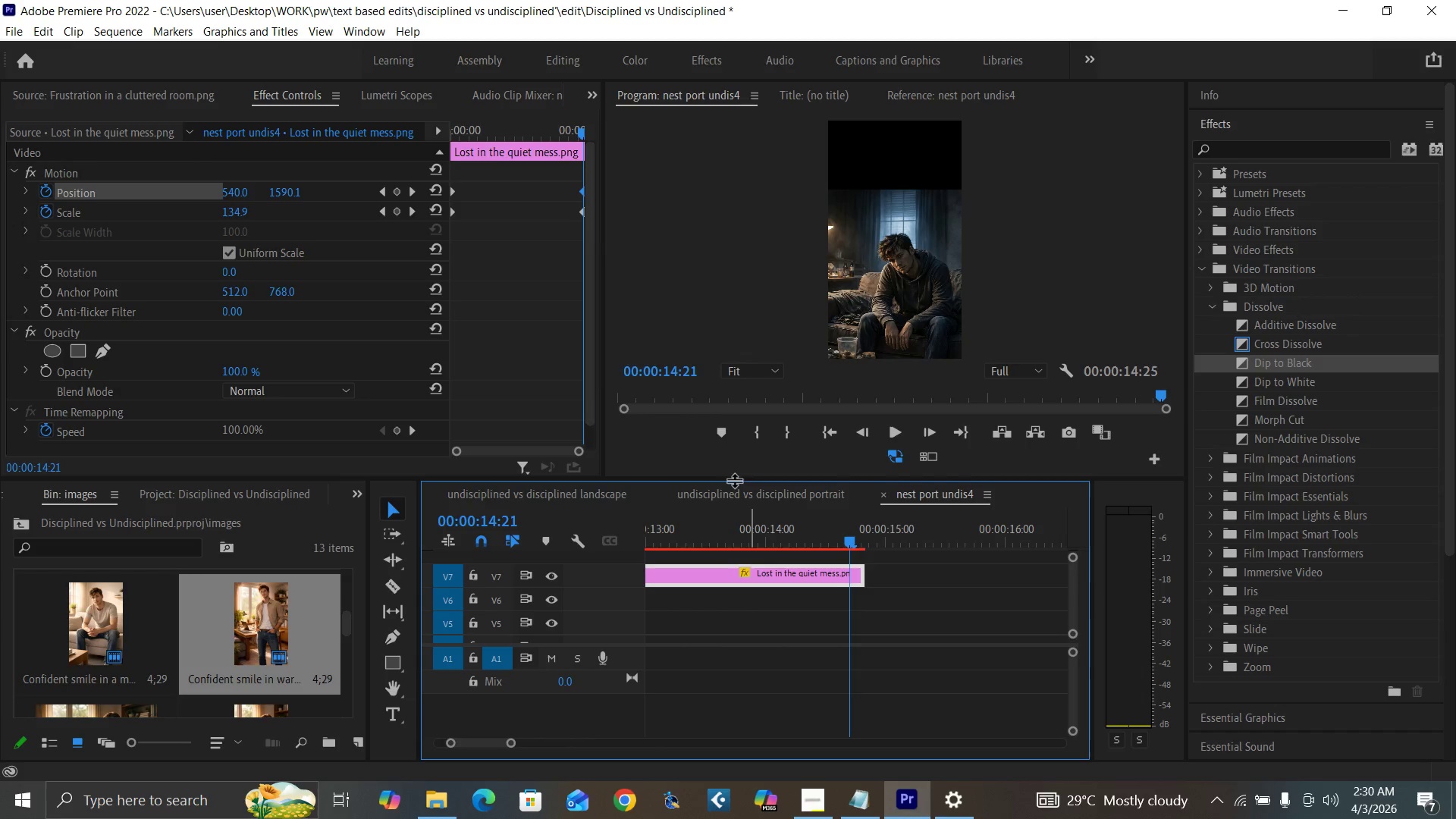 
key(ArrowLeft)
 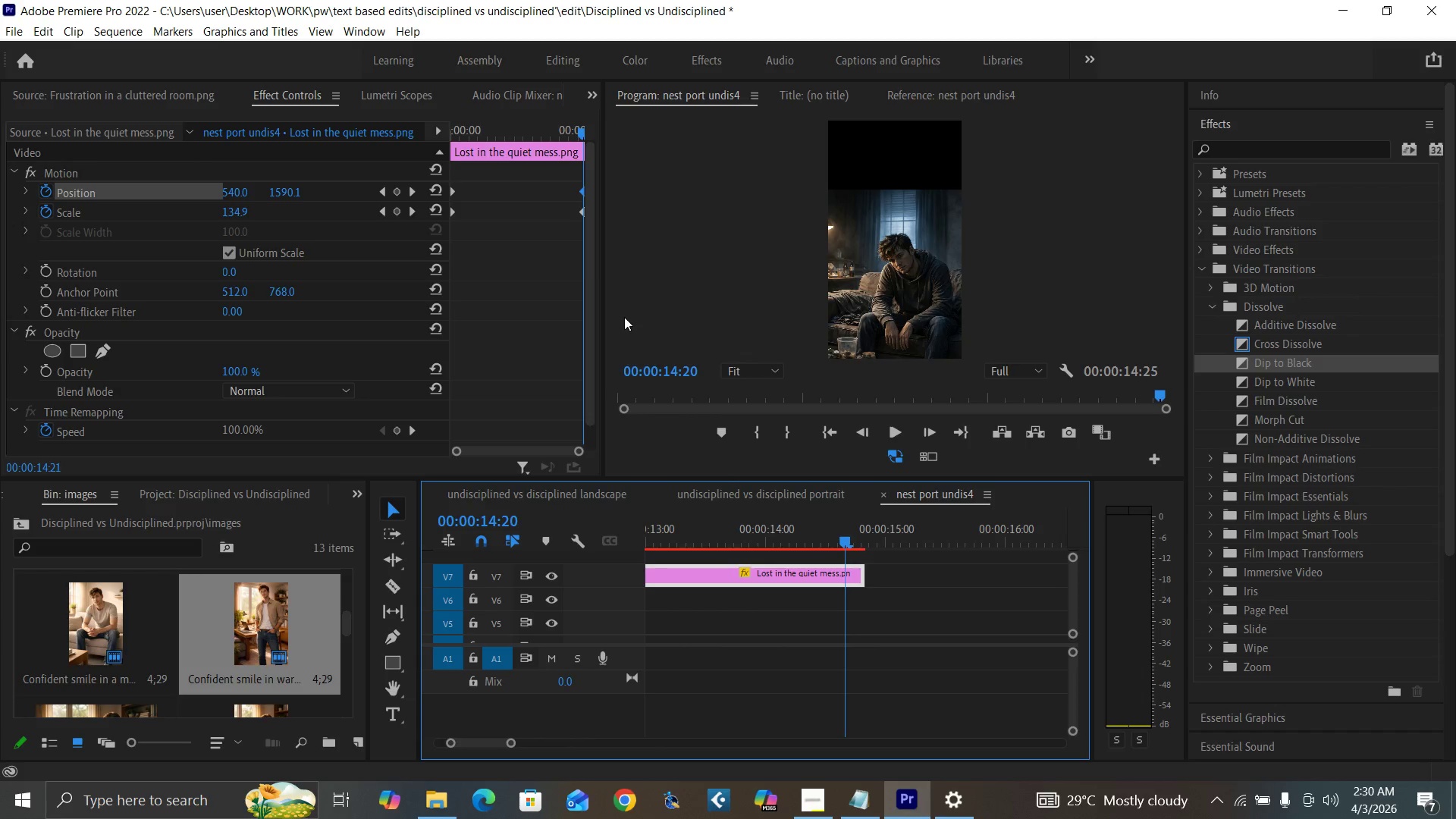 
key(ArrowLeft)
 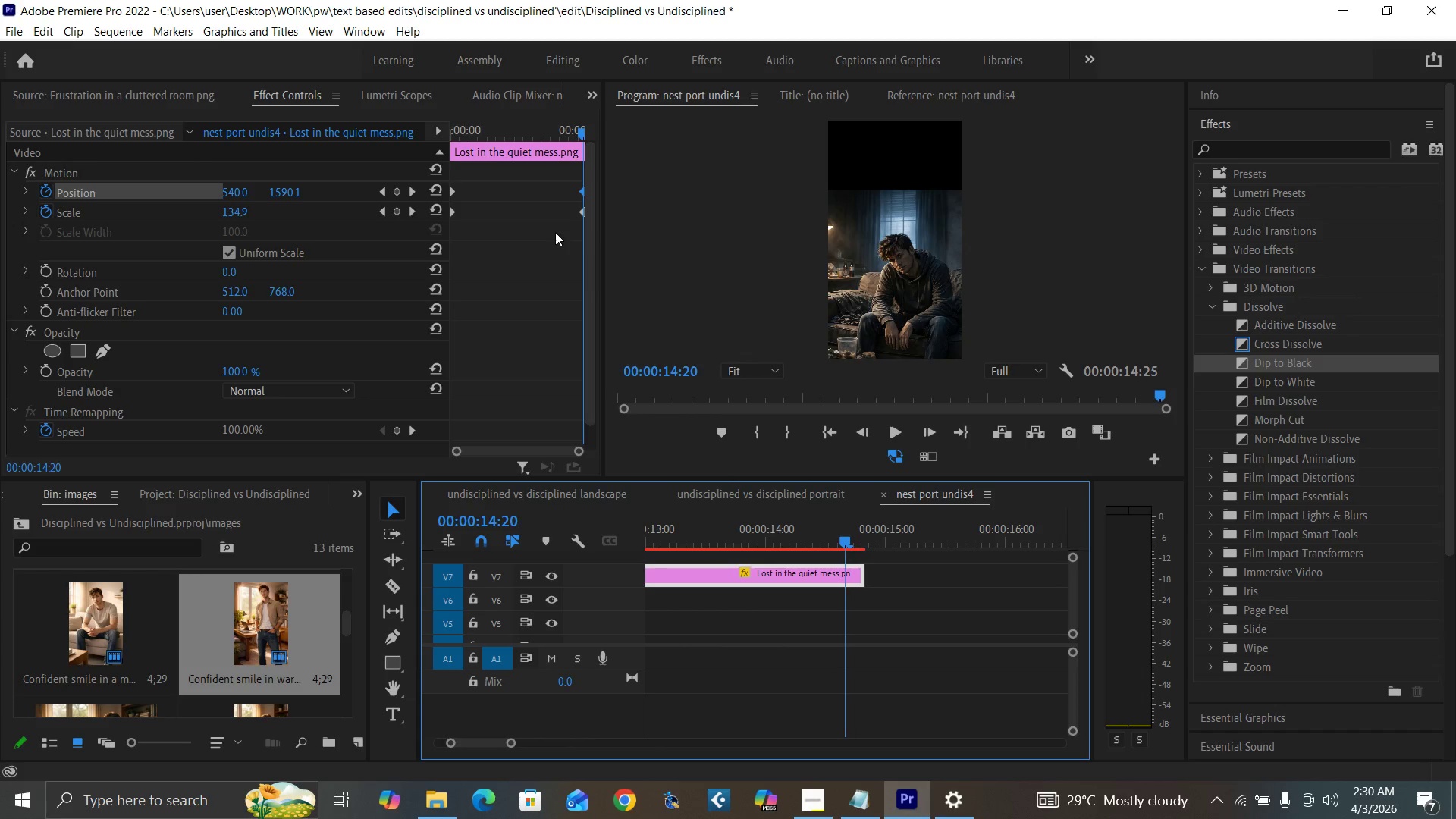 
key(ArrowLeft)
 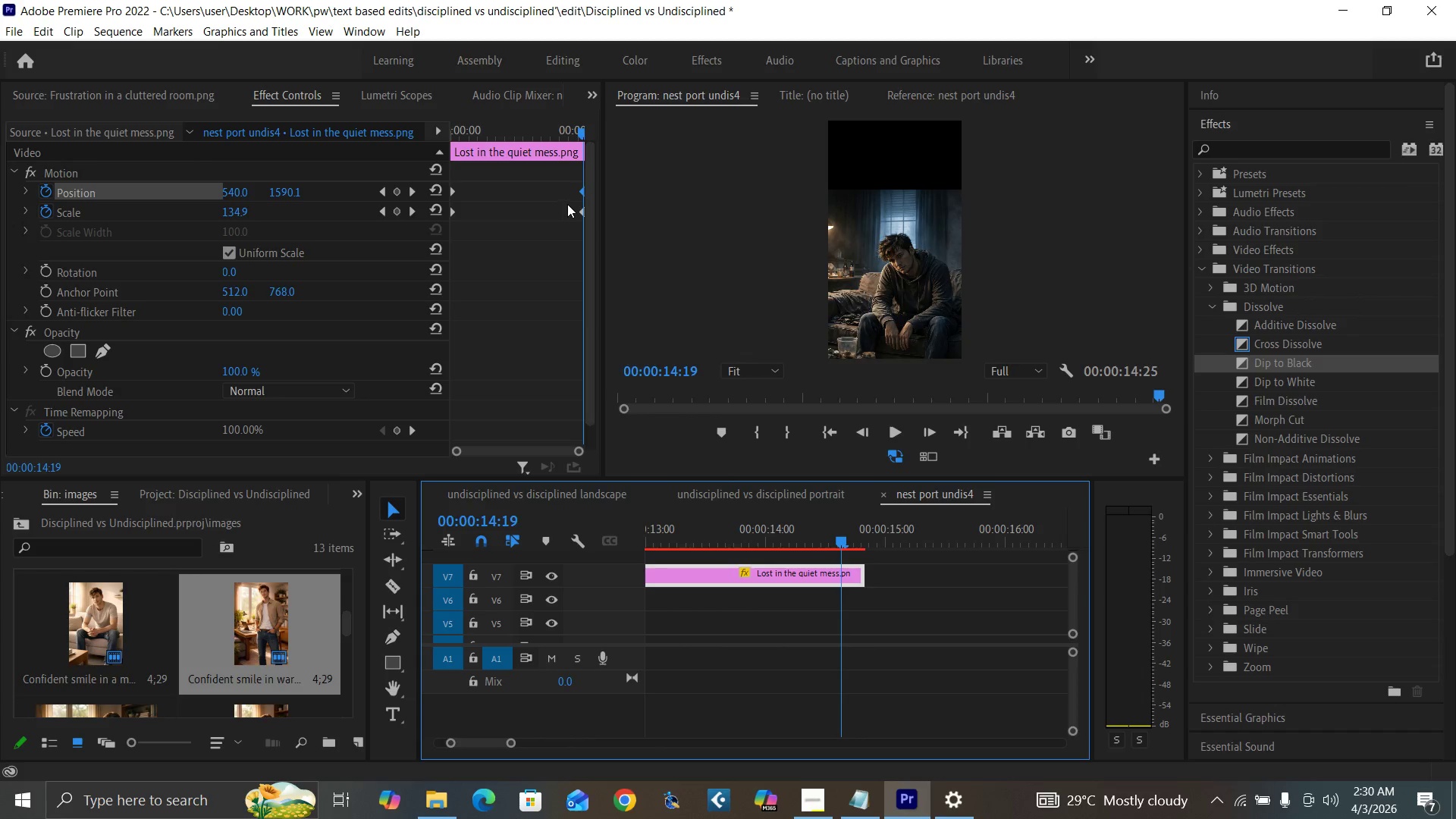 
key(ArrowLeft)
 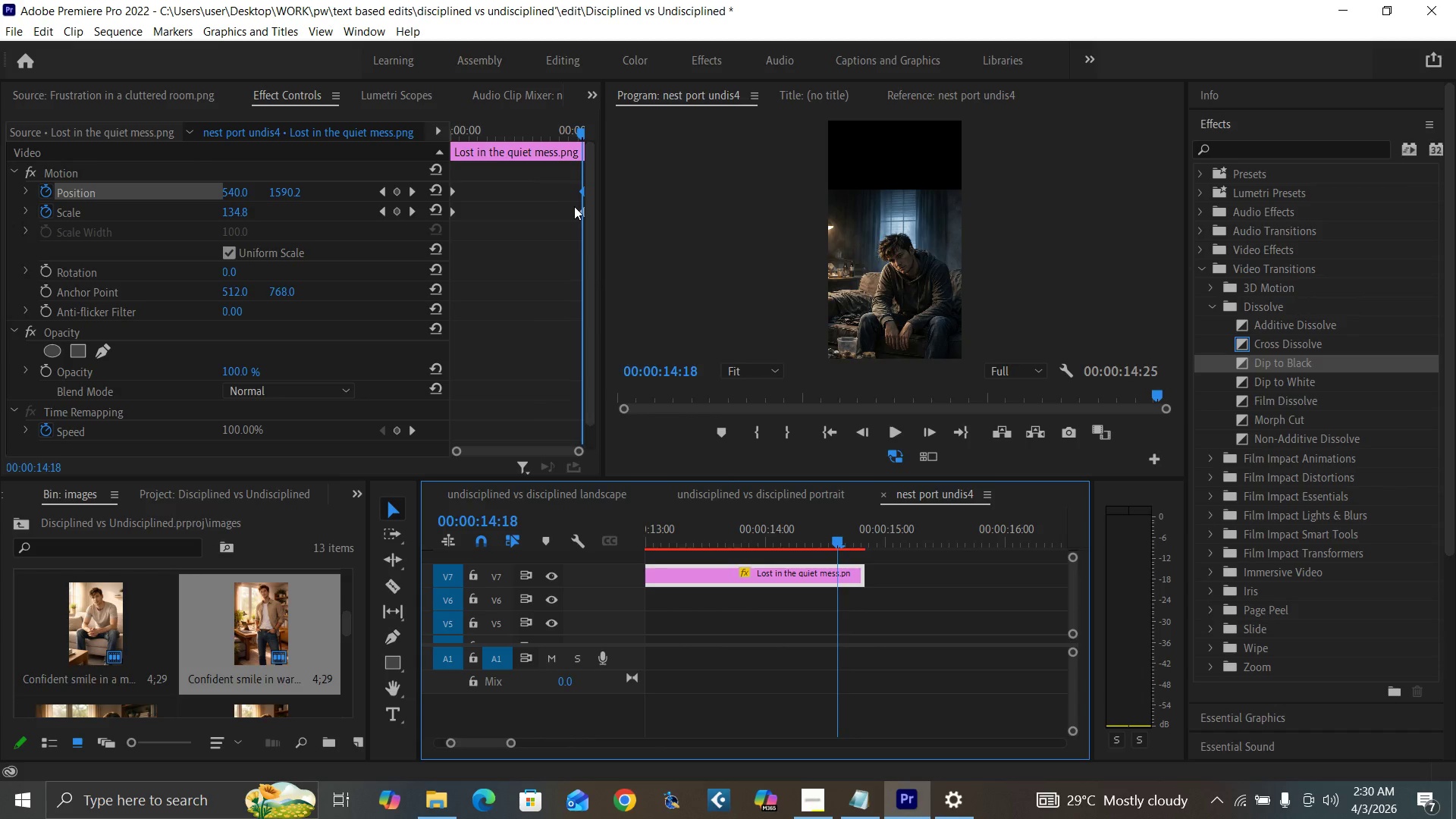 
key(ArrowLeft)
 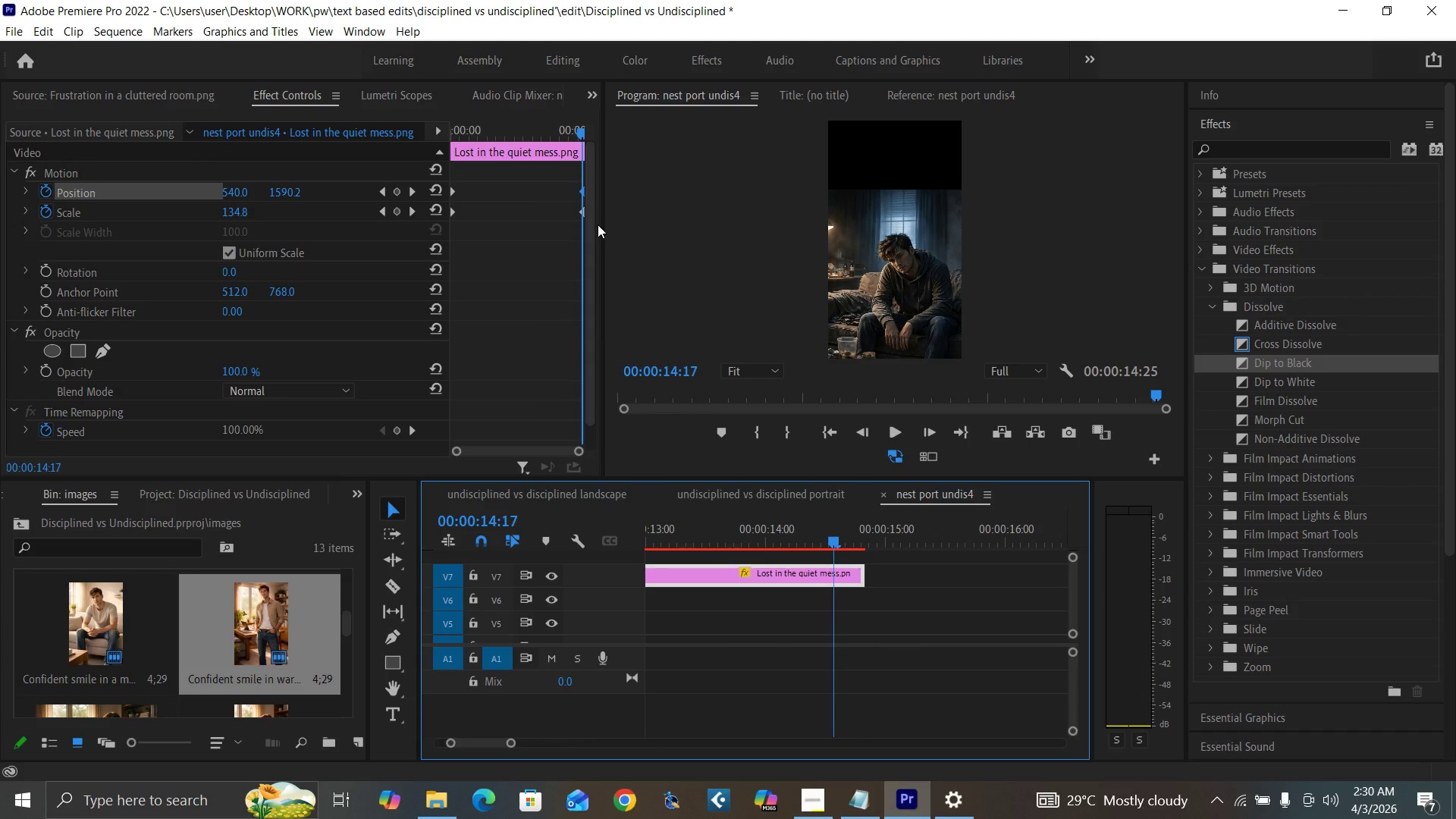 
left_click_drag(start_coordinate=[603, 227], to_coordinate=[639, 241])
 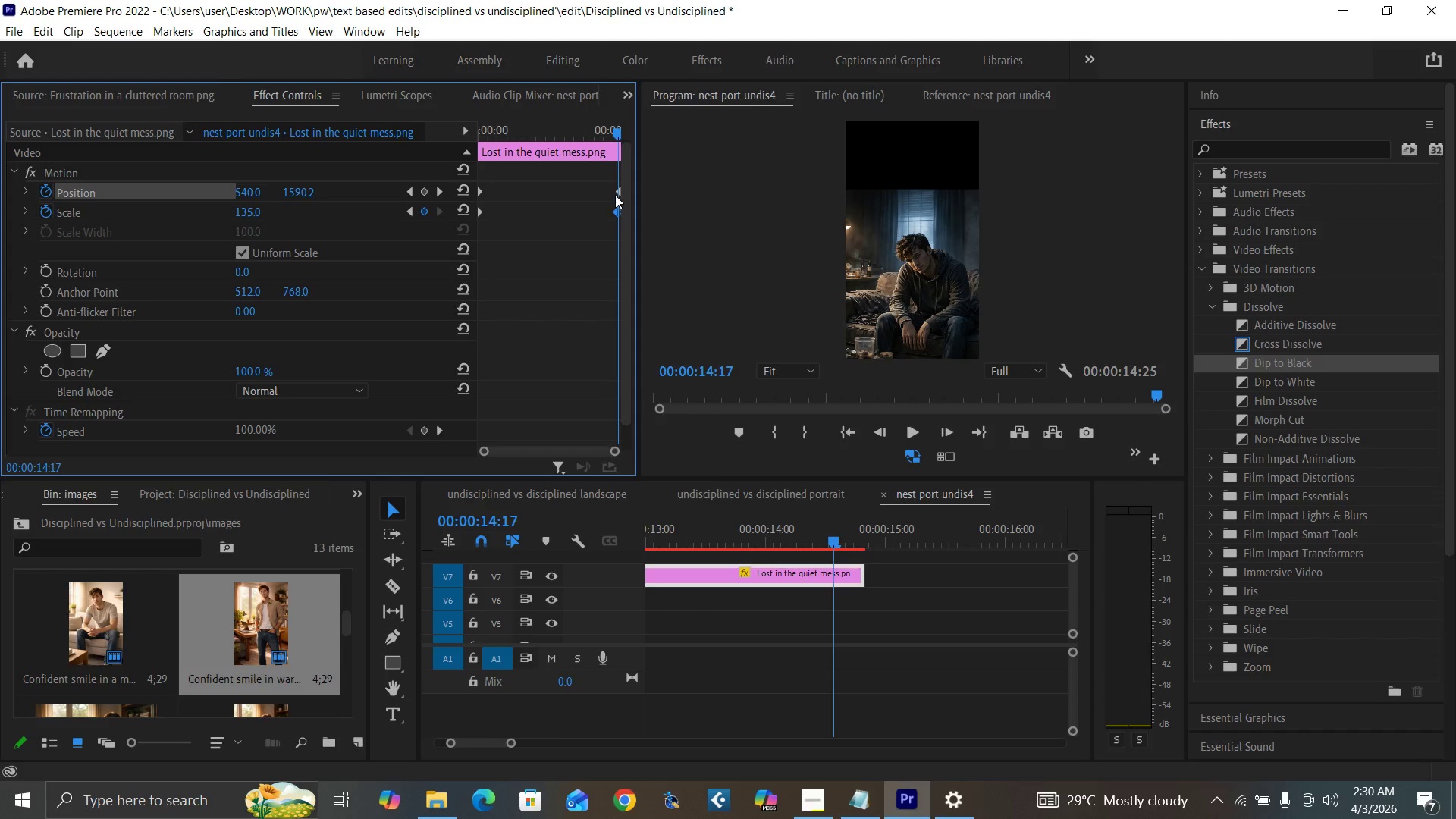 
left_click_drag(start_coordinate=[619, 190], to_coordinate=[614, 189])
 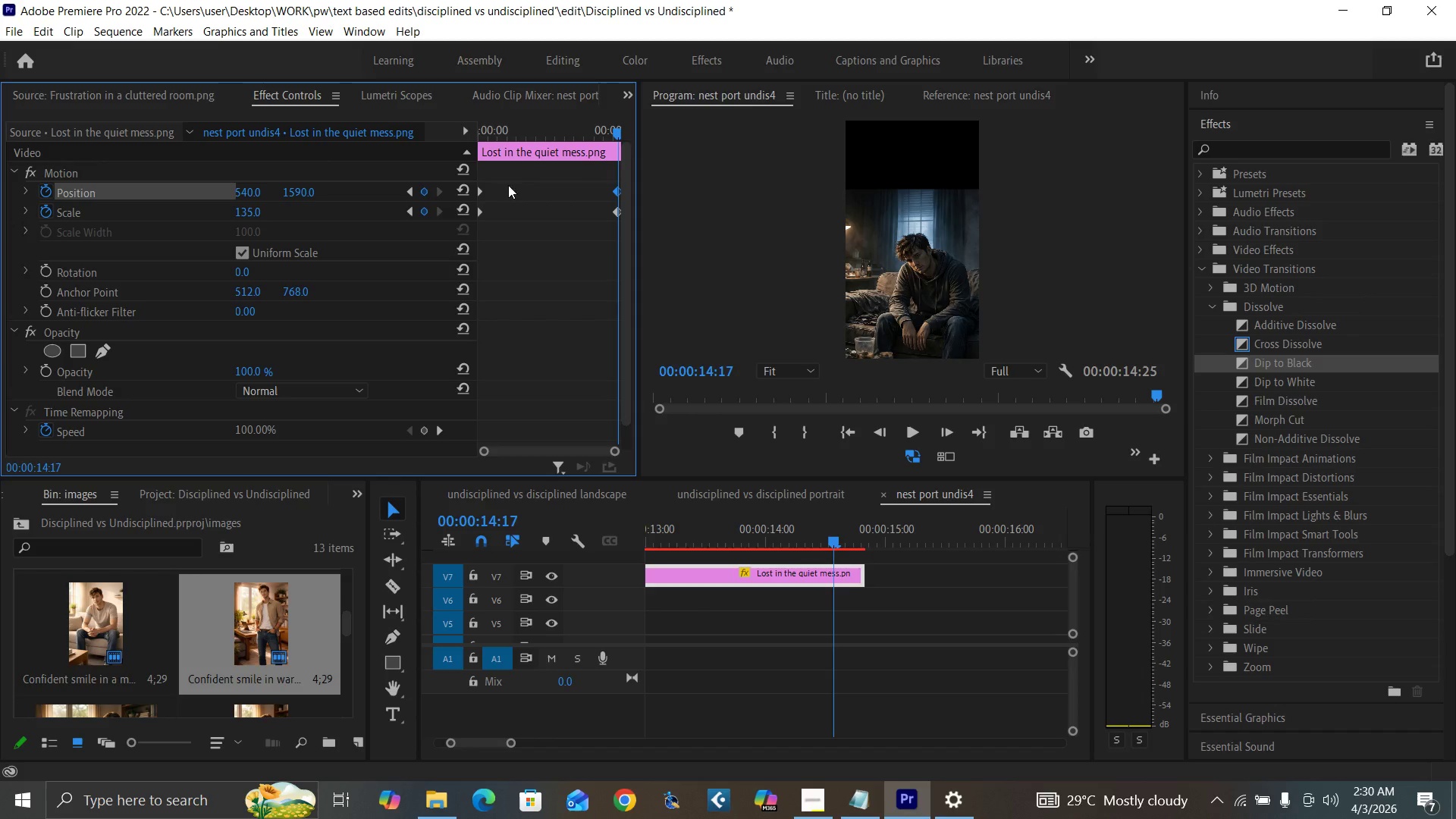 
left_click_drag(start_coordinate=[507, 185], to_coordinate=[450, 239])
 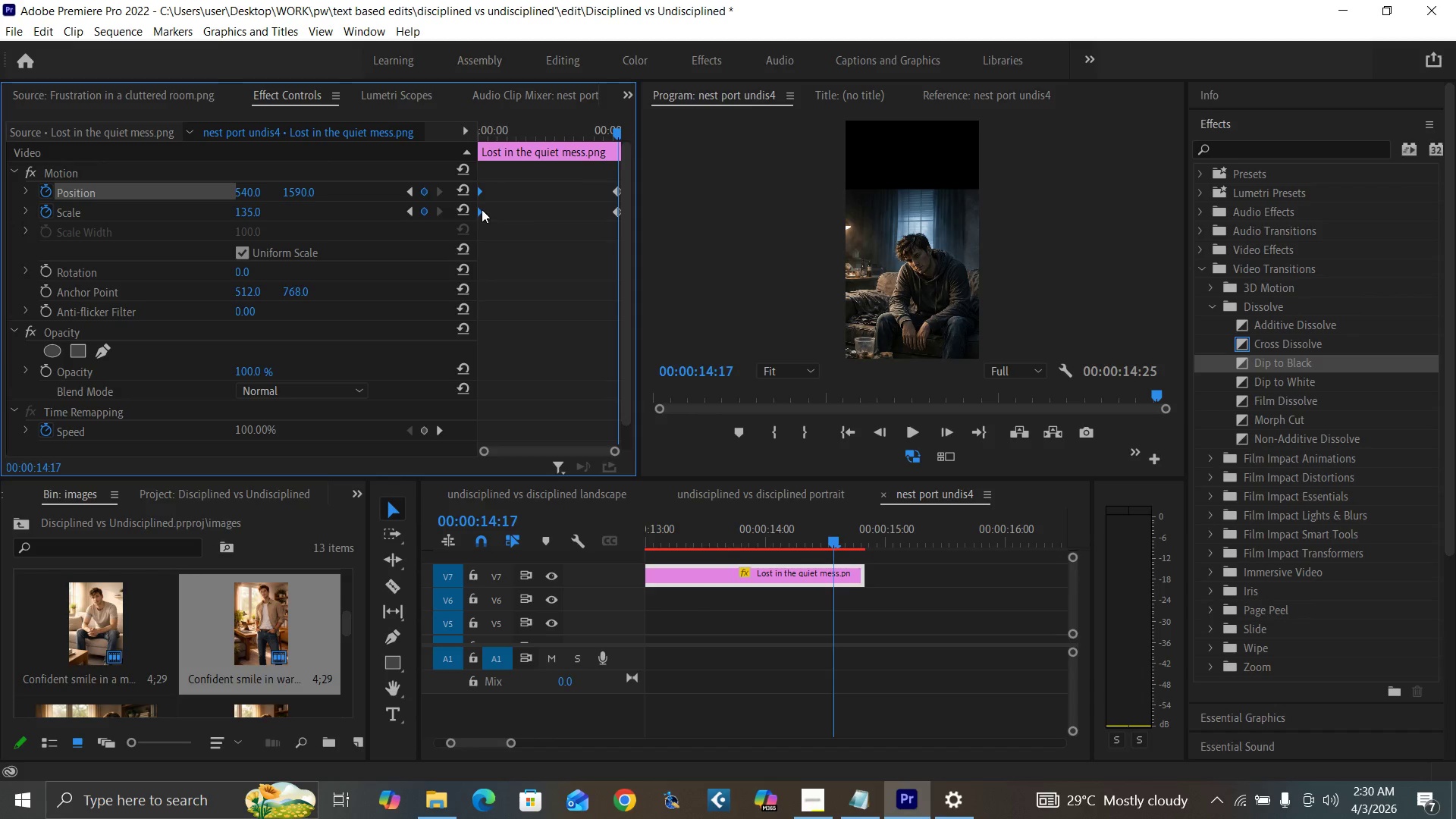 
right_click([482, 209])
 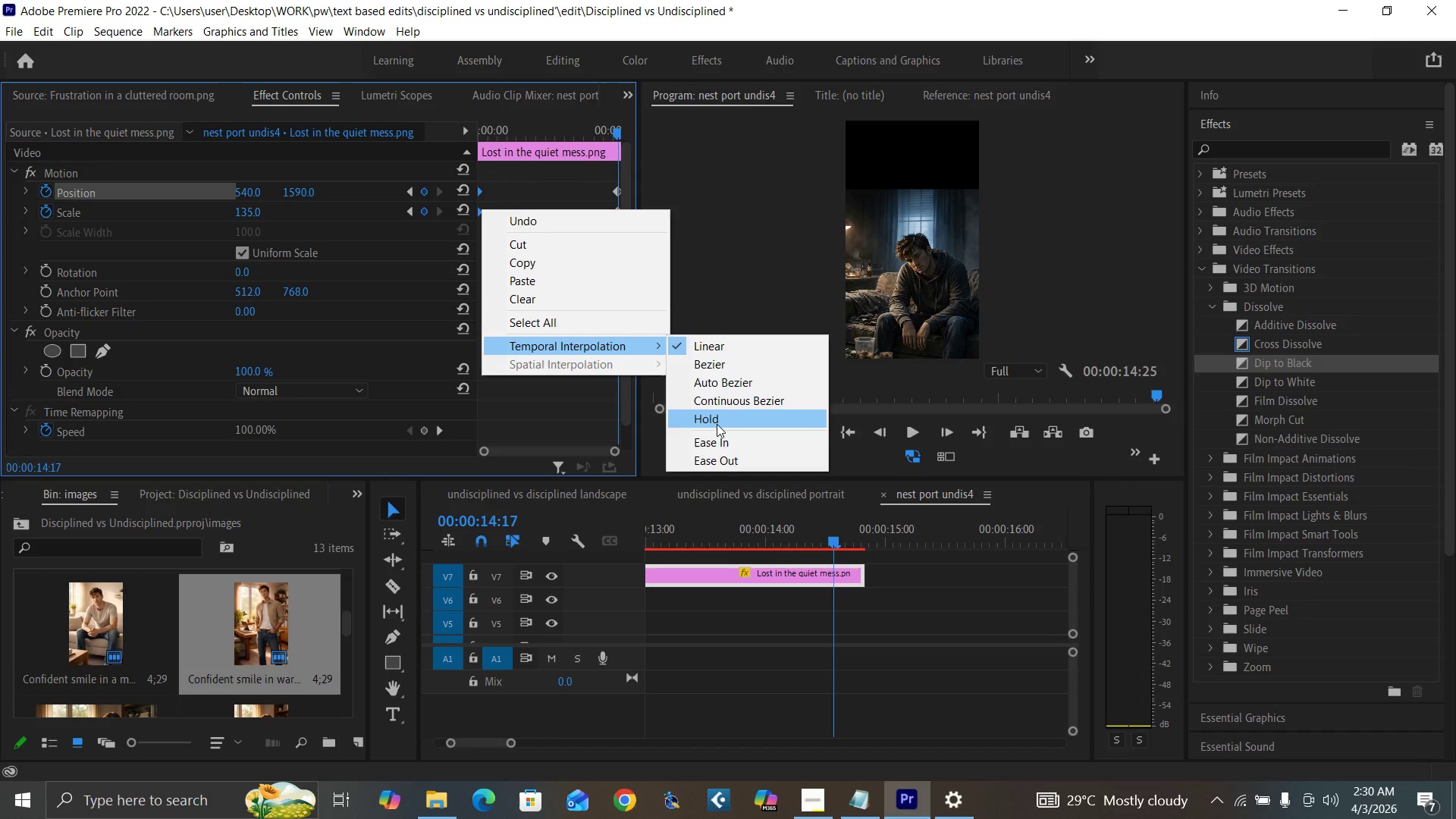 
left_click([726, 457])
 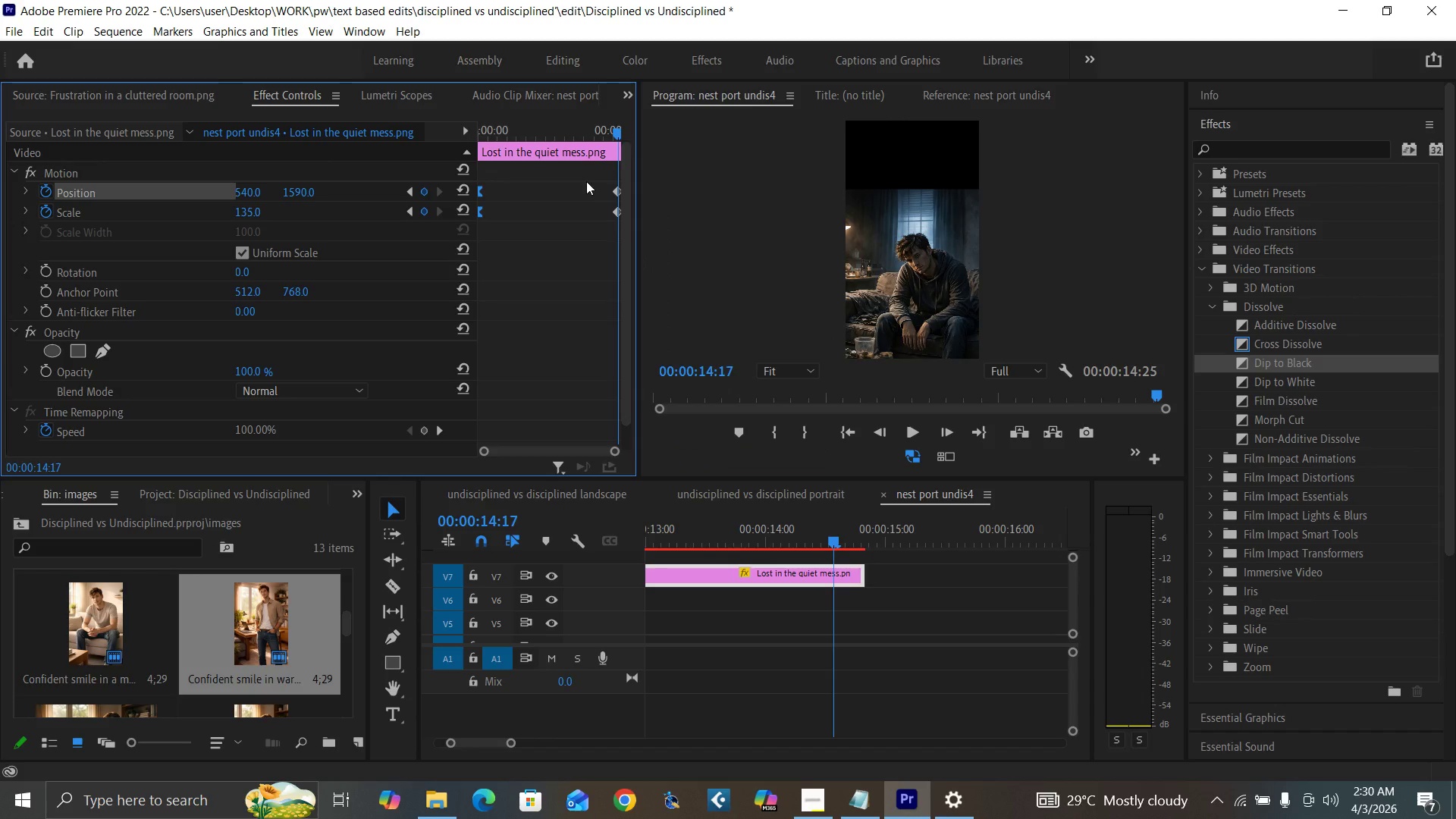 
left_click_drag(start_coordinate=[587, 180], to_coordinate=[636, 231])
 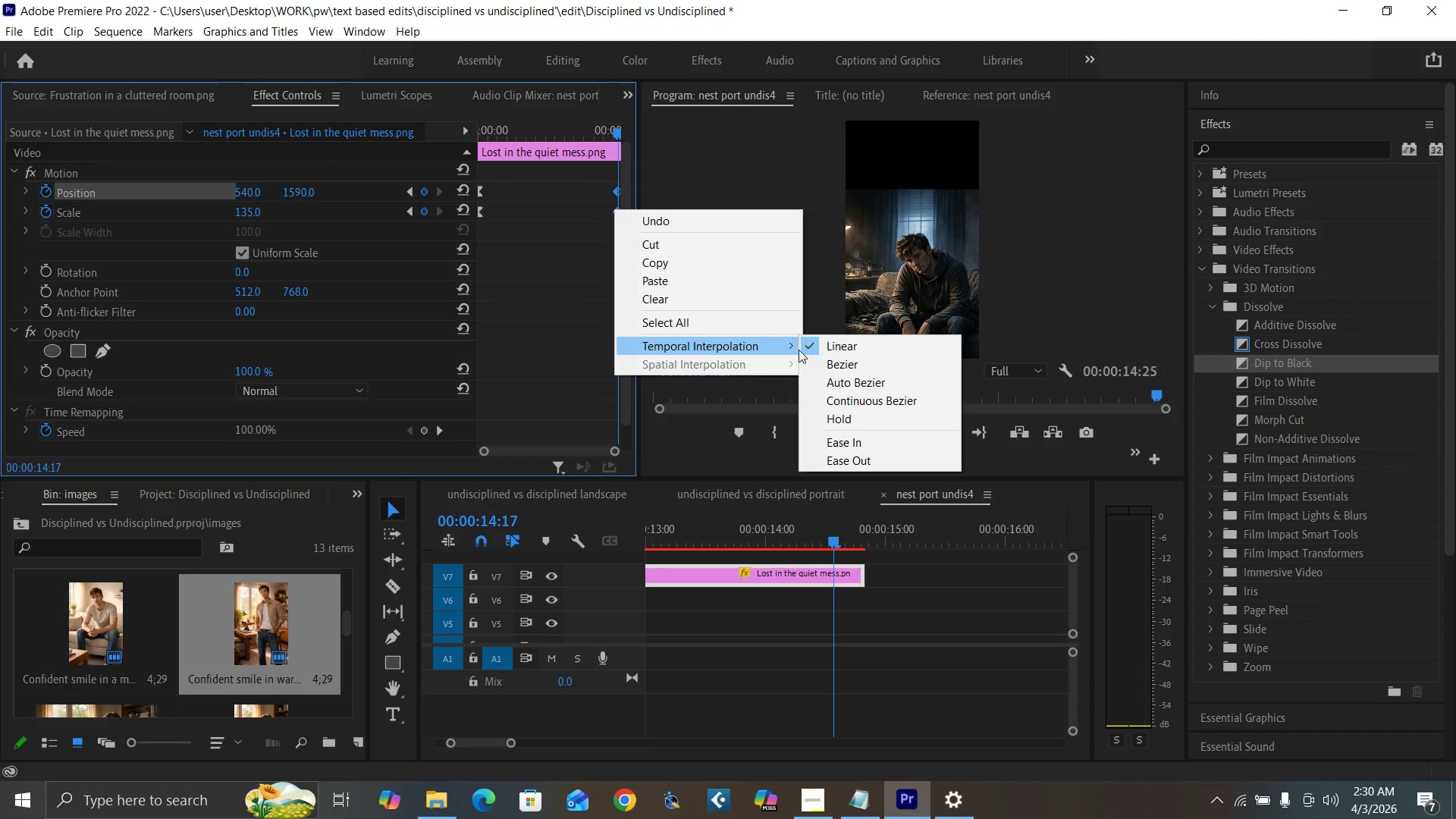 
left_click([843, 442])
 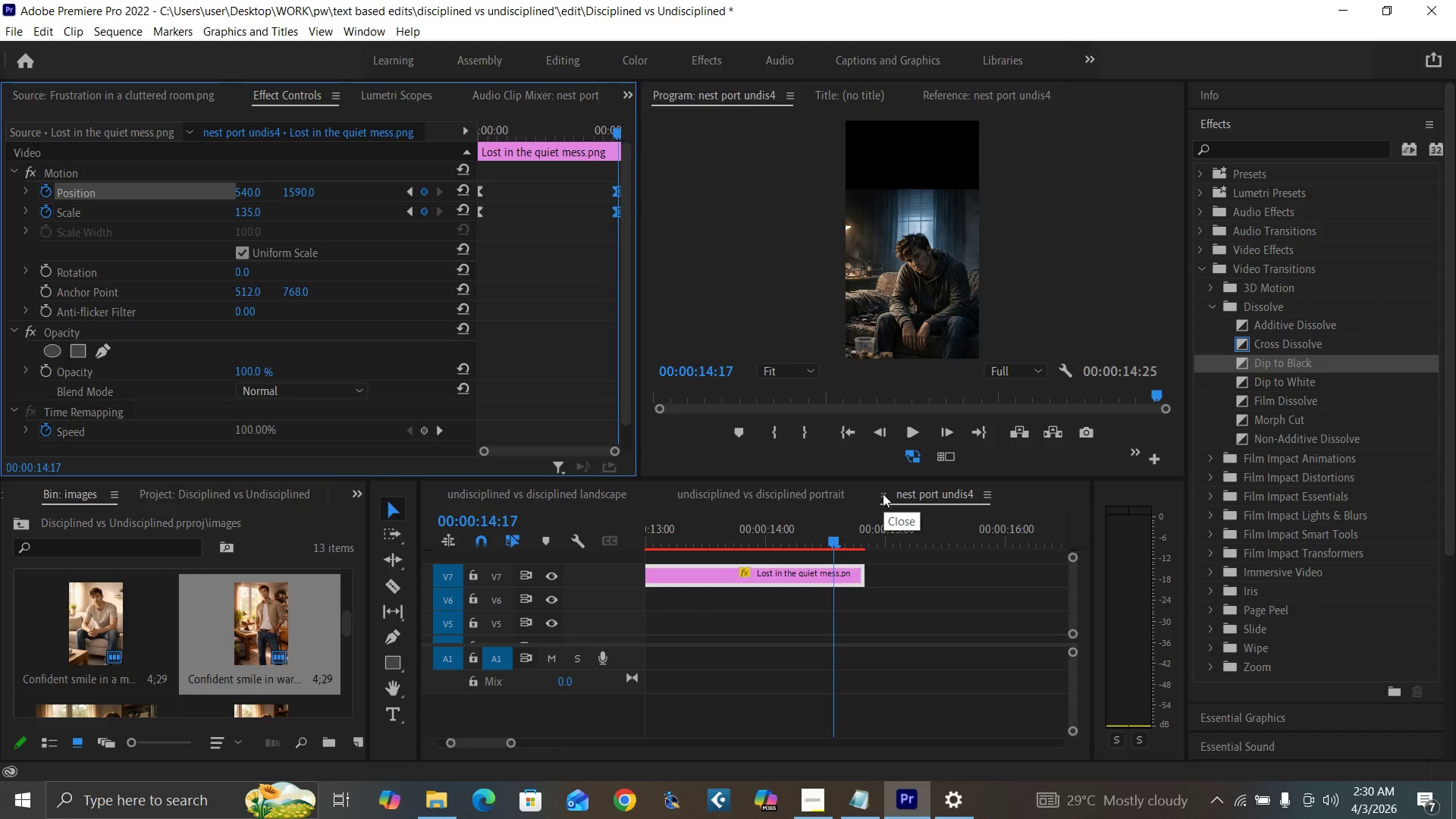 
left_click([883, 494])
 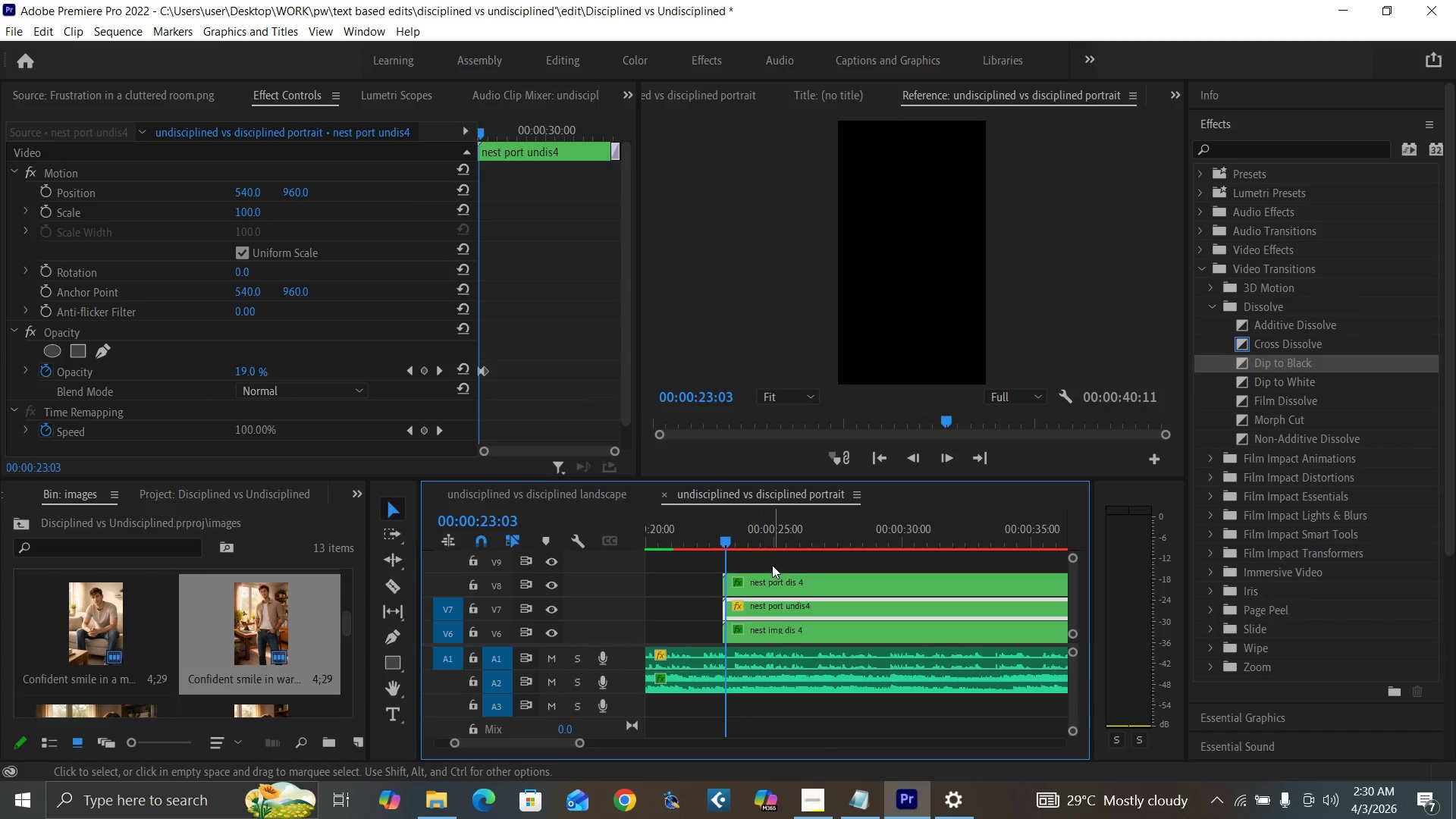 
key(Control+S)
 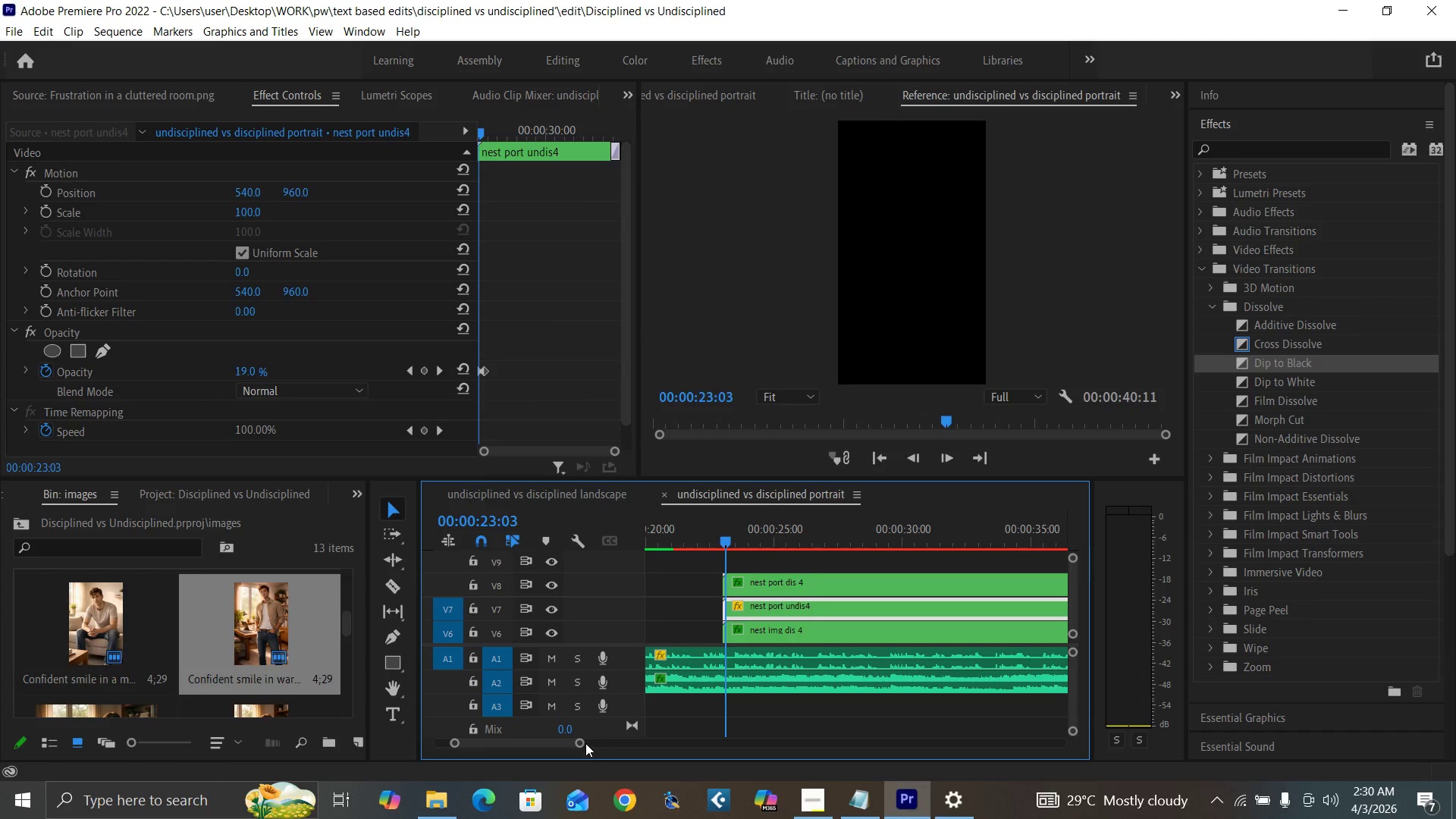 
left_click_drag(start_coordinate=[580, 742], to_coordinate=[608, 745])
 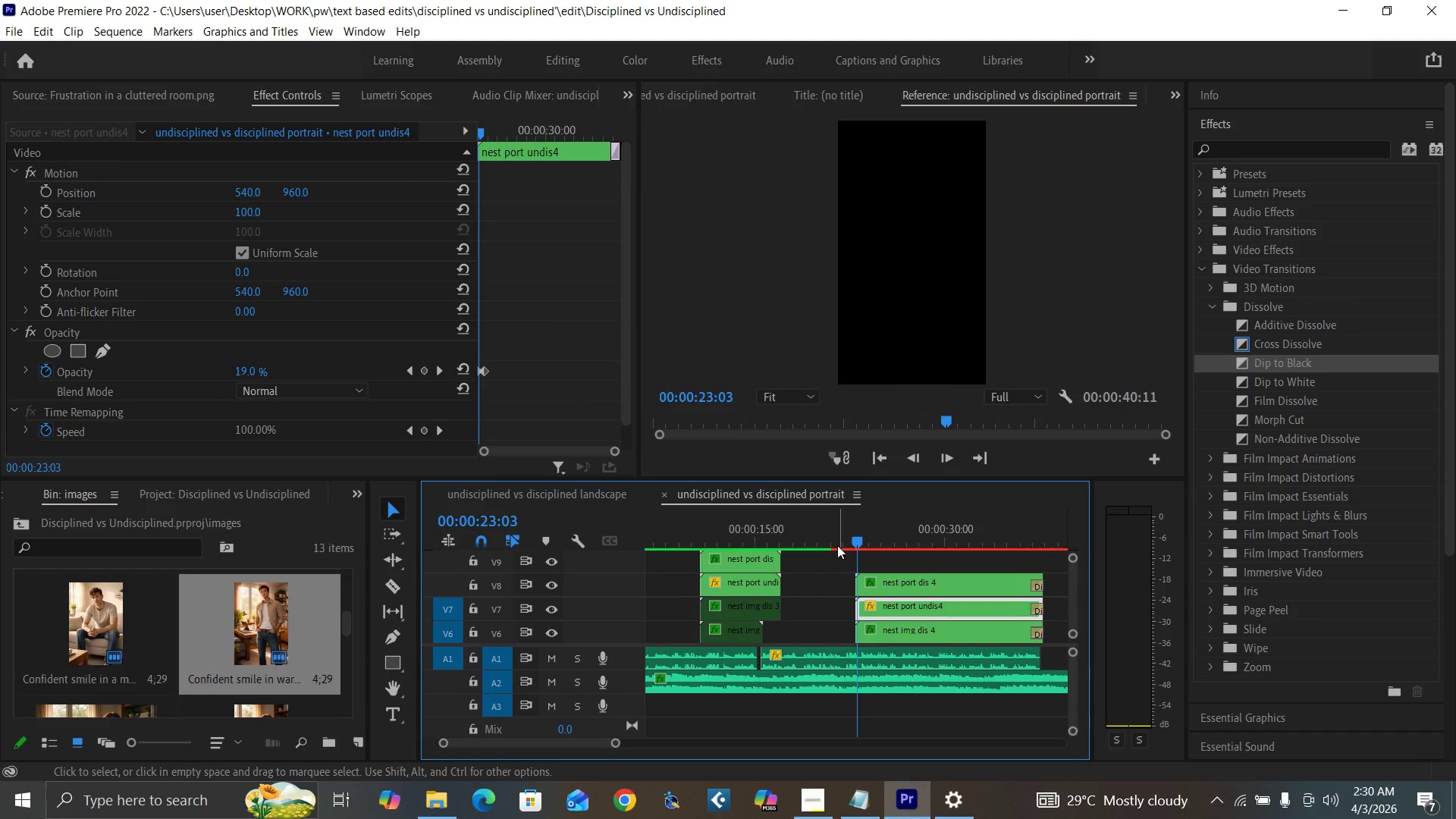 
left_click([837, 541])
 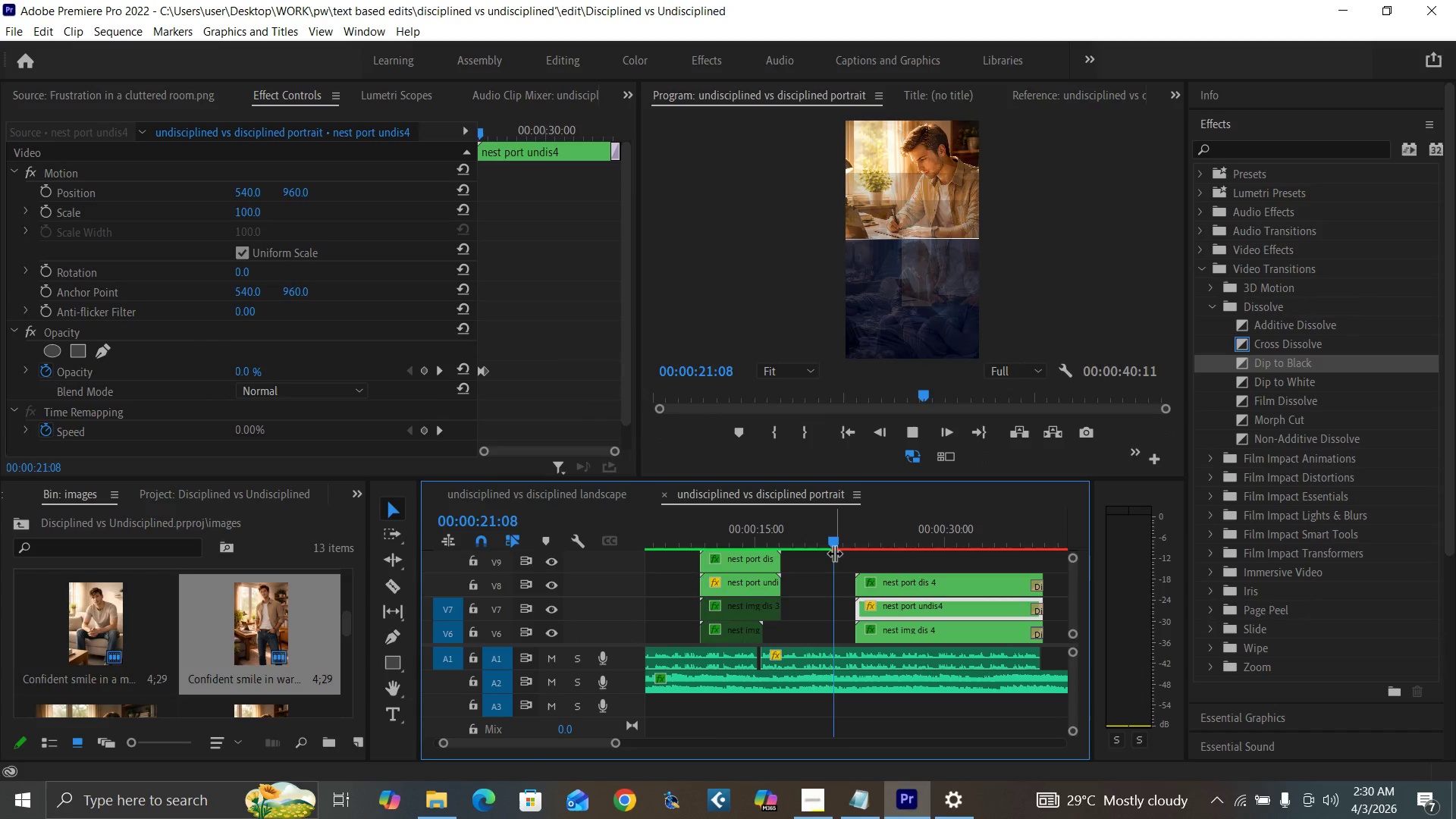 
key(Space)
 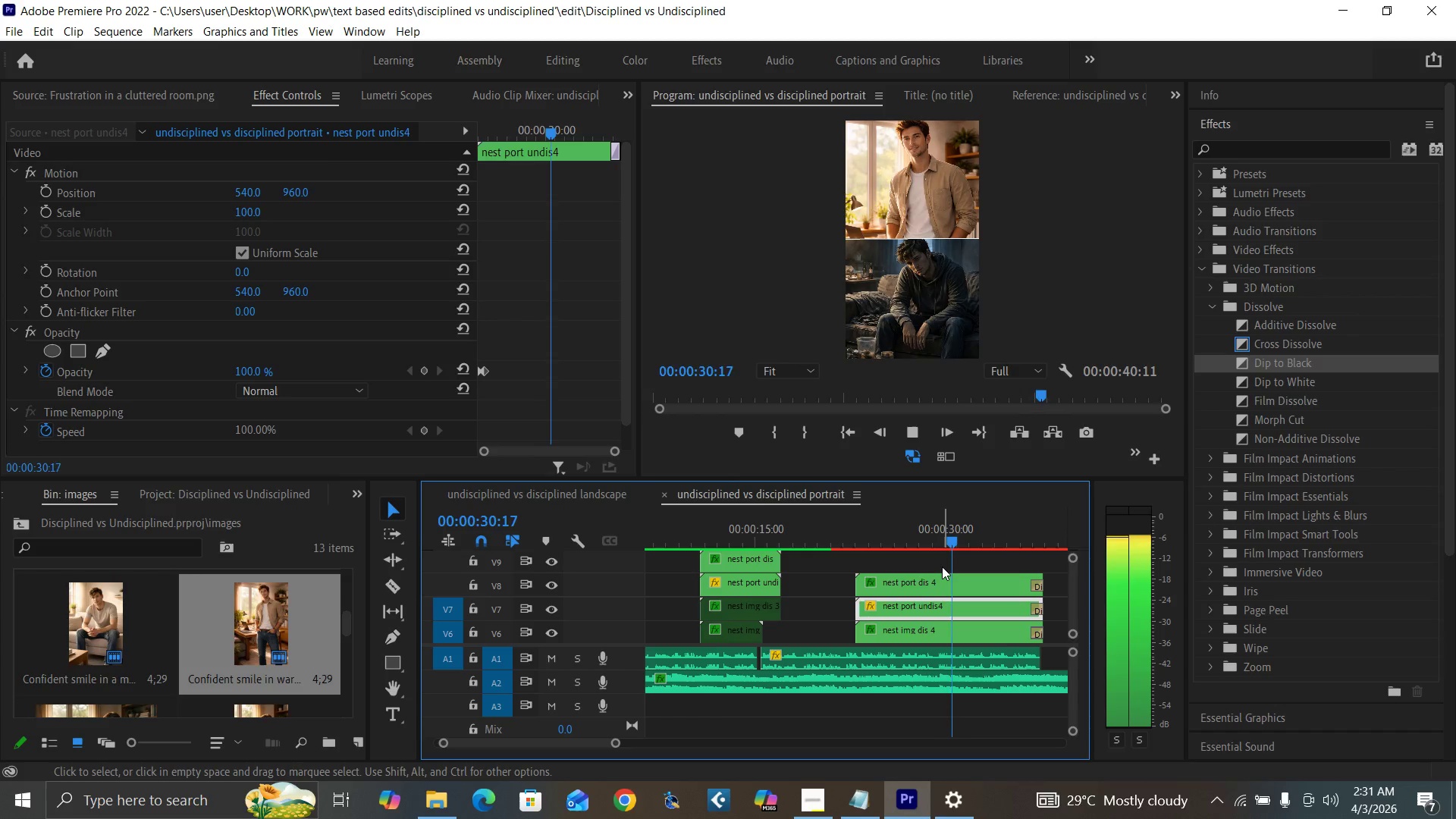 
wait(16.67)
 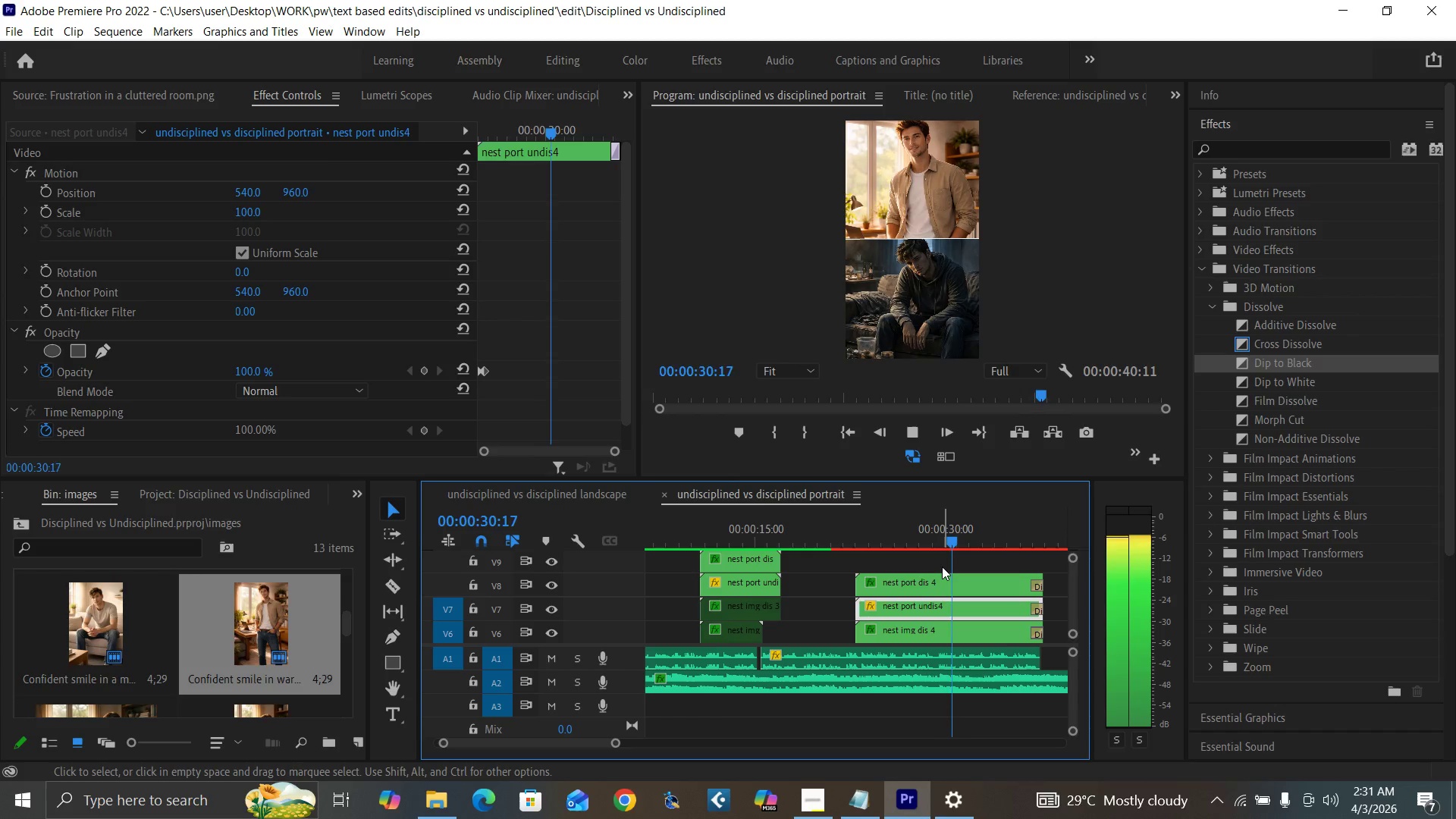 
key(Space)
 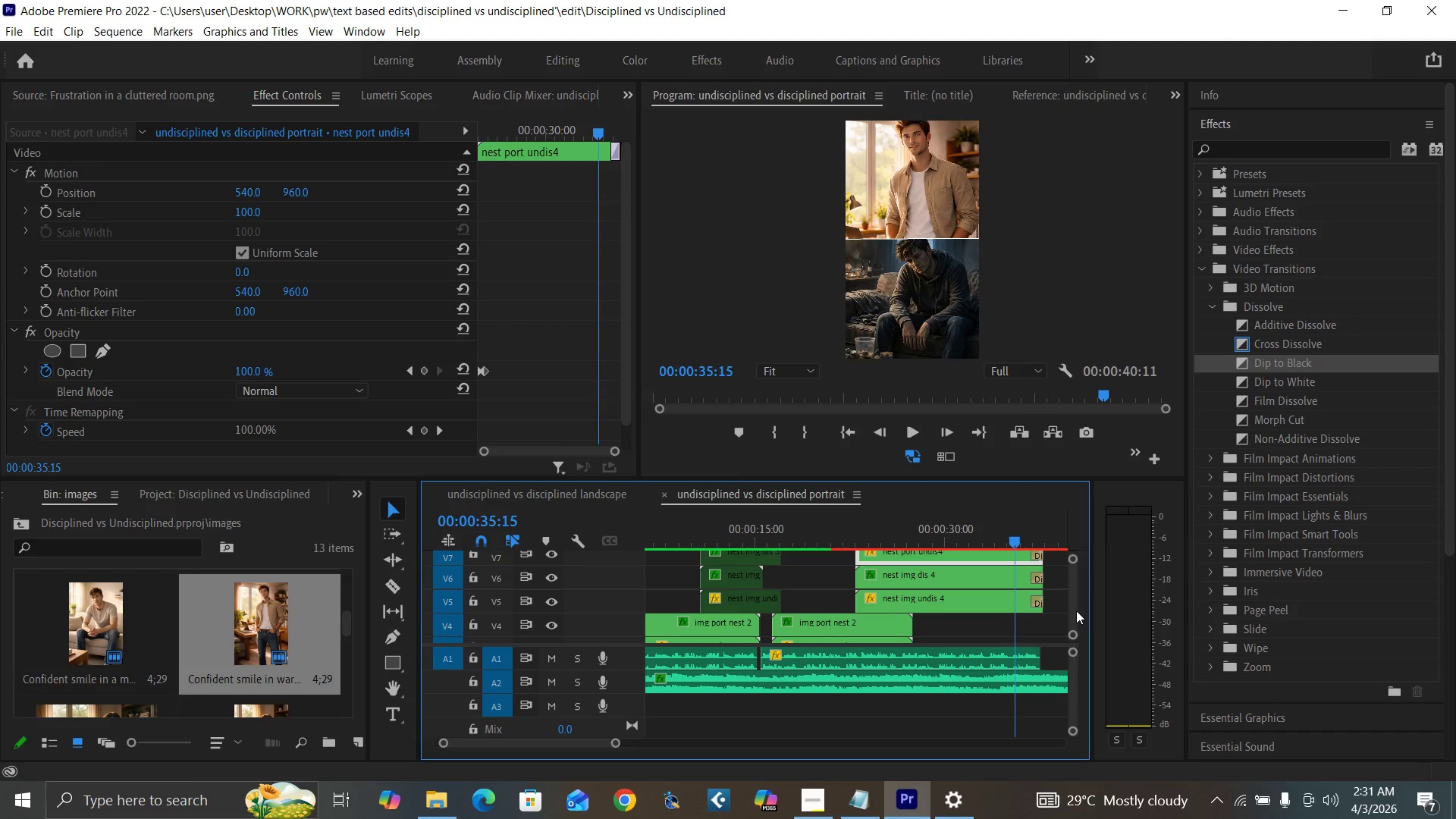 
left_click([965, 576])
 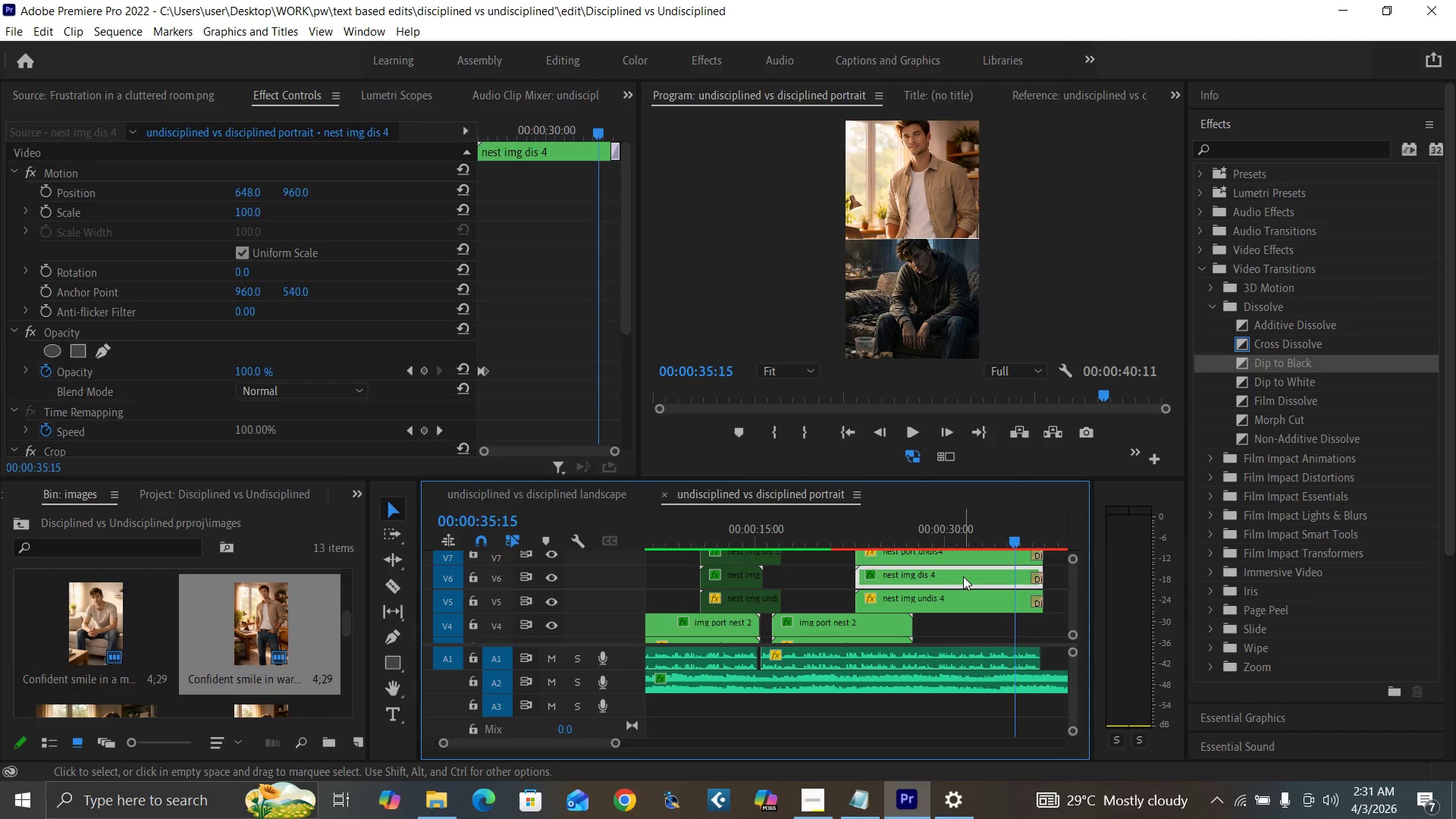 
double_click([963, 576])
 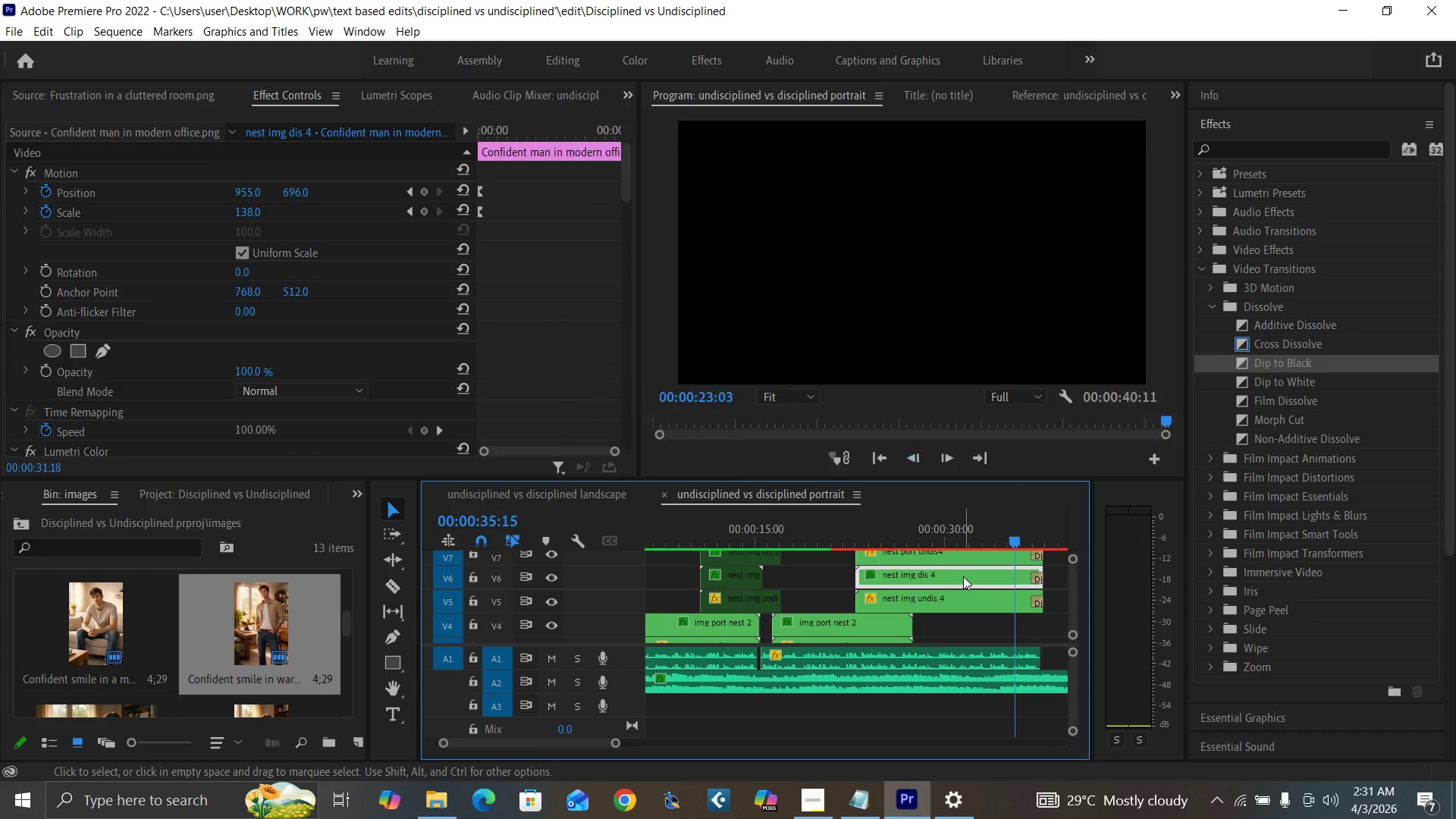 
triple_click([963, 576])
 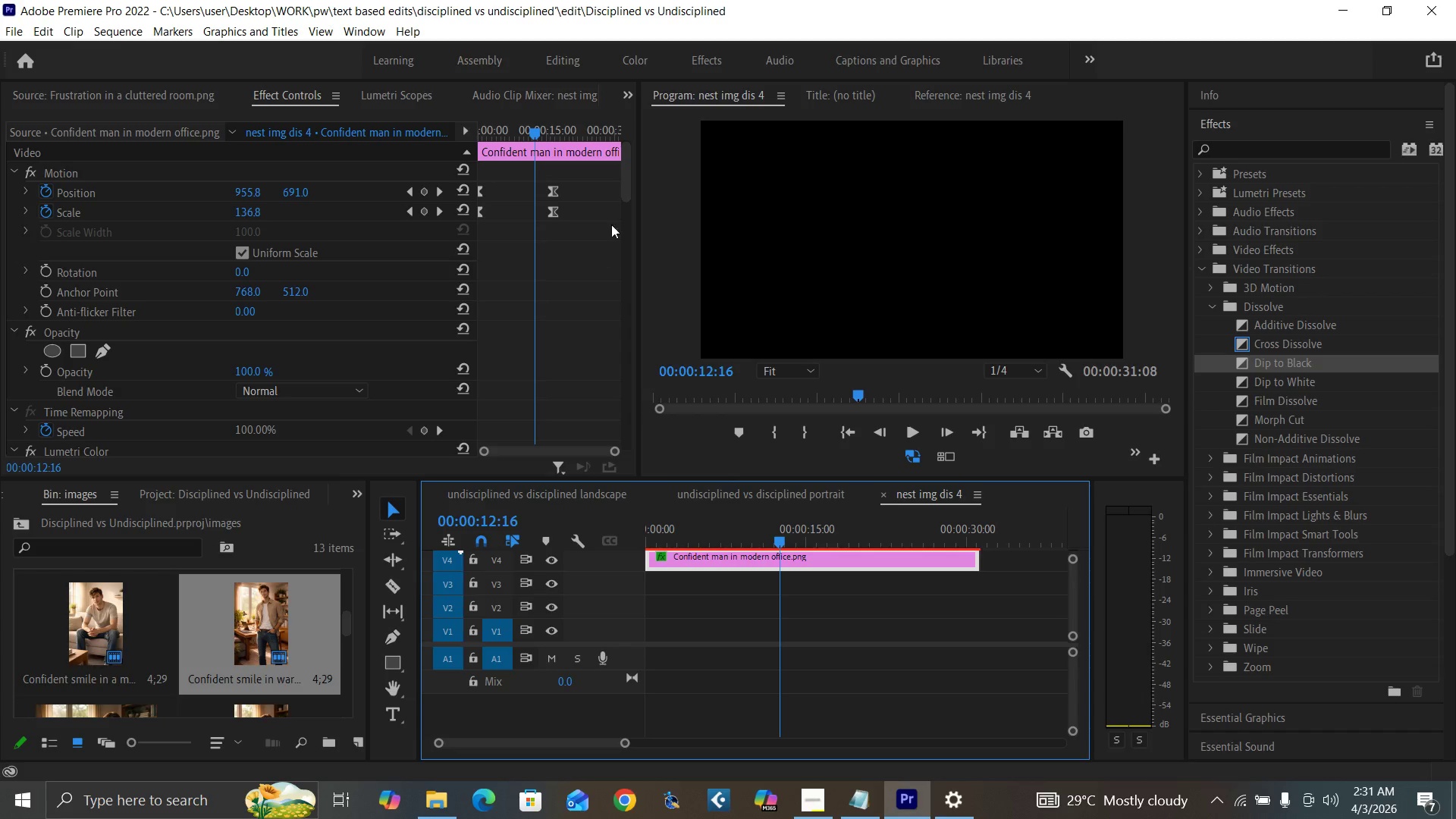 
left_click_drag(start_coordinate=[626, 182], to_coordinate=[638, 230])
 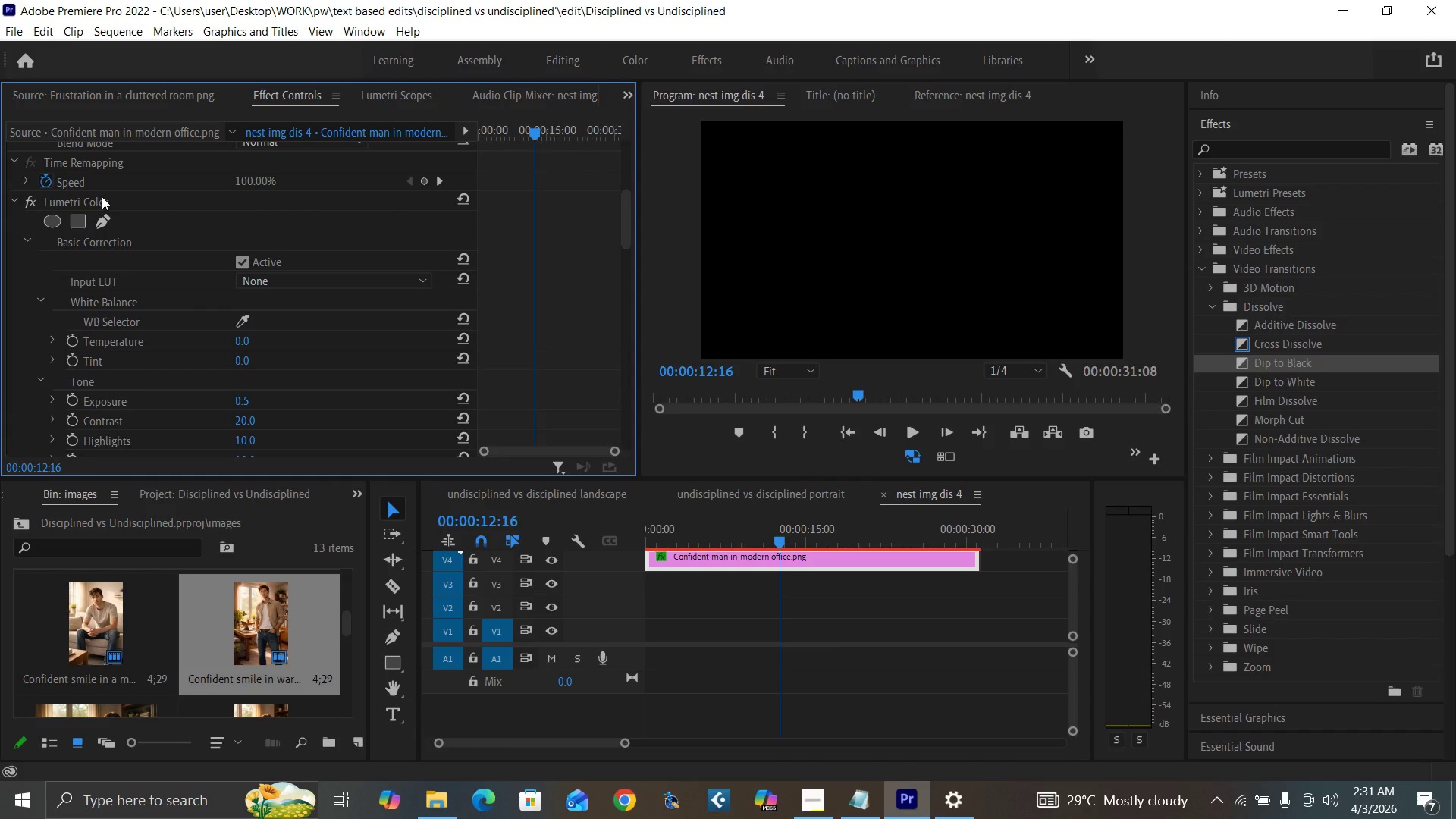 
left_click([102, 196])
 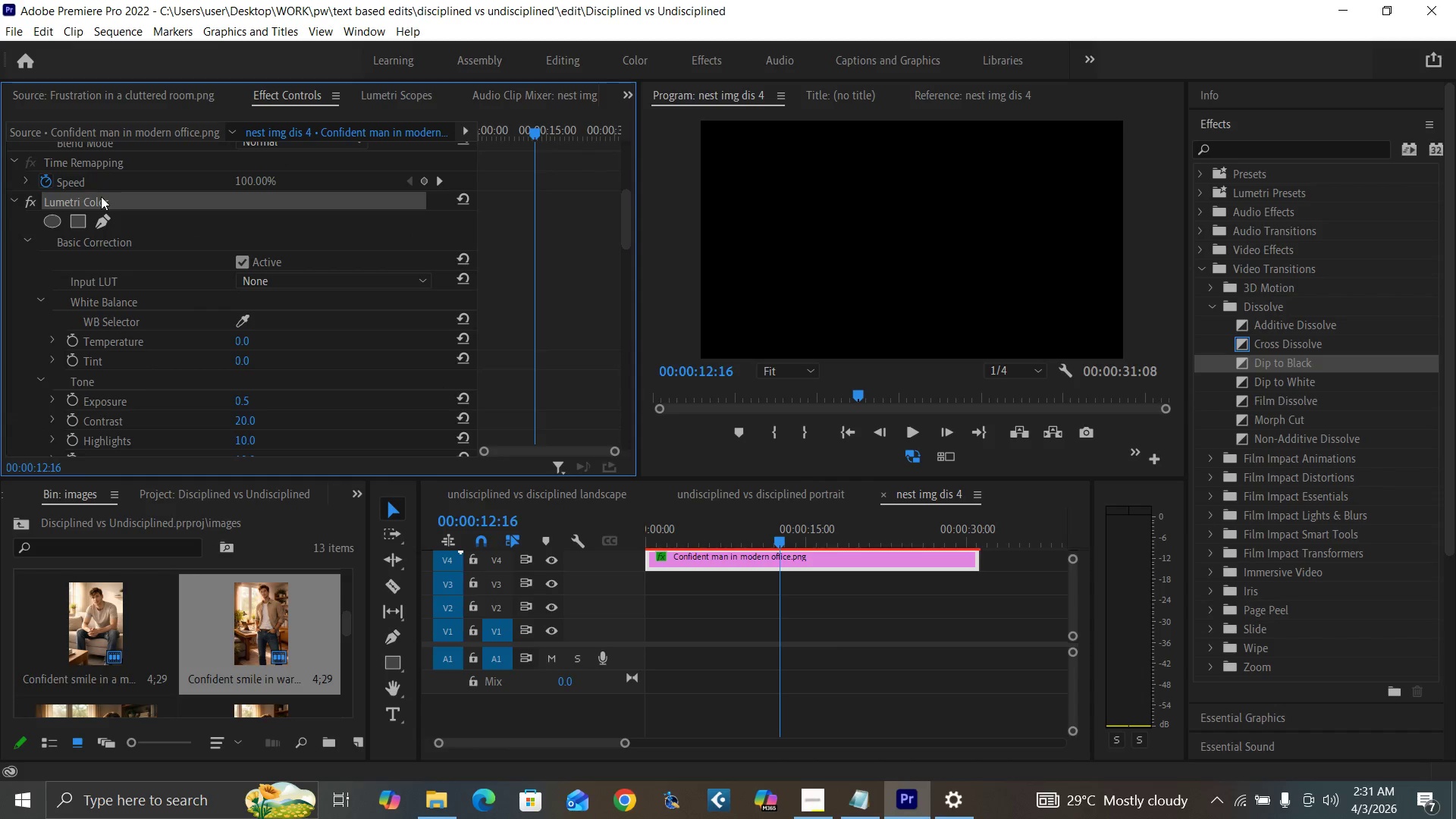 
key(Control+C)
 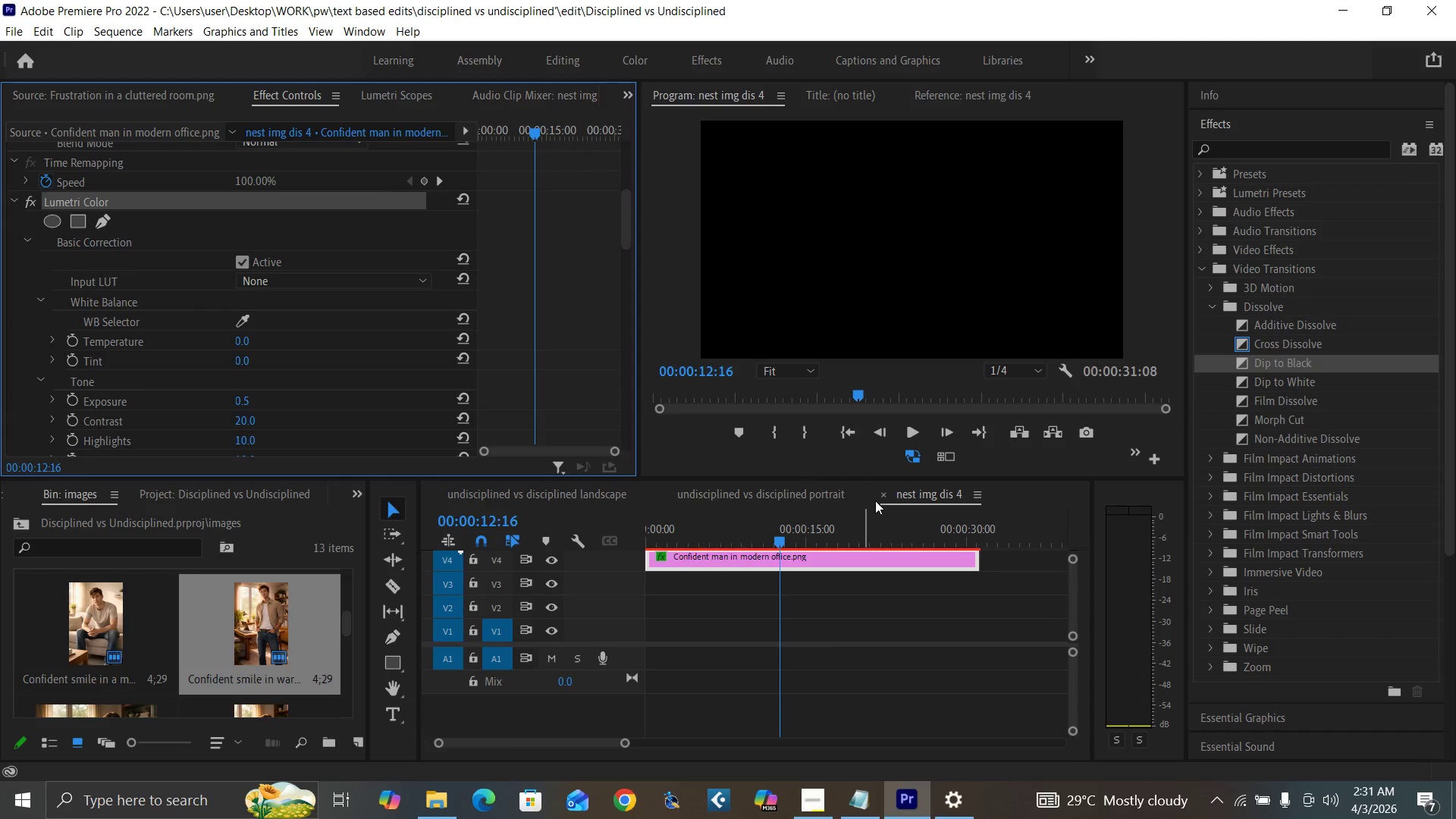 
left_click([880, 494])
 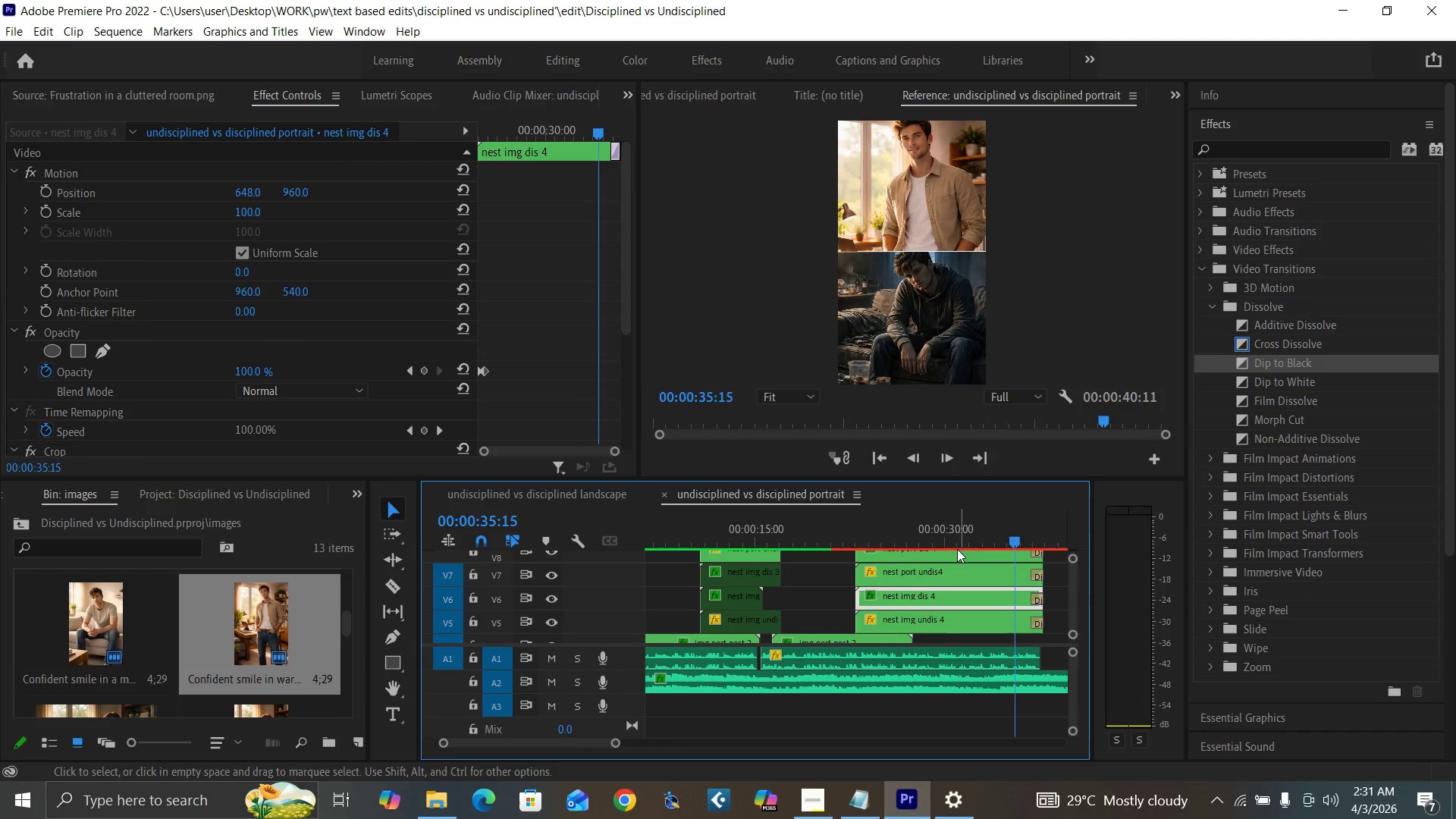 
double_click([956, 555])
 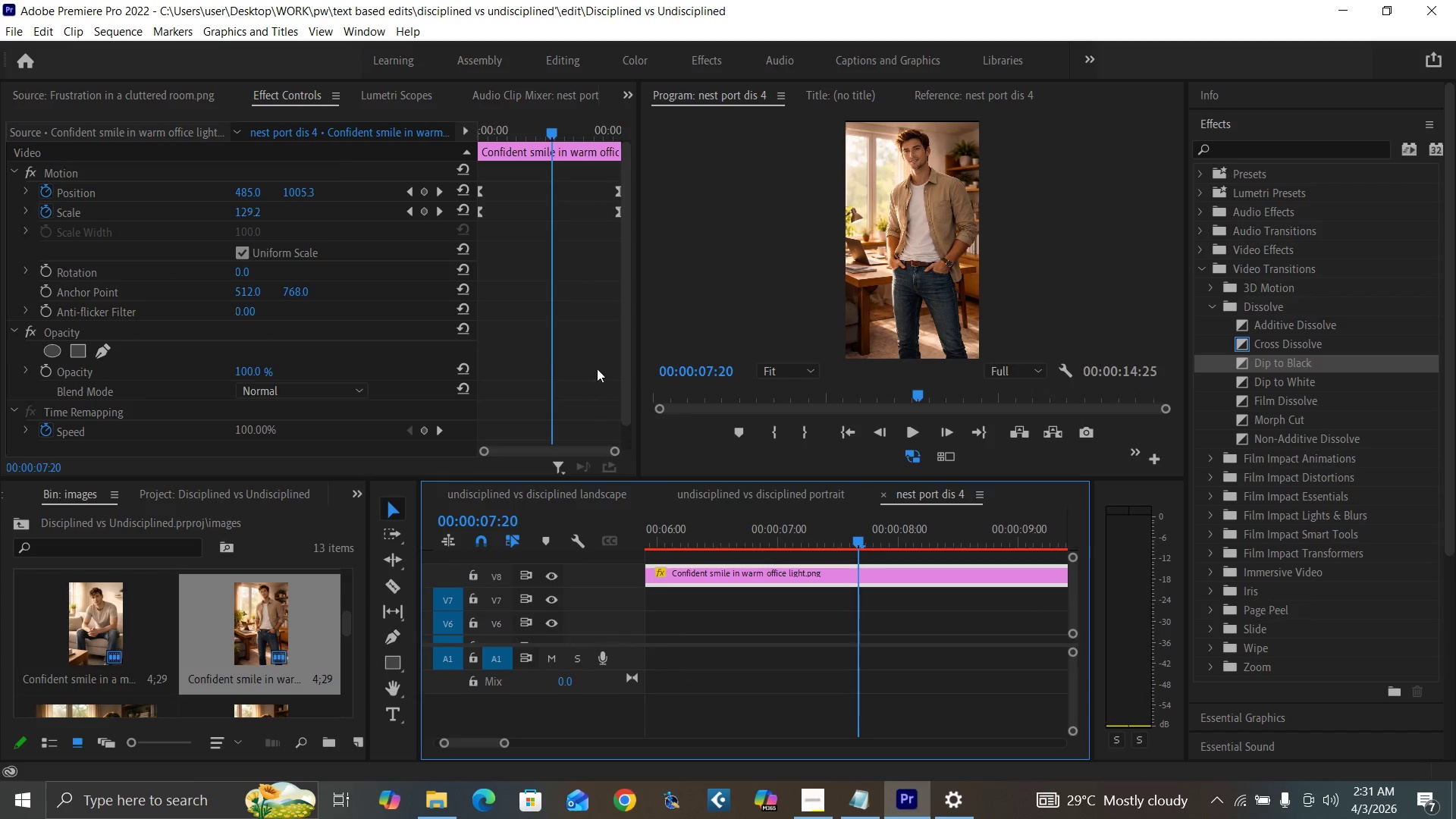 
left_click_drag(start_coordinate=[625, 389], to_coordinate=[610, 450])
 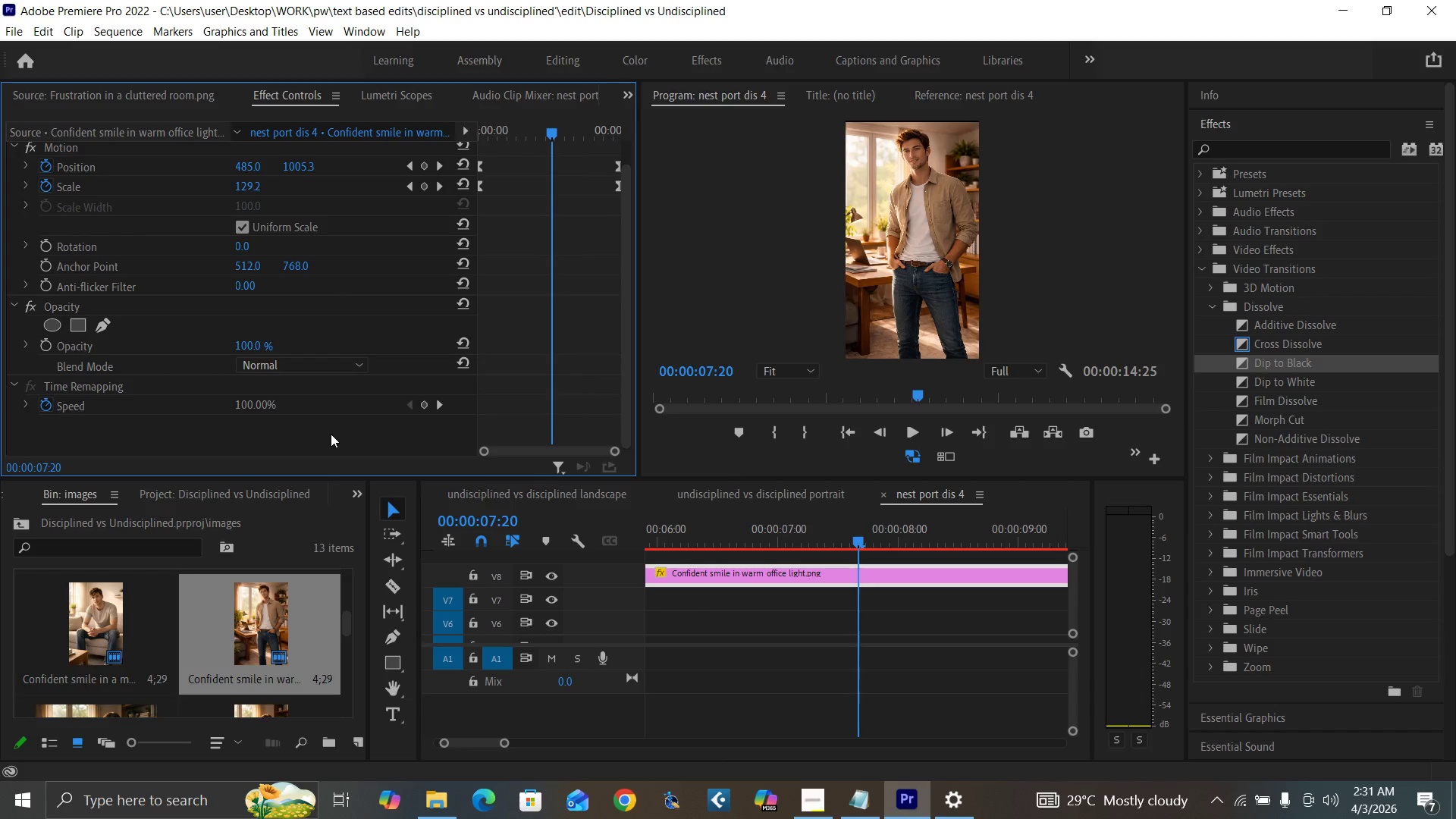 
left_click([331, 434])
 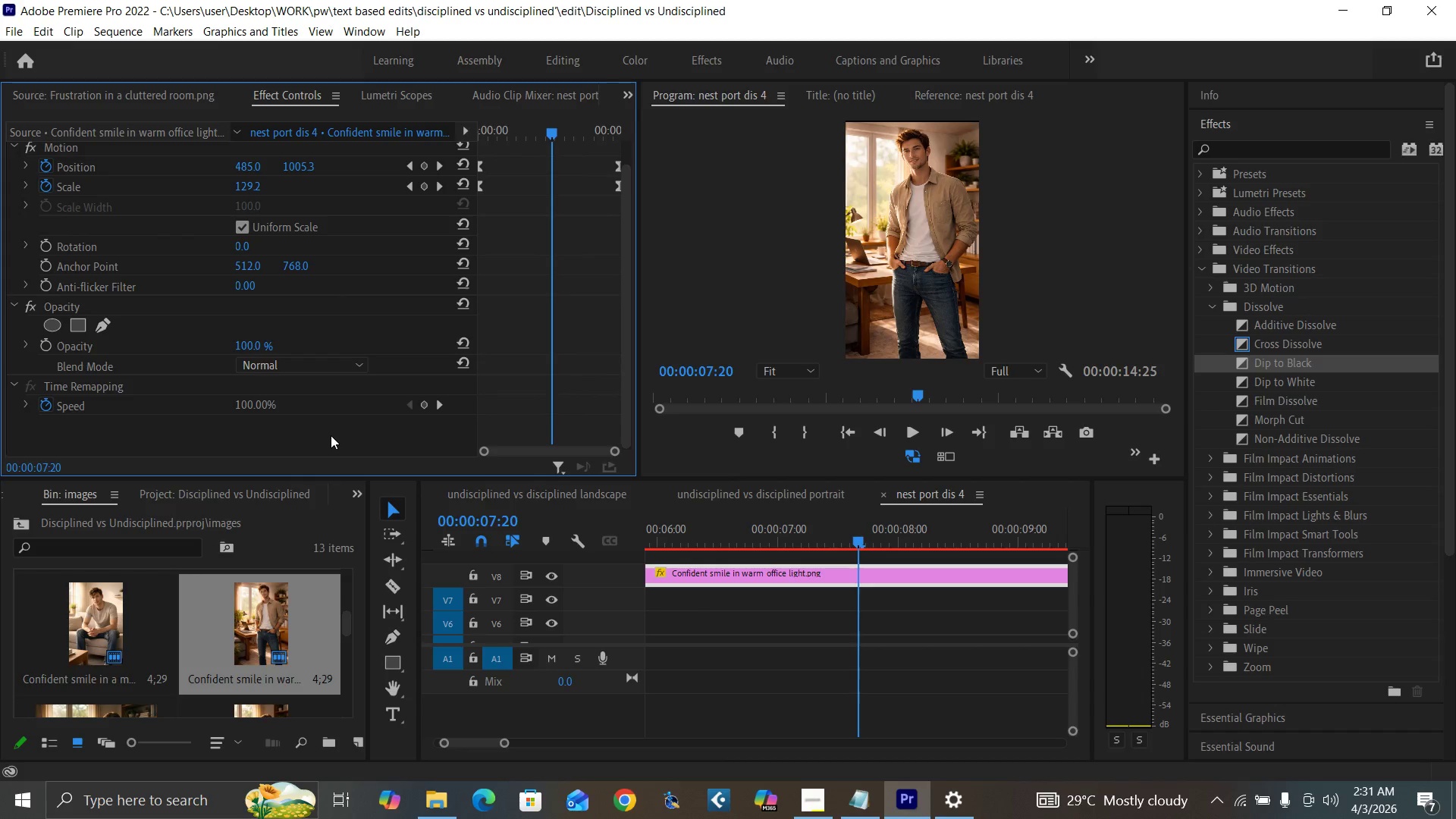 
key(Control+V)
 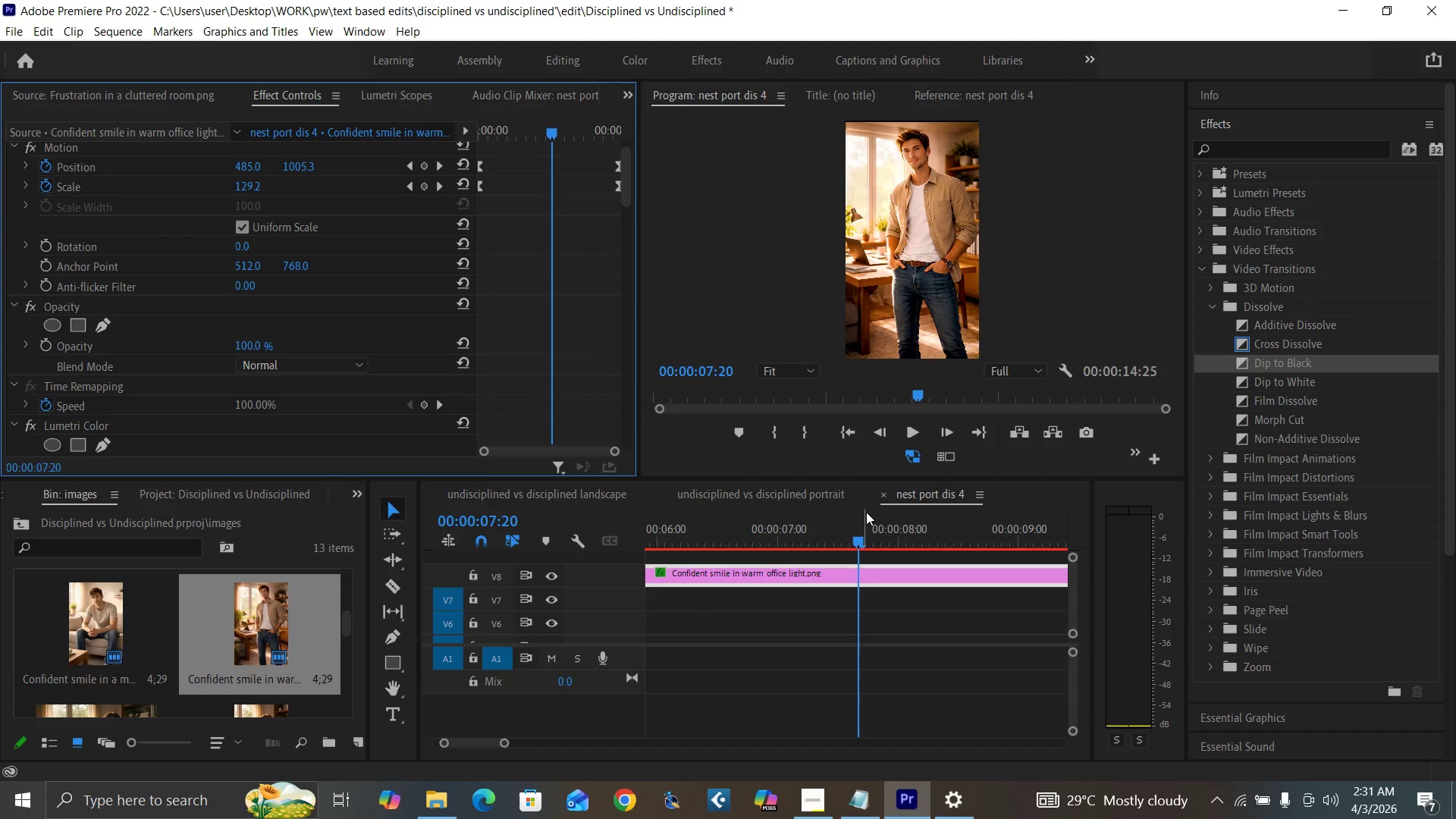 
left_click([881, 493])
 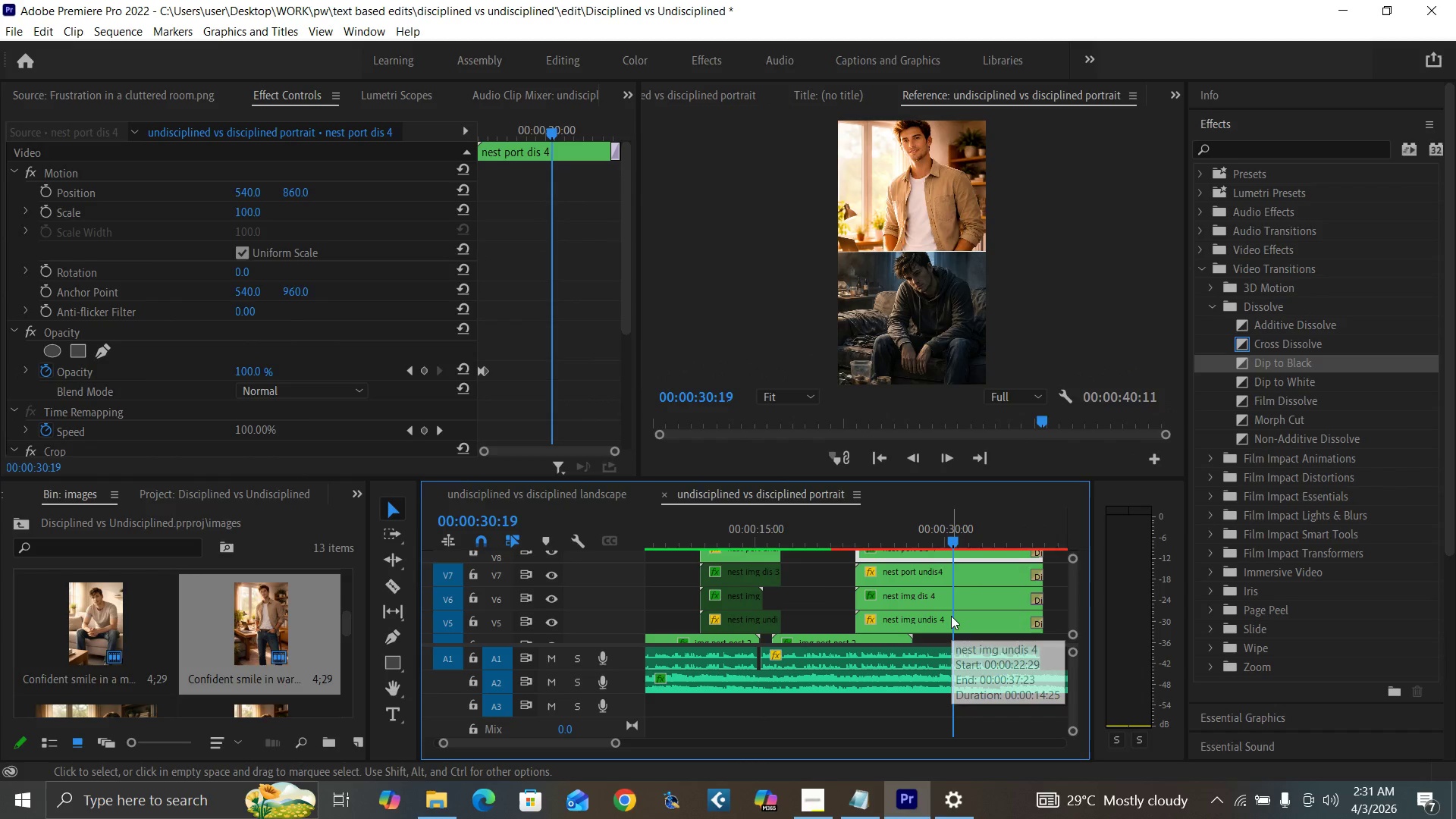 
double_click([951, 616])
 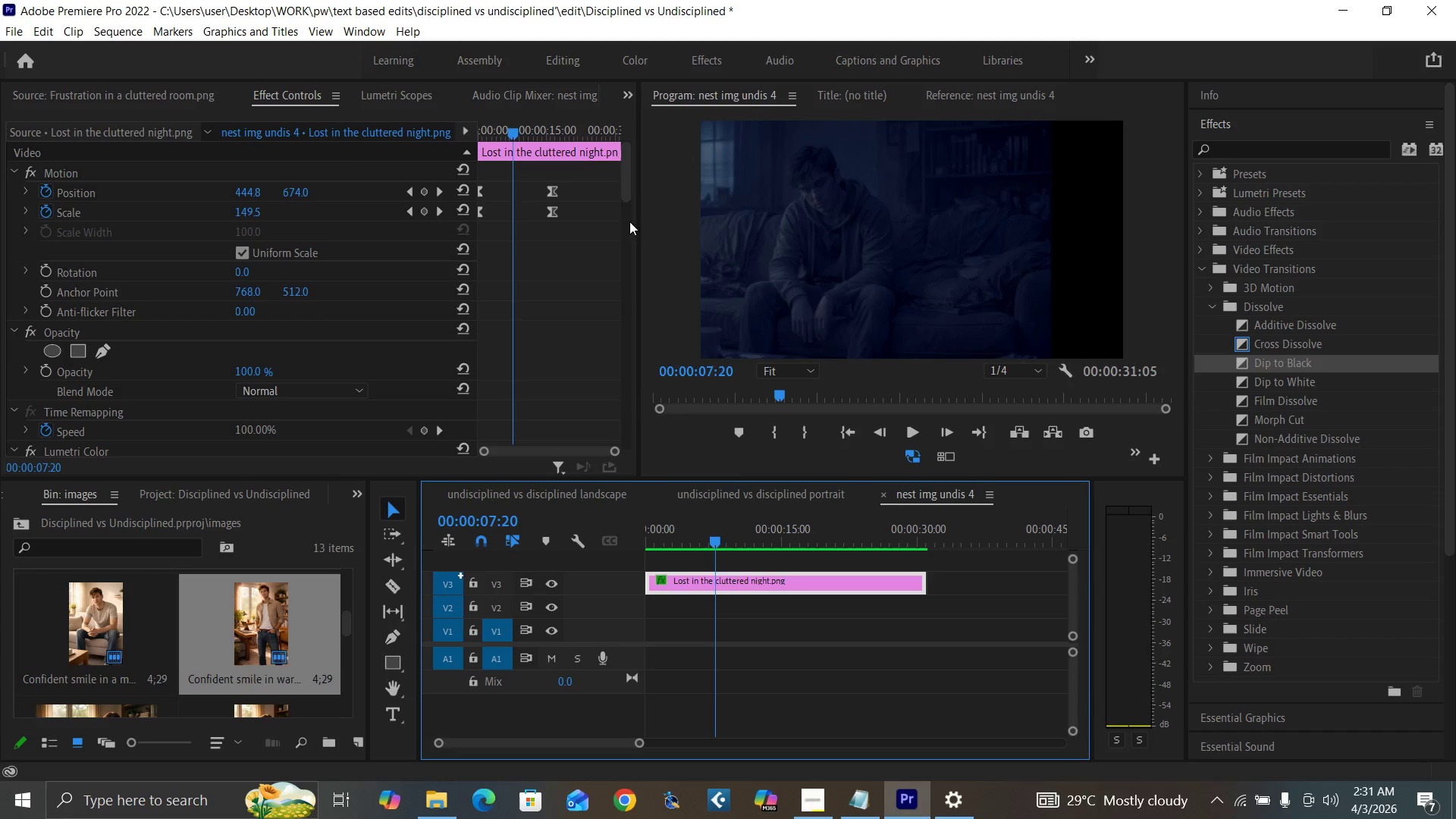 
left_click_drag(start_coordinate=[625, 186], to_coordinate=[638, 240])
 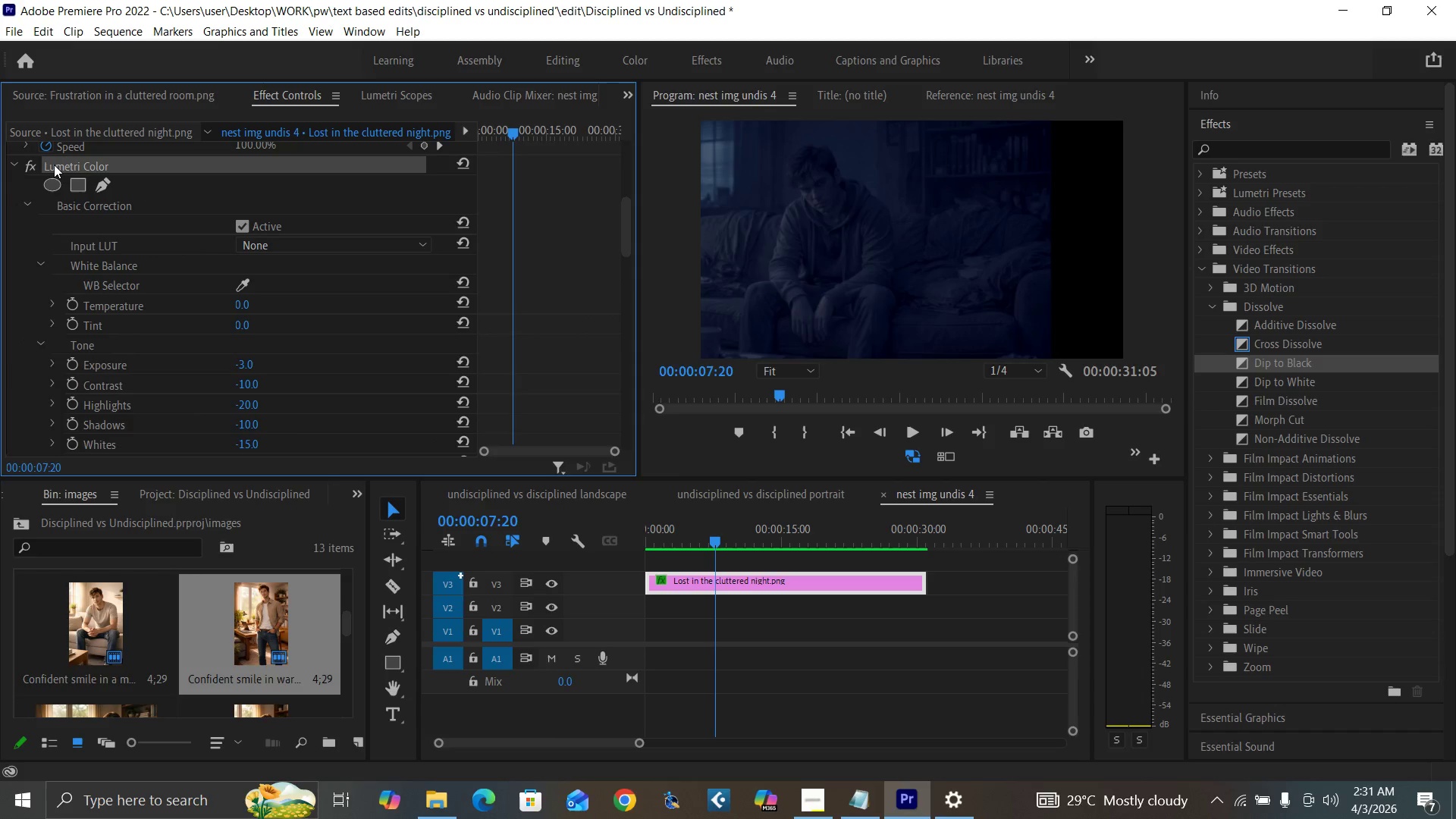 
key(Control+C)
 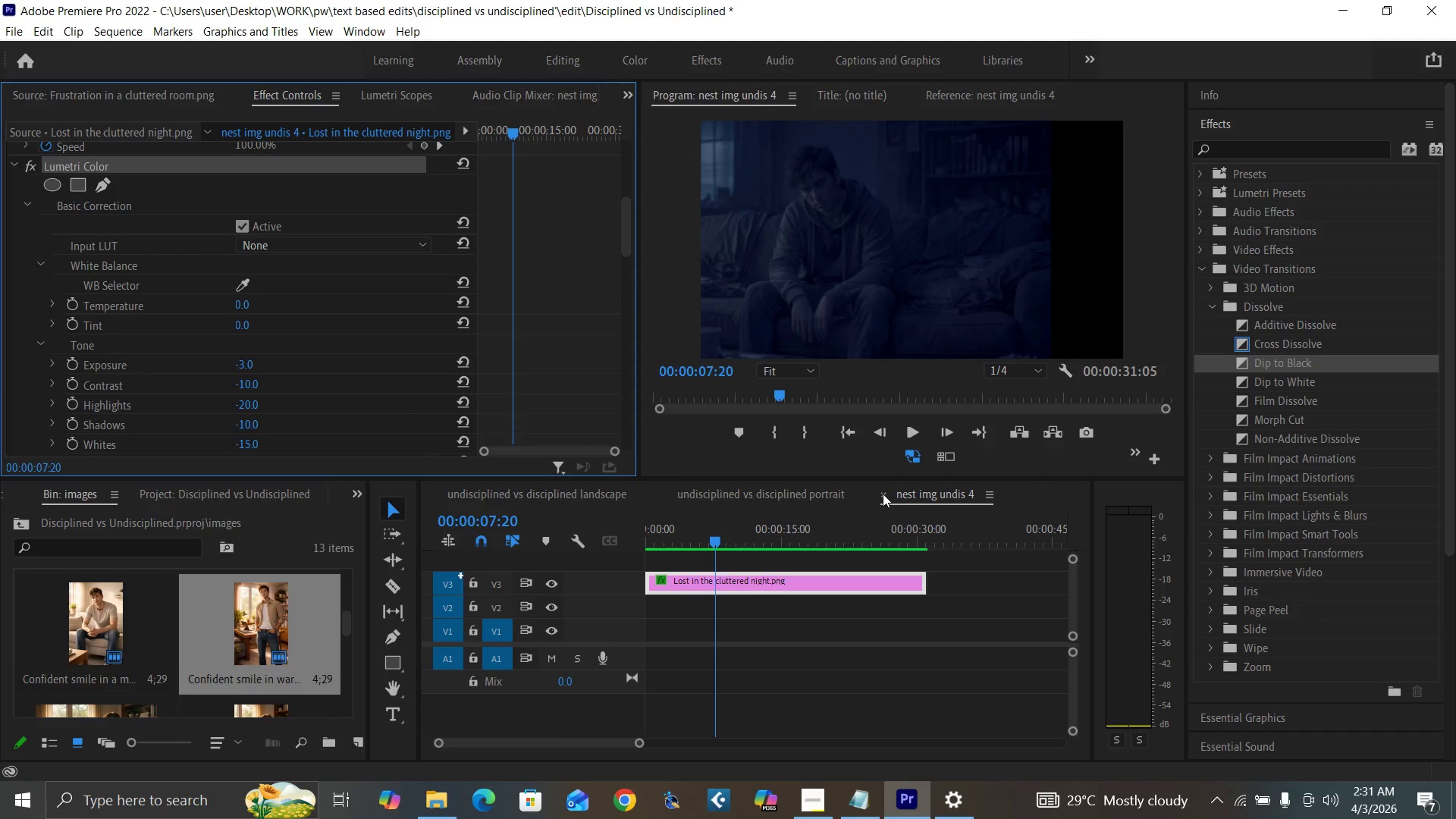 
left_click([883, 493])
 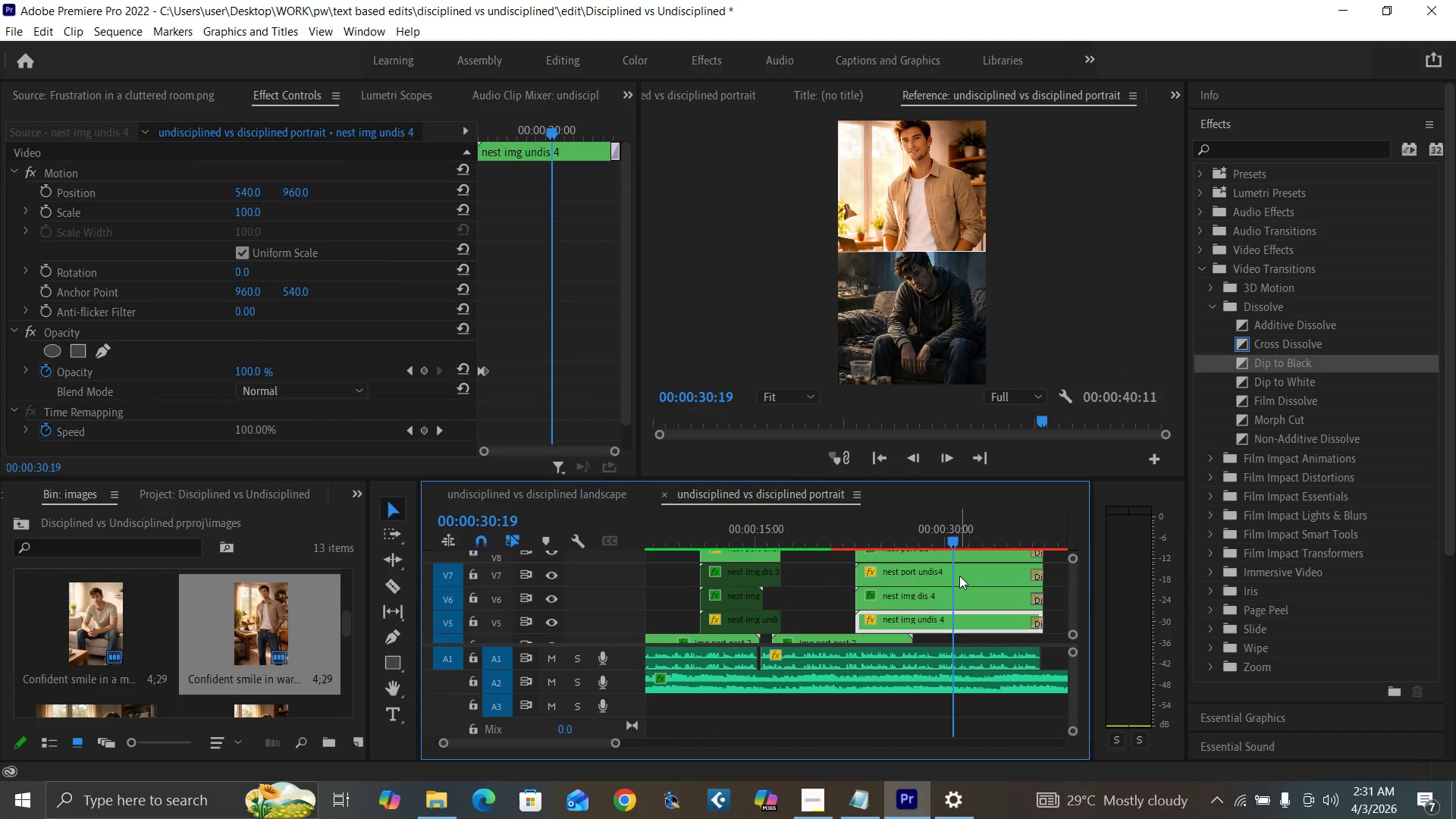 
double_click([959, 575])
 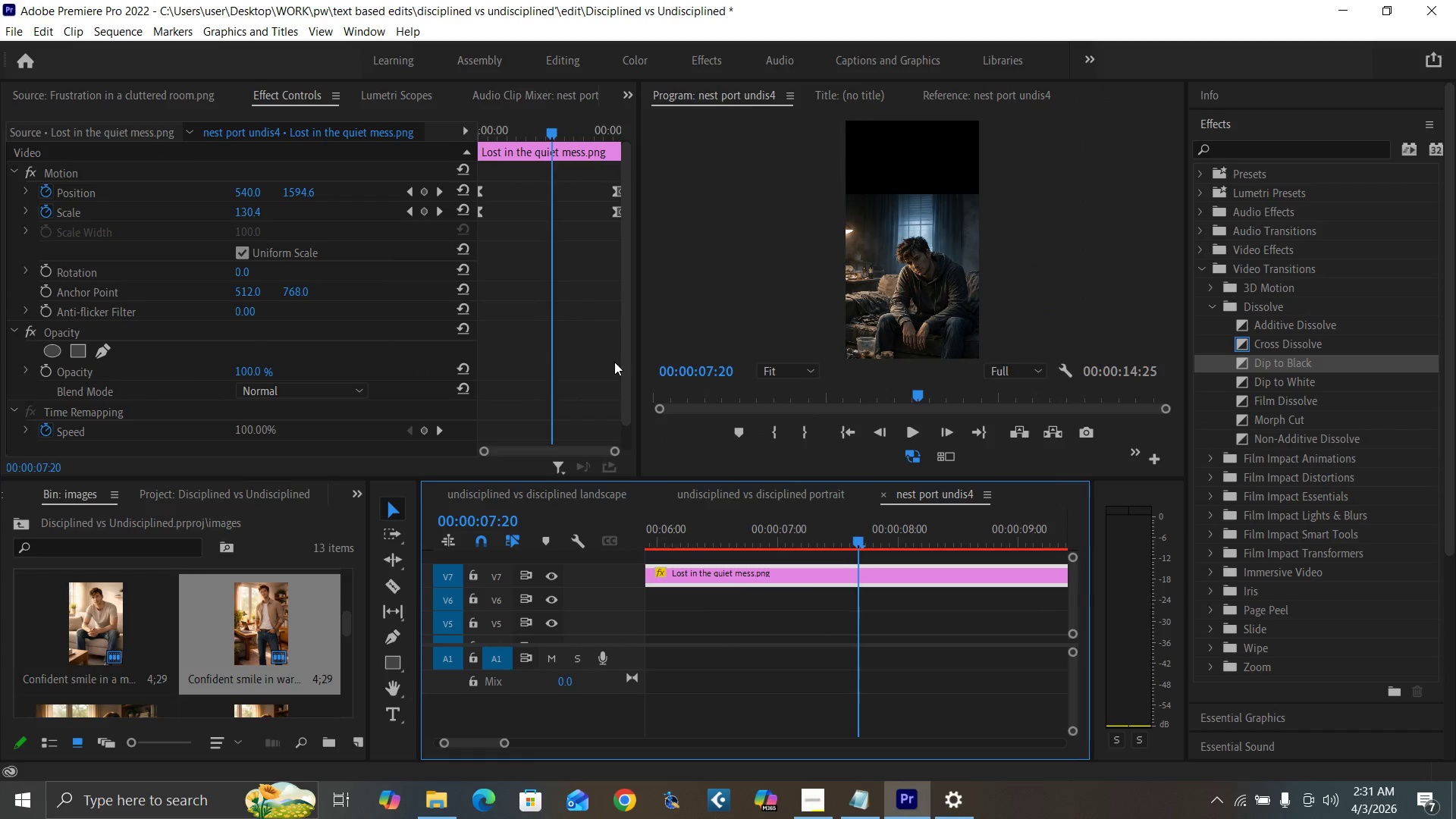 
left_click_drag(start_coordinate=[632, 397], to_coordinate=[630, 461])
 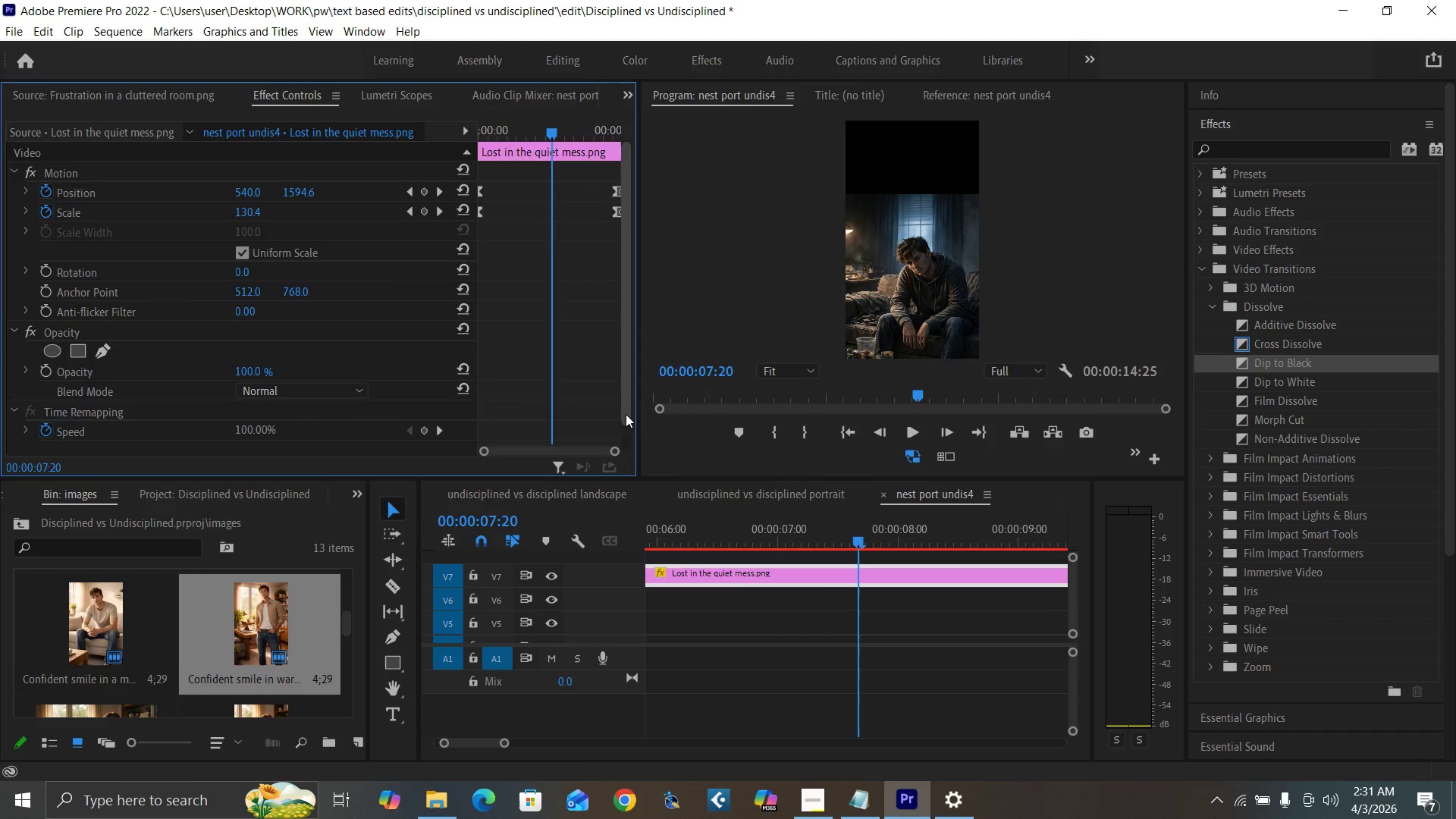 
left_click_drag(start_coordinate=[626, 414], to_coordinate=[624, 472])
 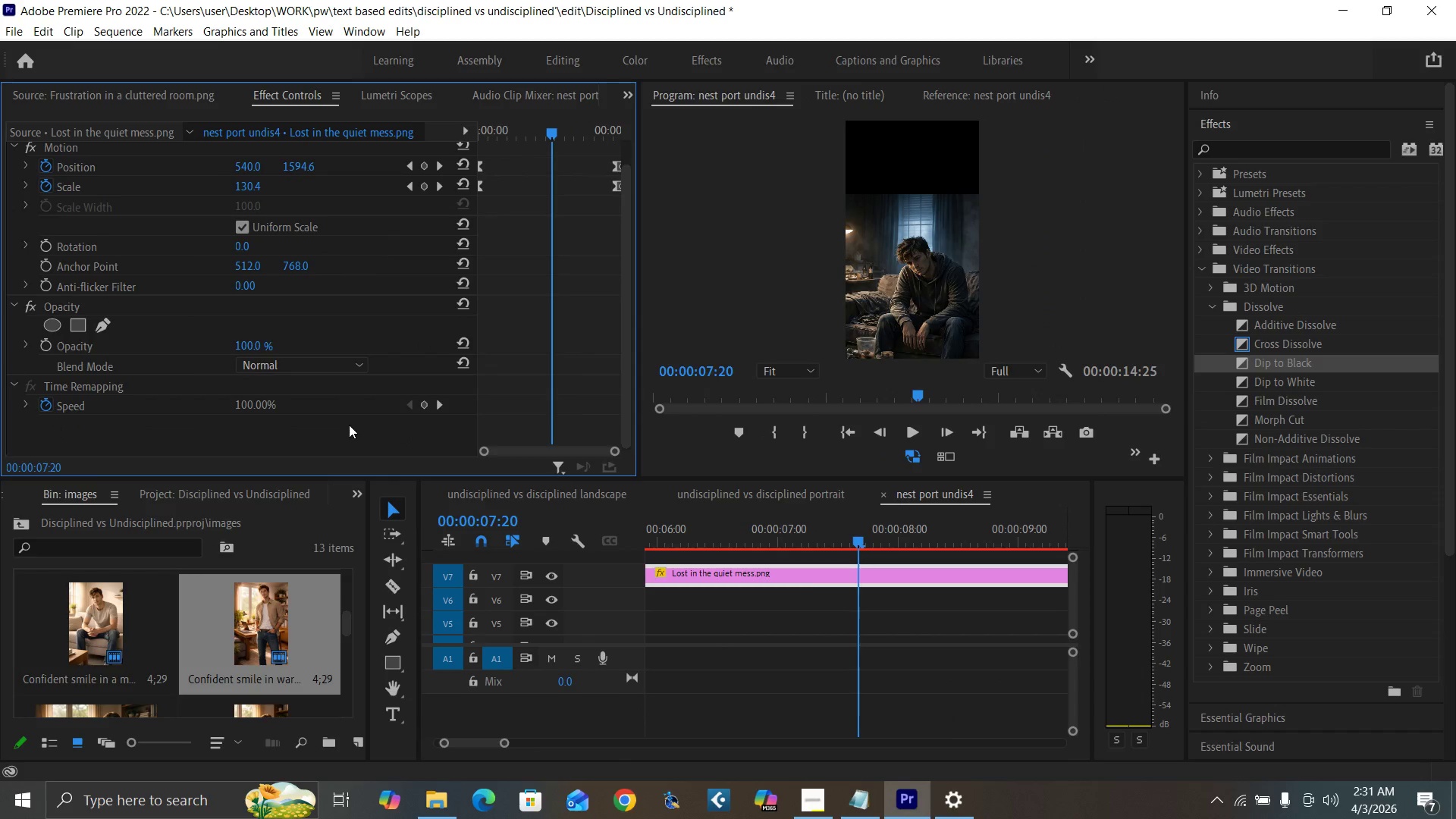 
key(Control+V)
 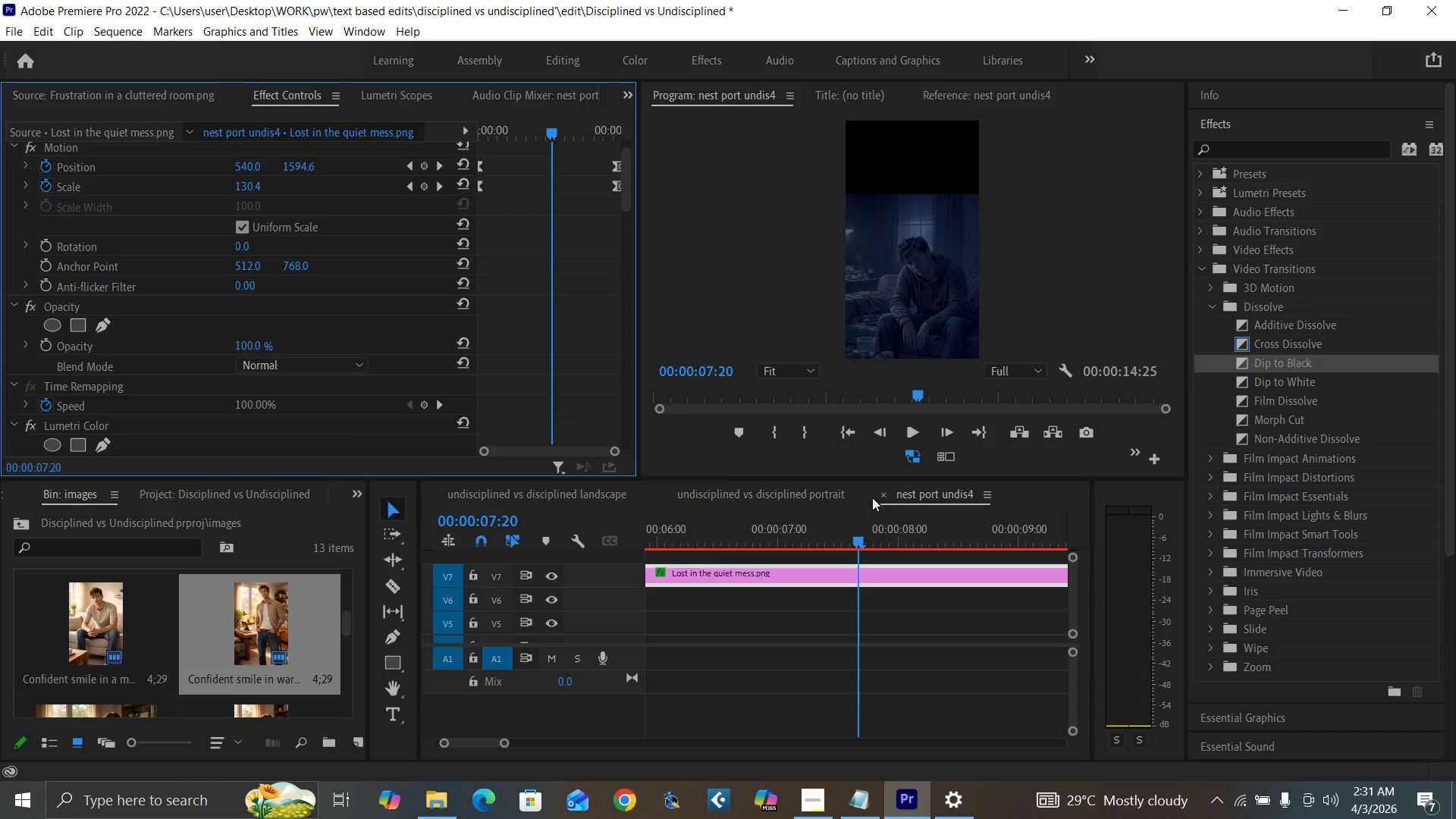 
left_click([882, 493])
 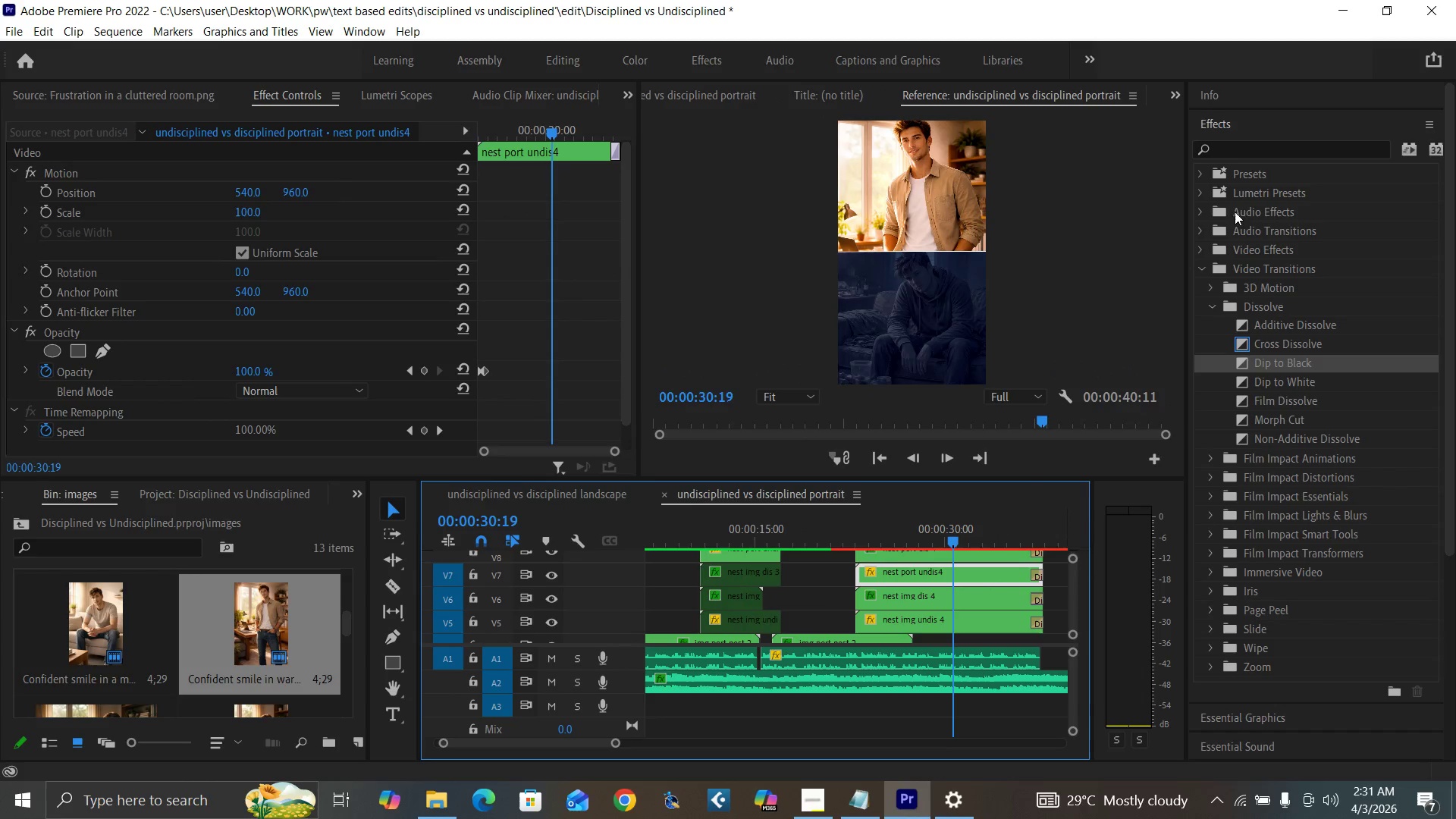 
left_click([1241, 146])
 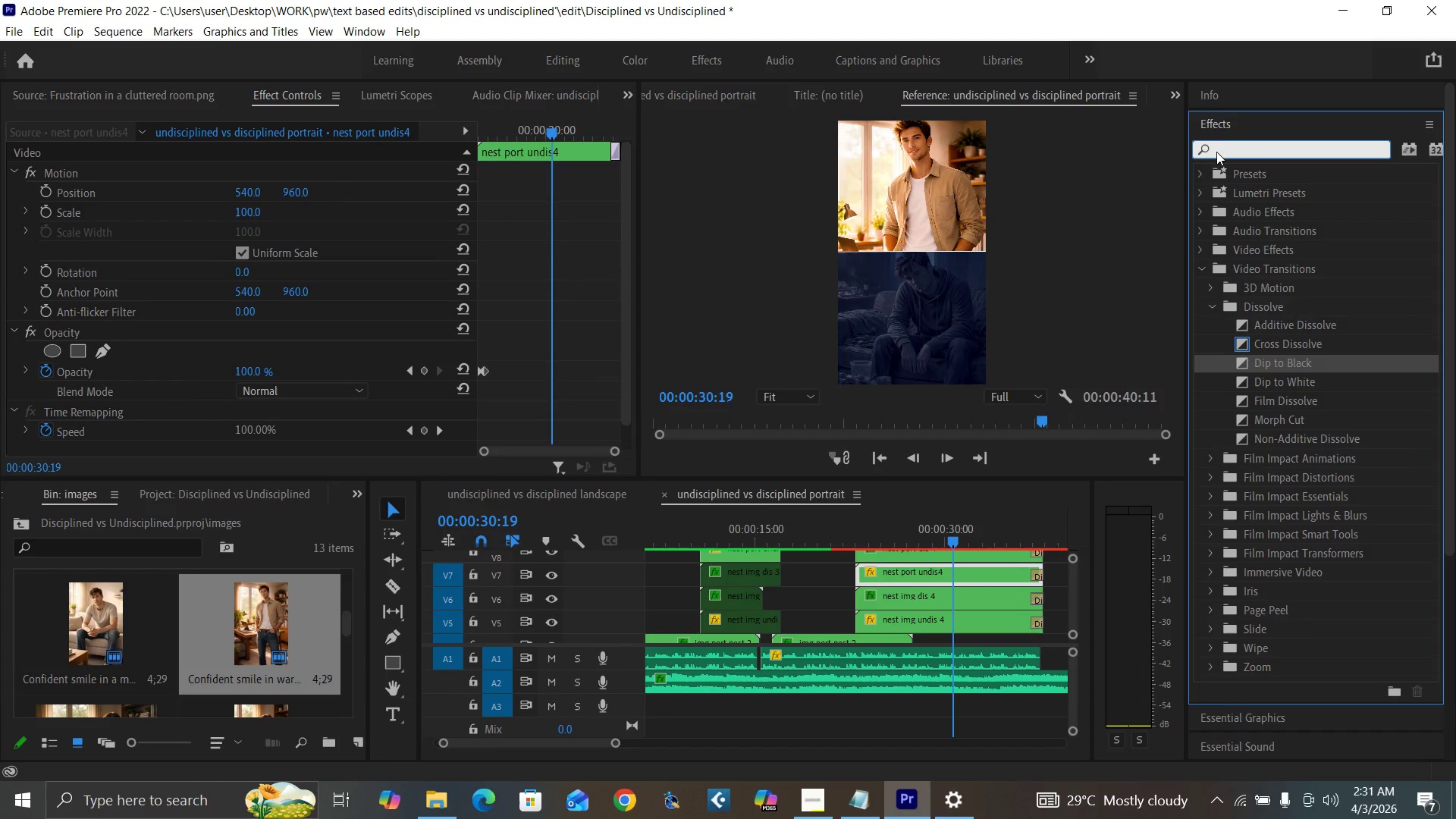 
type(gau)
 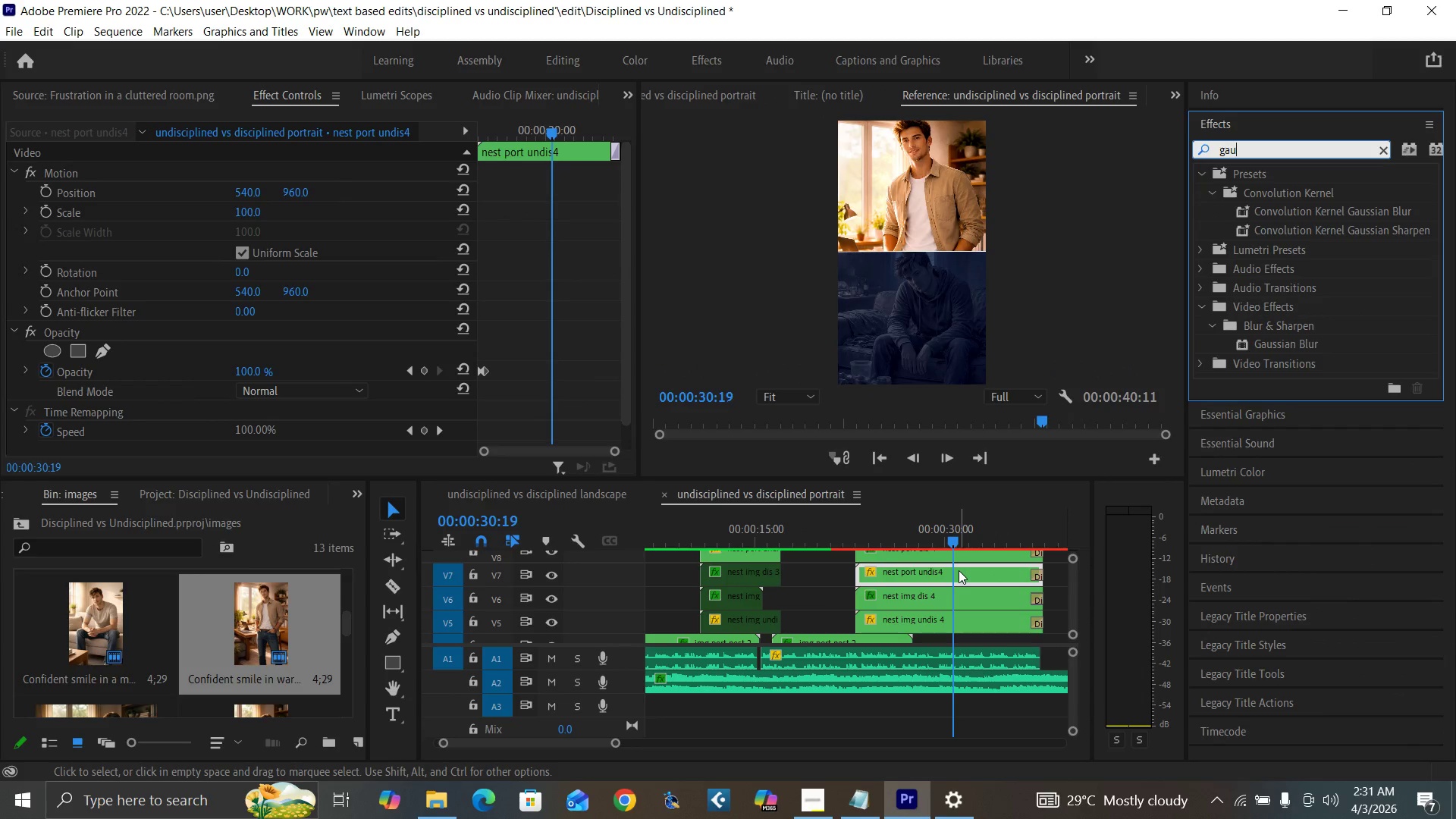 
double_click([959, 572])
 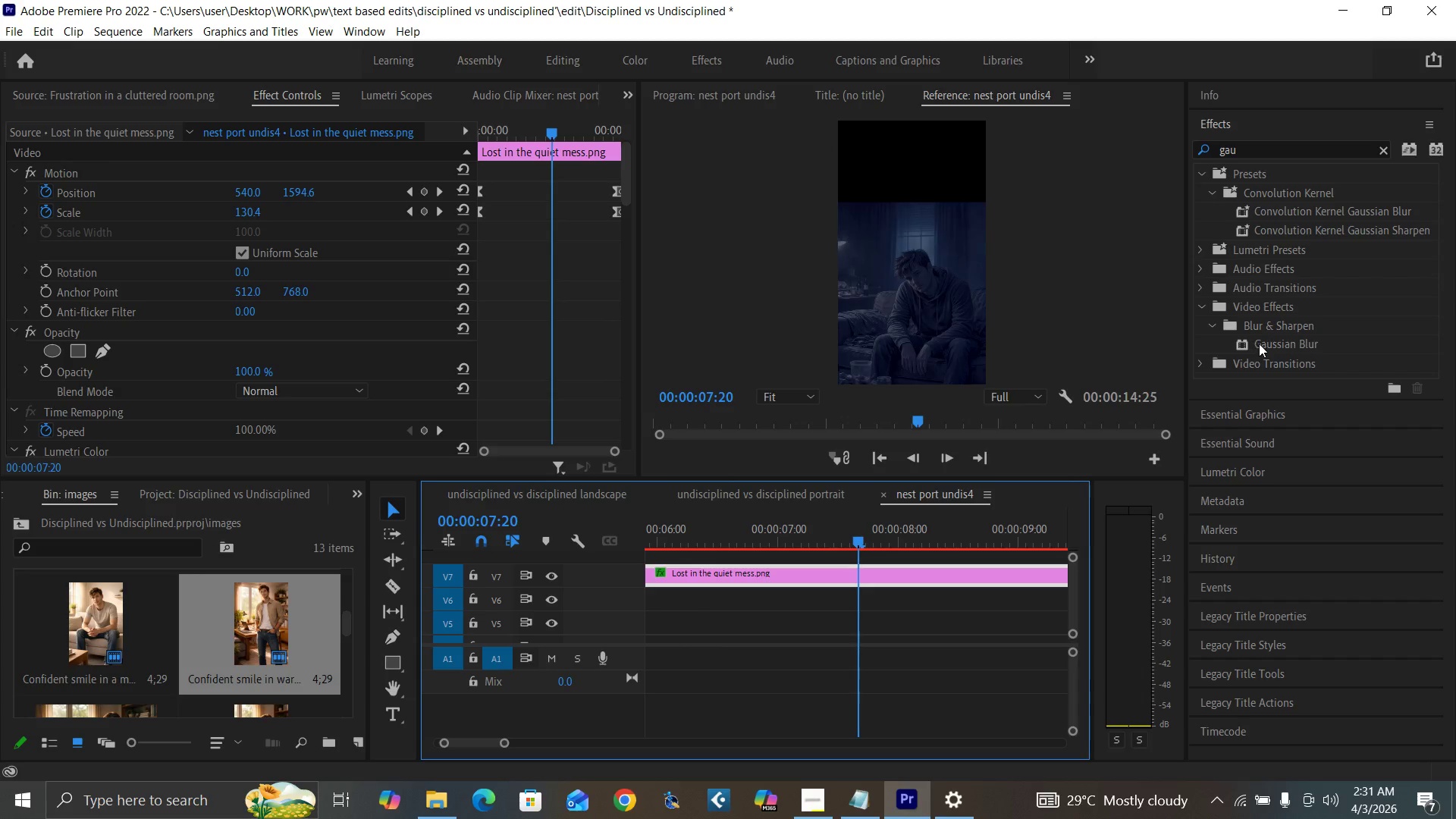 
left_click_drag(start_coordinate=[1261, 344], to_coordinate=[854, 571])
 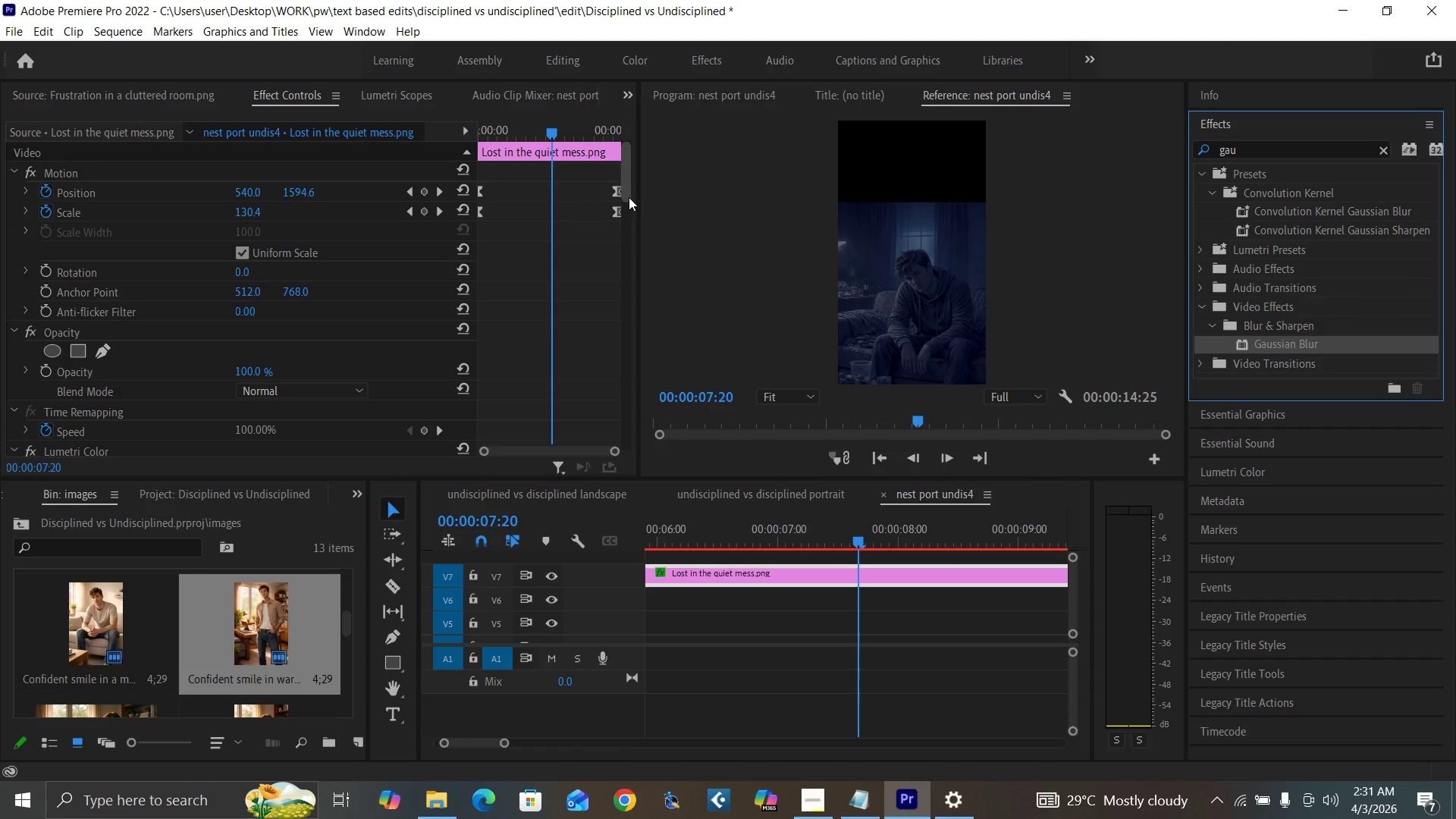 
left_click_drag(start_coordinate=[629, 190], to_coordinate=[618, 466])
 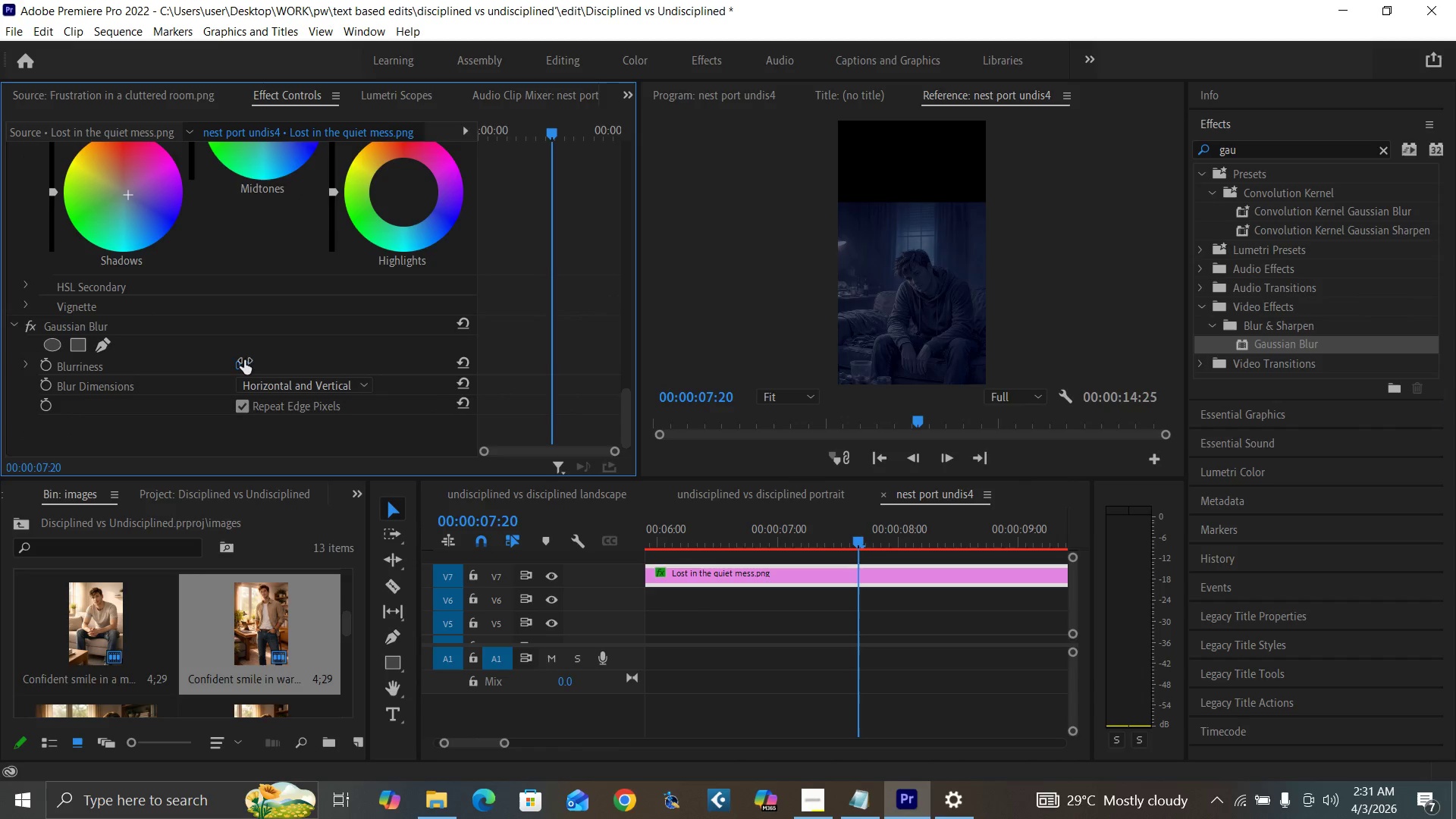 
left_click([243, 360])
 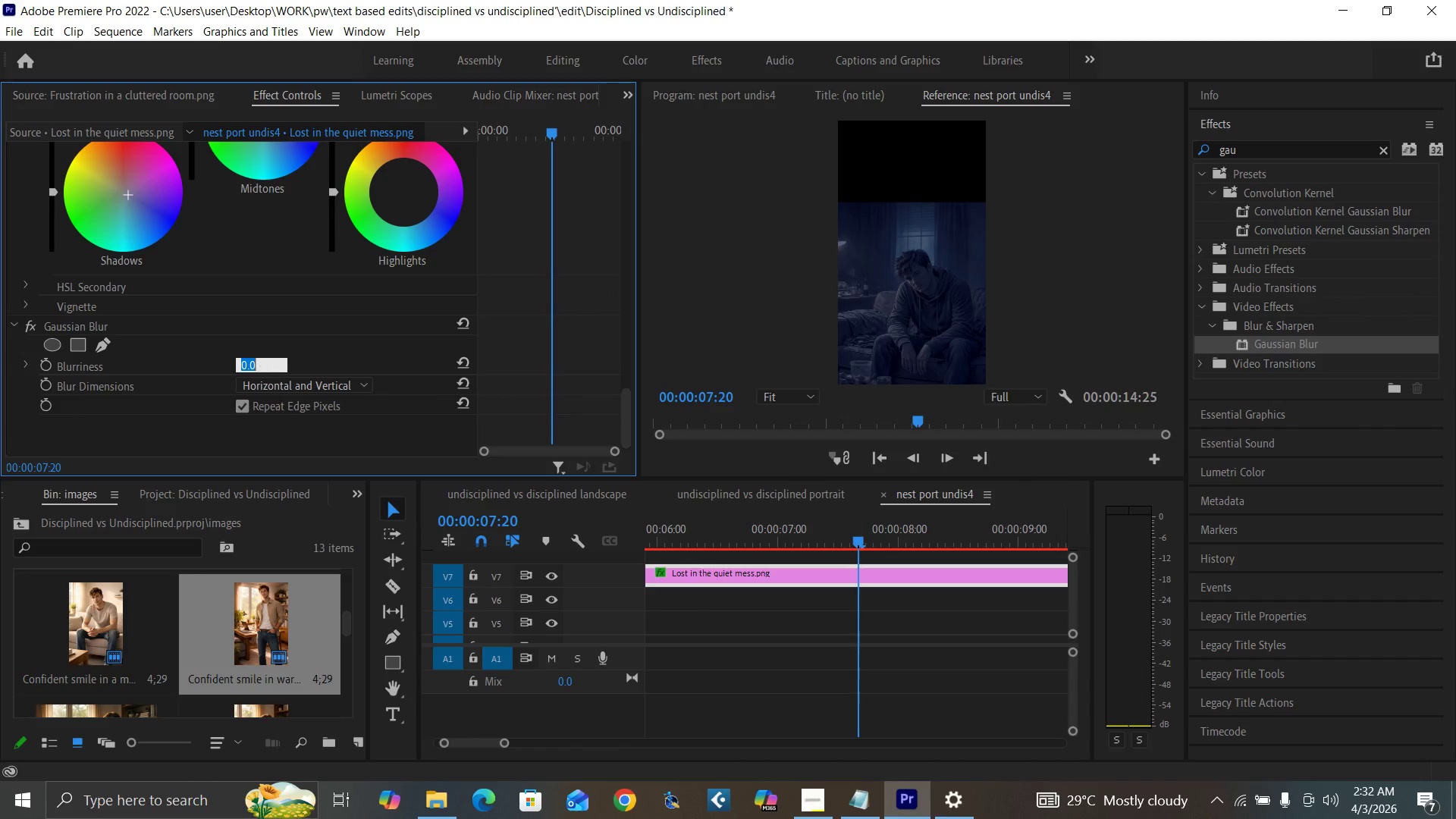 
key(5)
 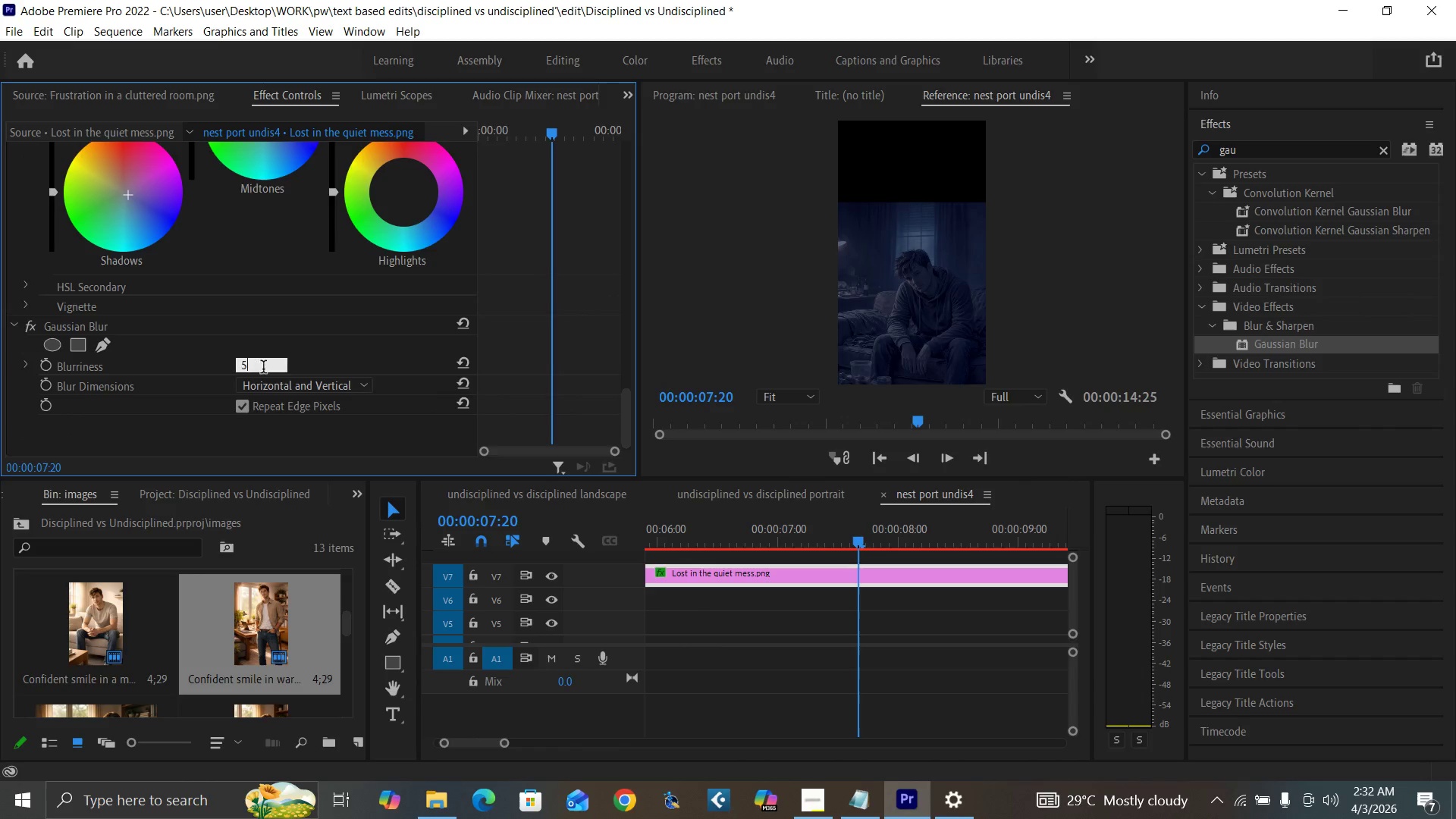 
key(Enter)
 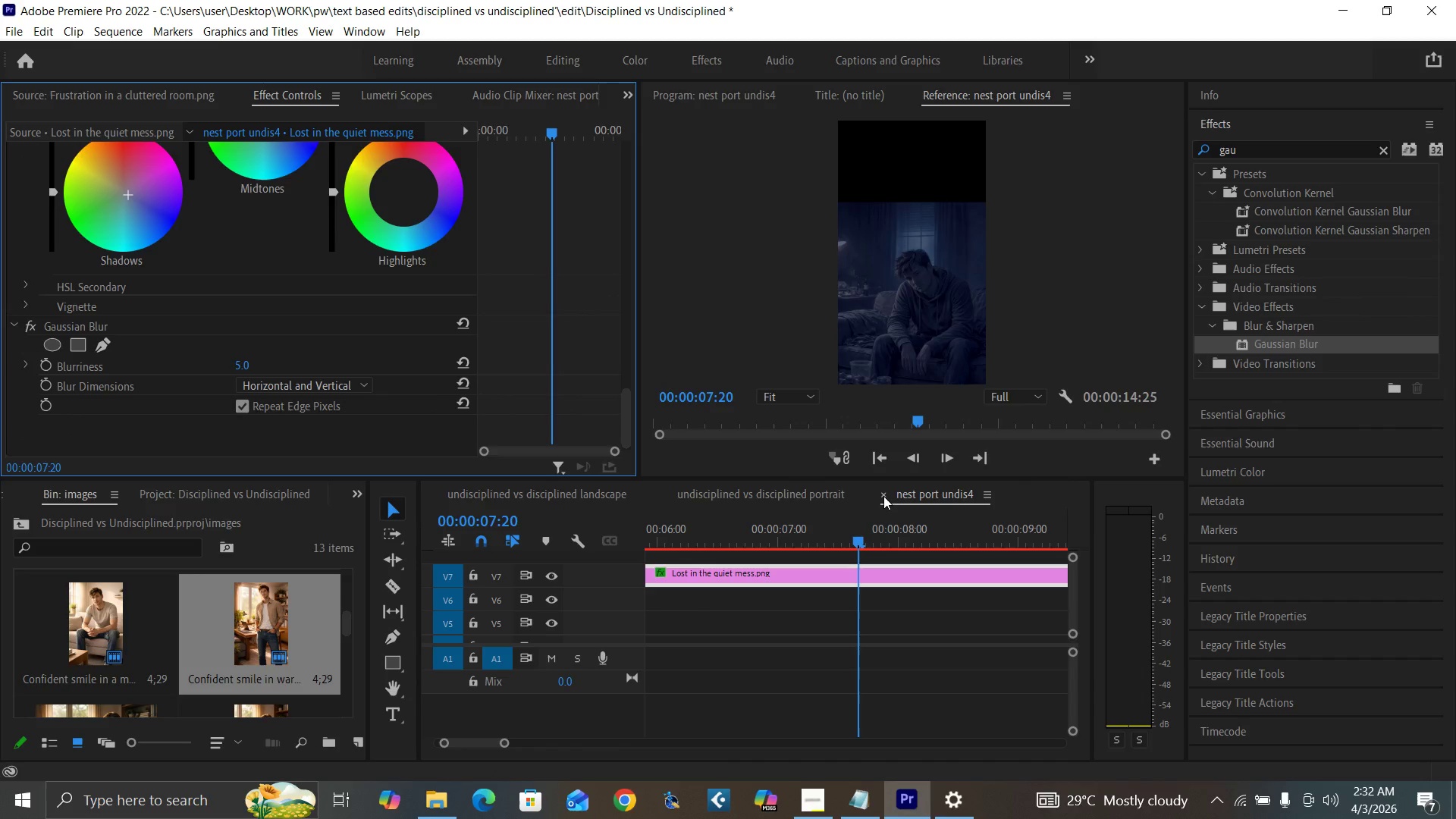 
left_click([881, 496])
 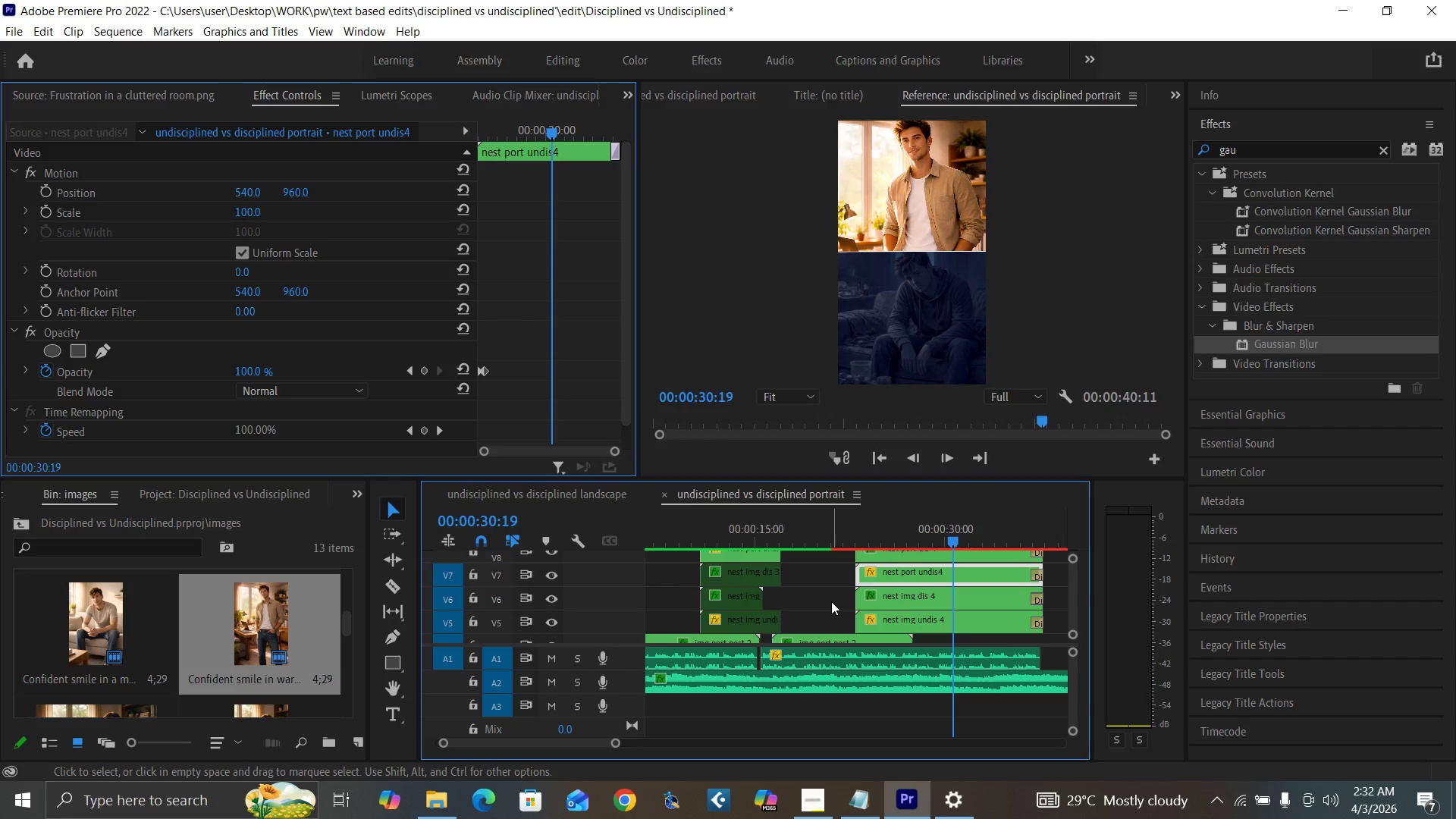 
left_click_drag(start_coordinate=[829, 596], to_coordinate=[893, 620])
 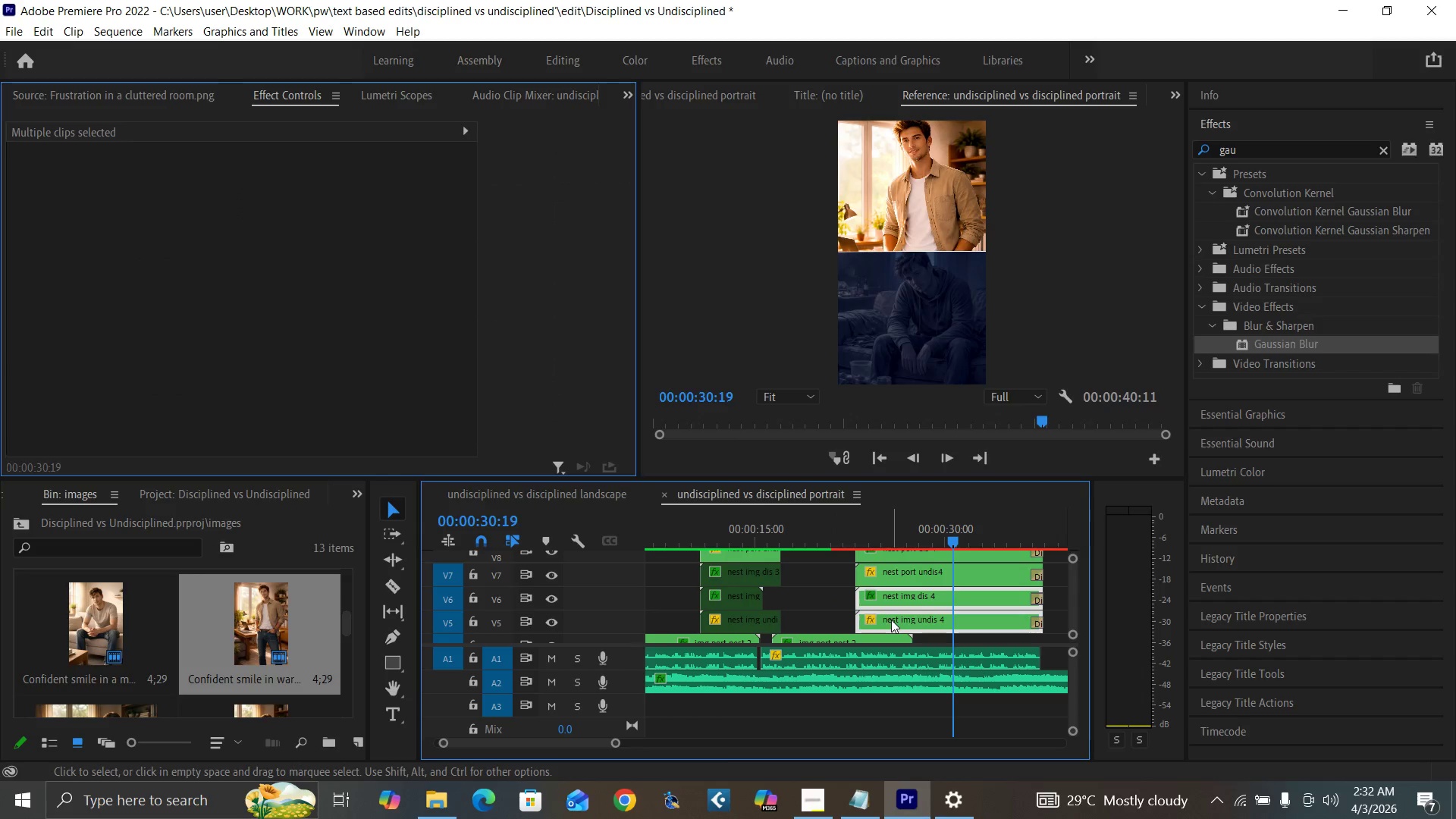 
key(Shift+E)
 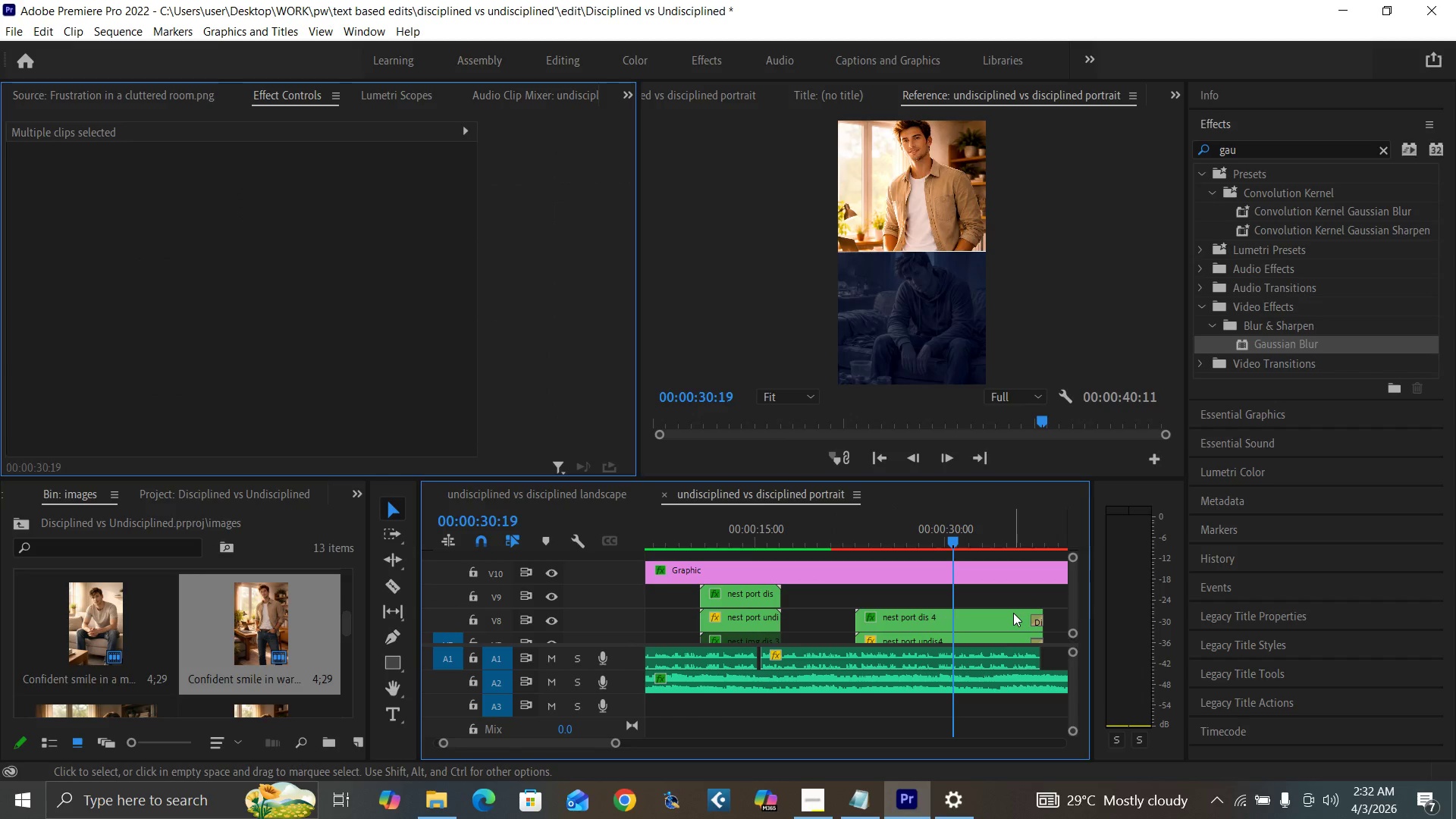 
left_click([1043, 539])
 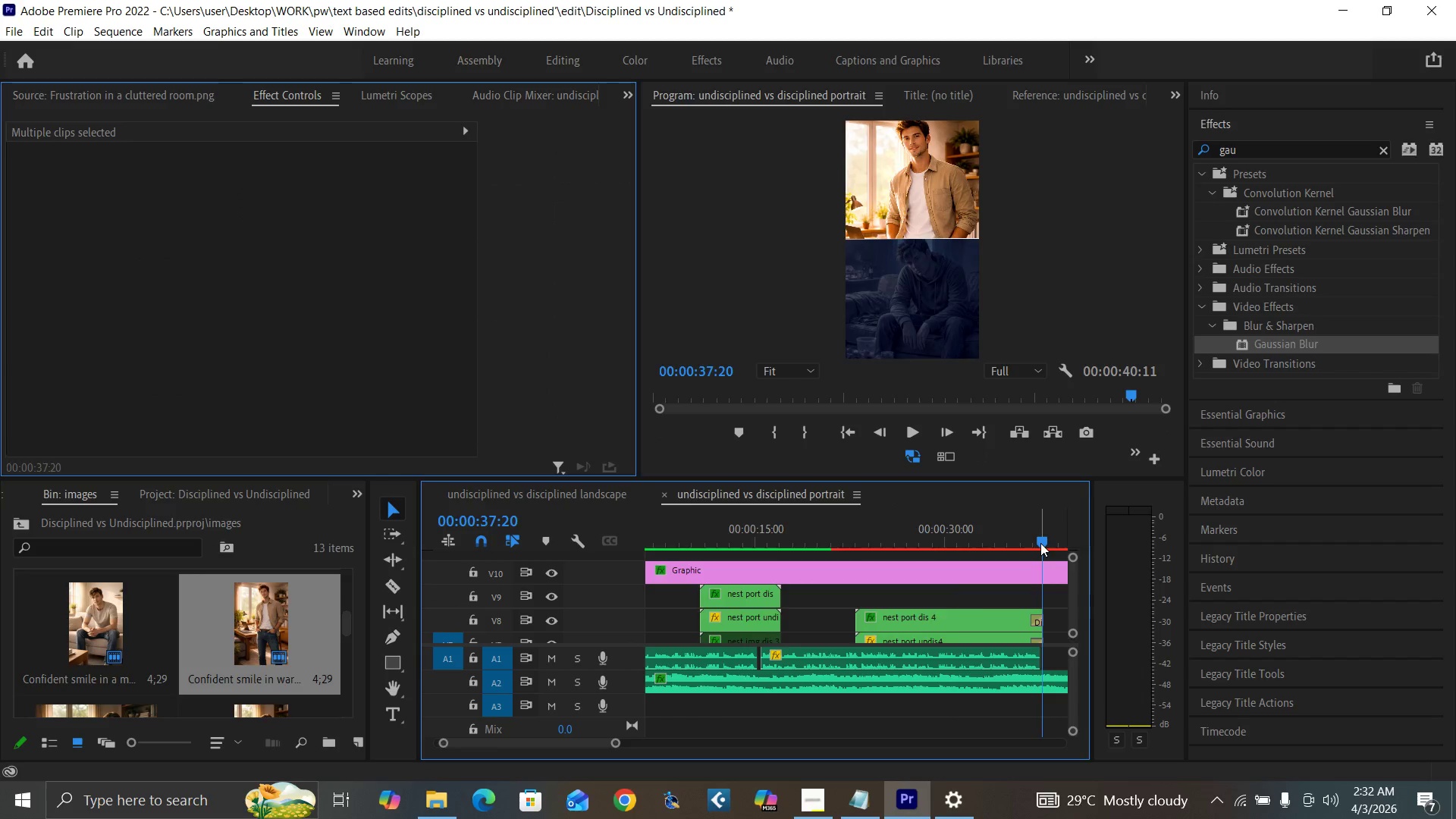 
key(Equal)
 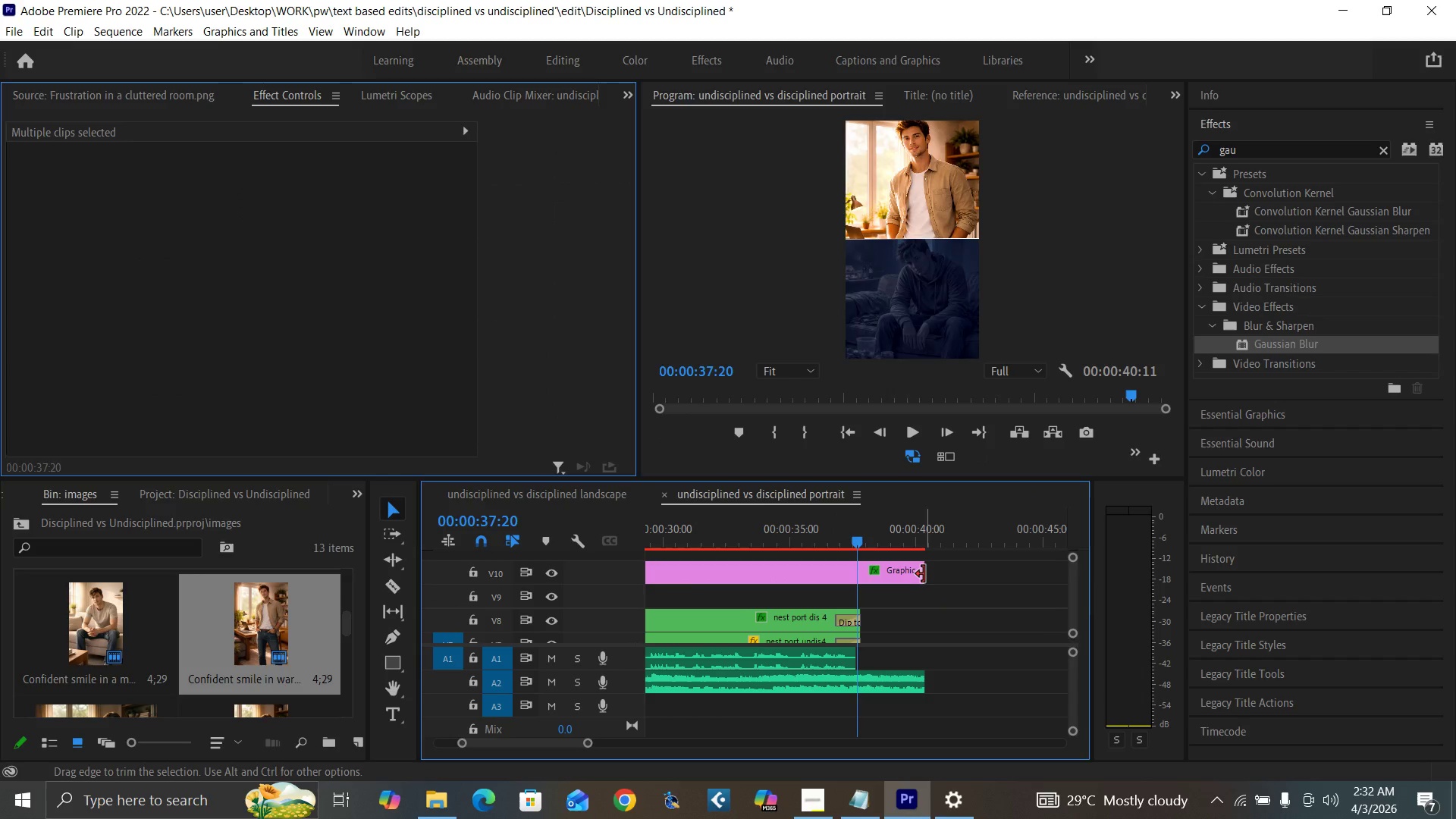 
left_click_drag(start_coordinate=[921, 574], to_coordinate=[859, 632])
 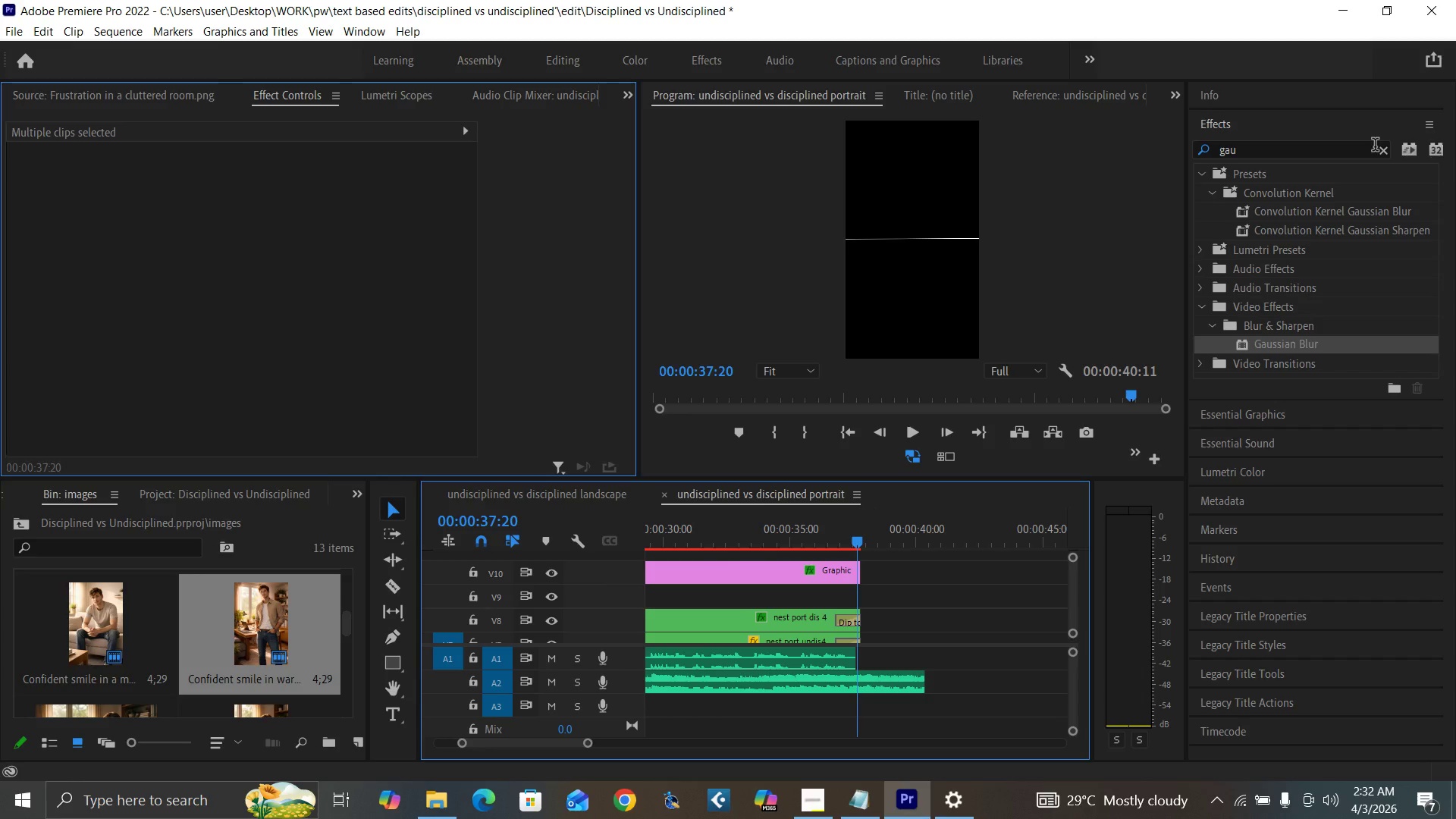 
left_click([1380, 152])
 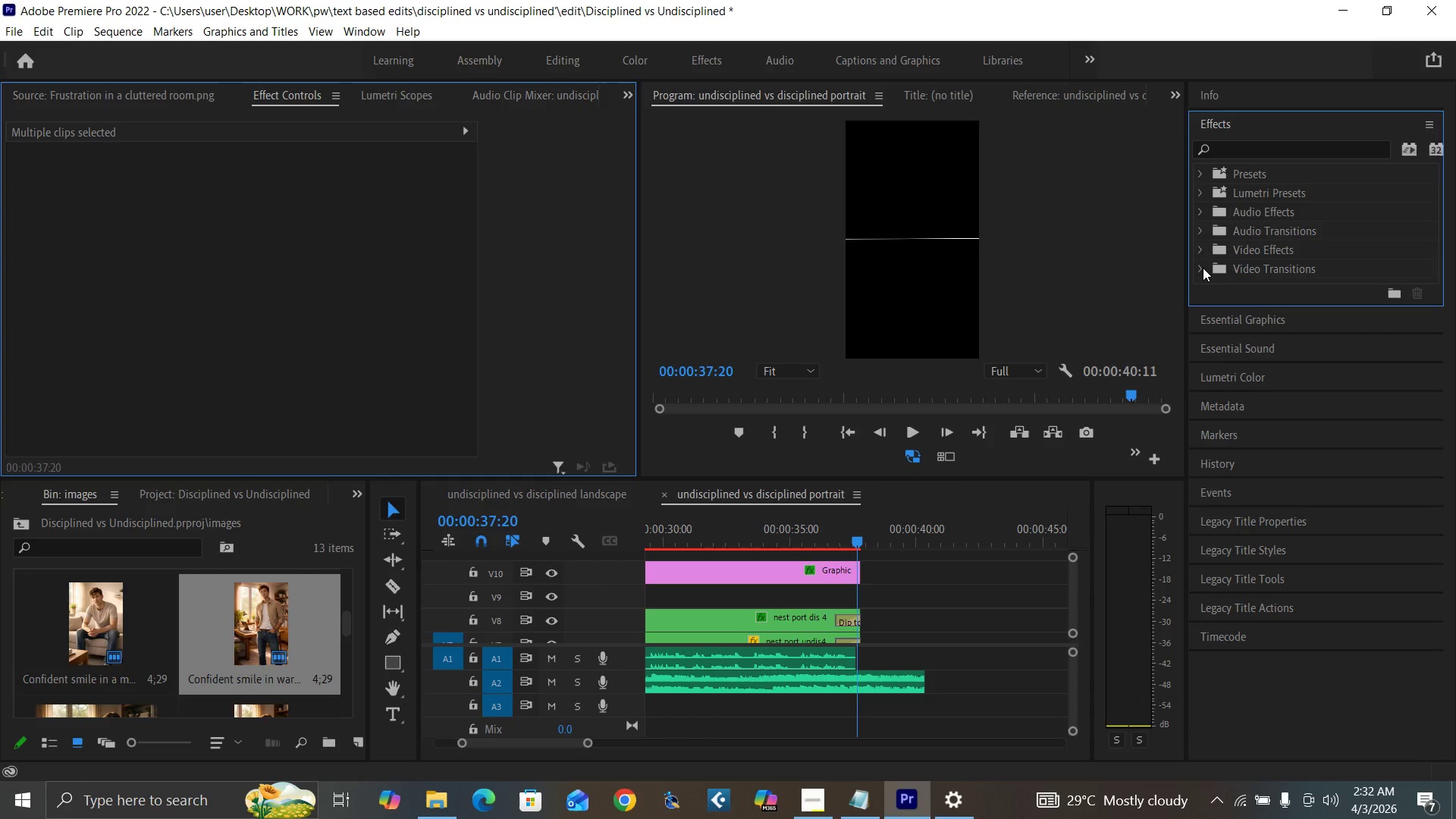 
left_click([1200, 268])
 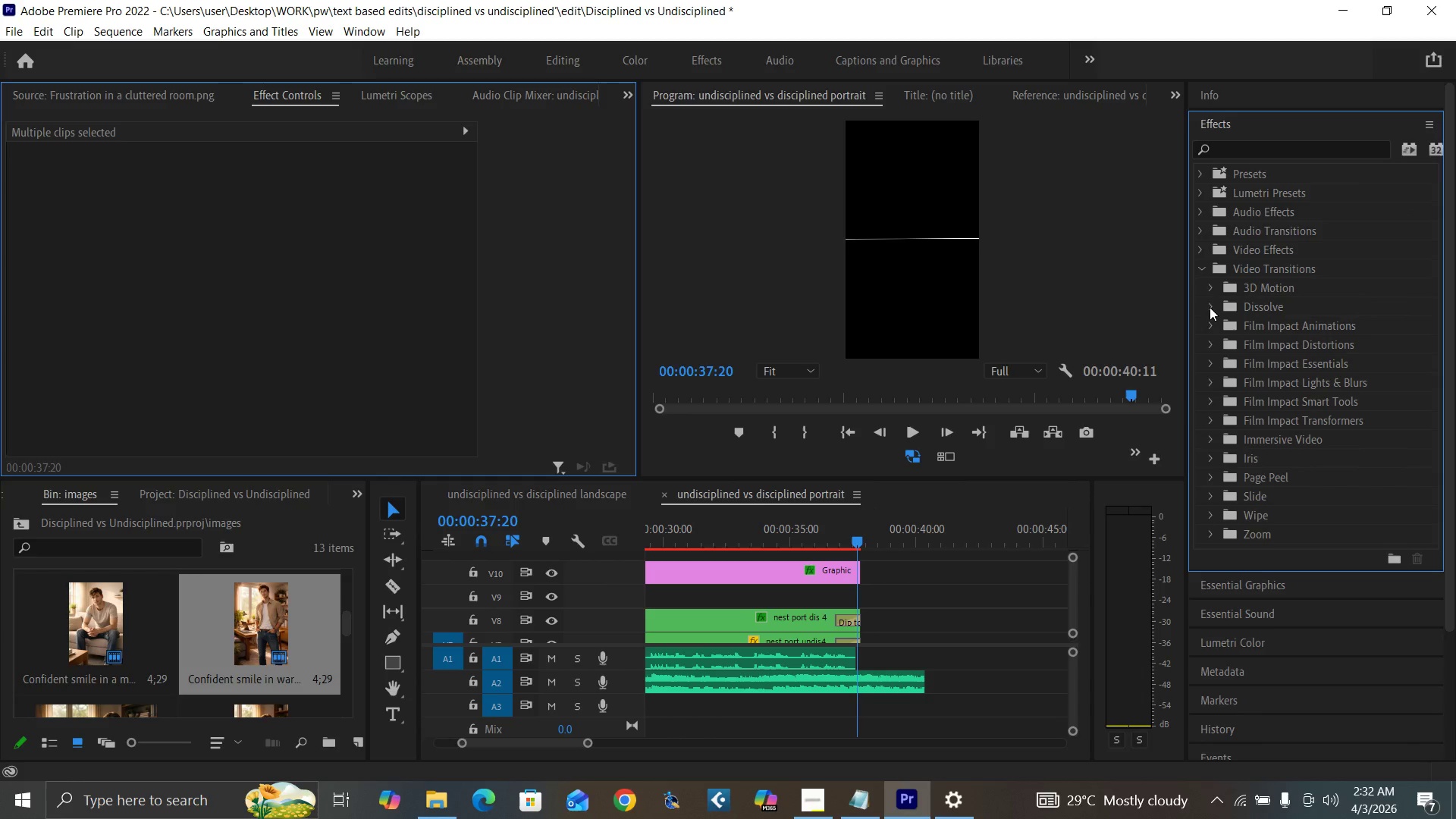 
left_click([1210, 306])
 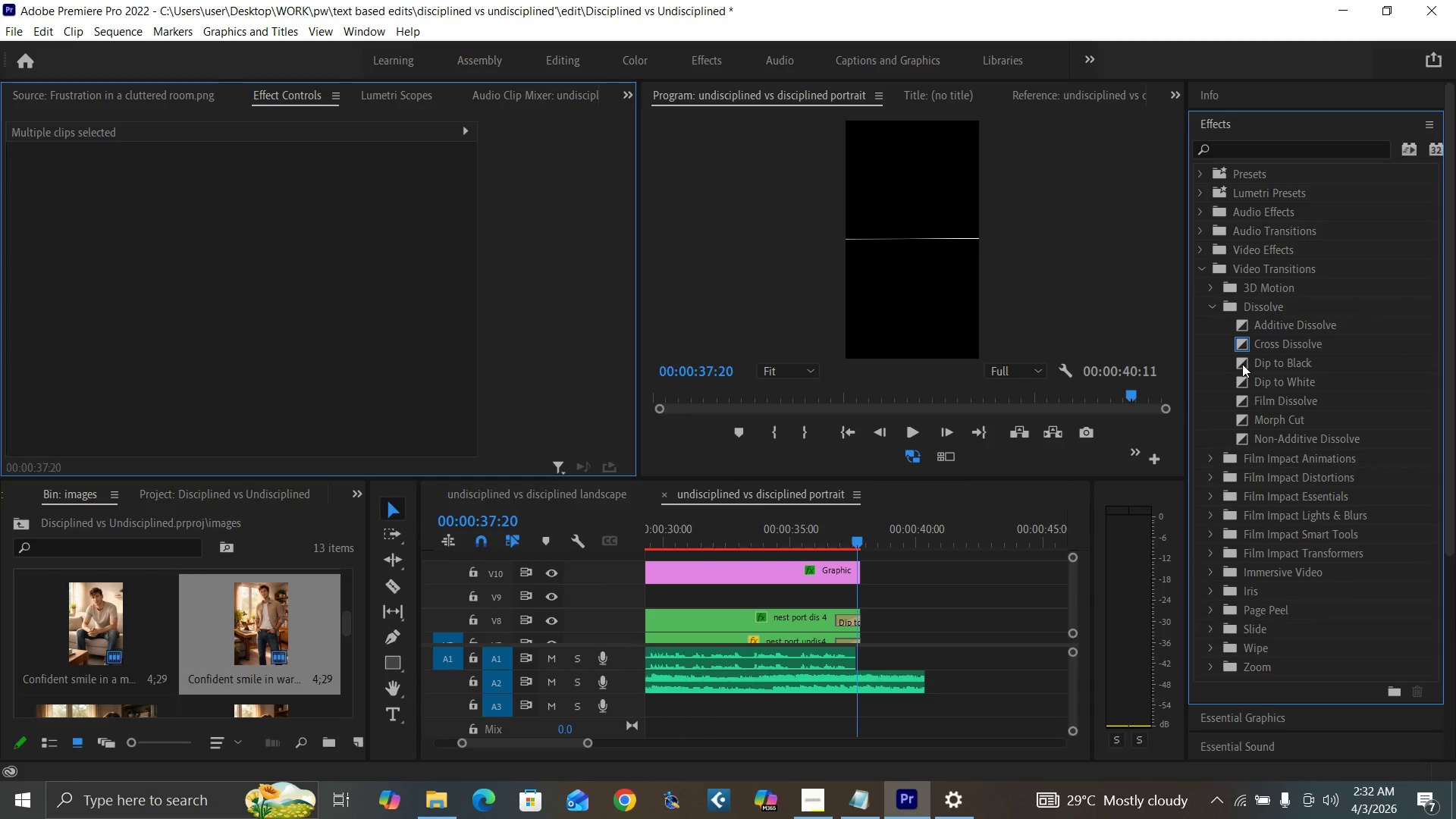 
left_click_drag(start_coordinate=[1242, 365], to_coordinate=[858, 576])
 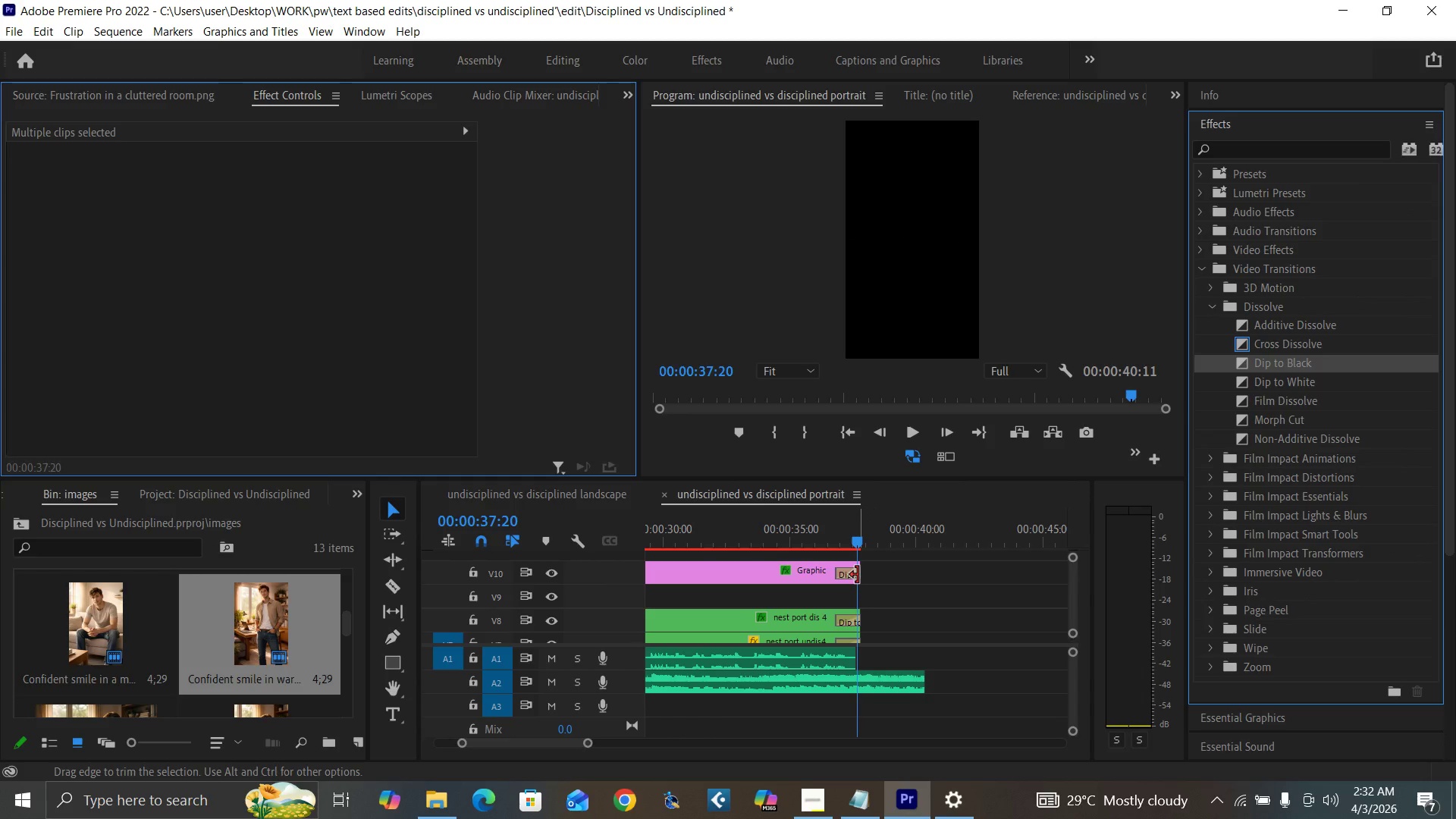 
key(Equal)
 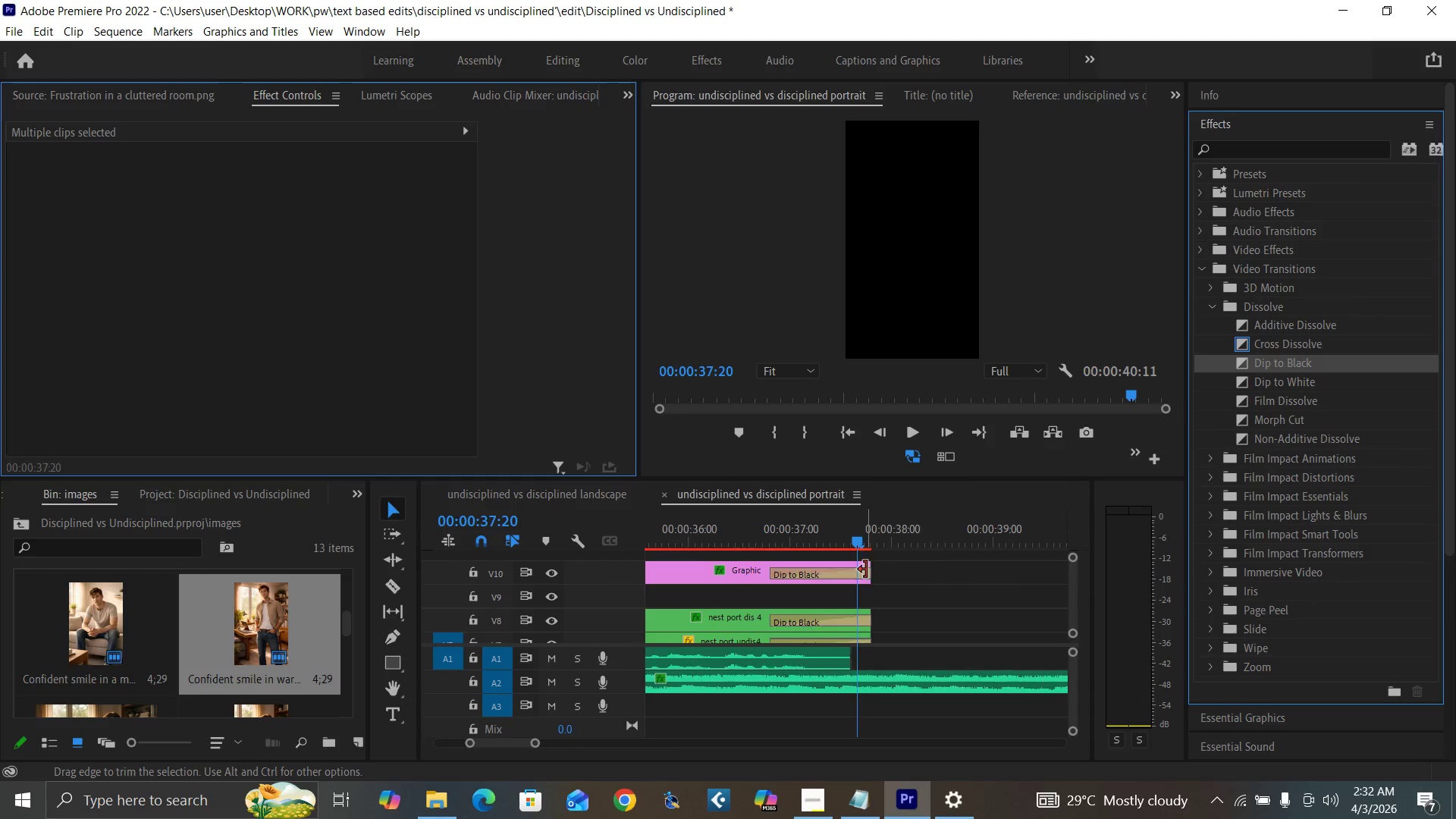 
key(Equal)
 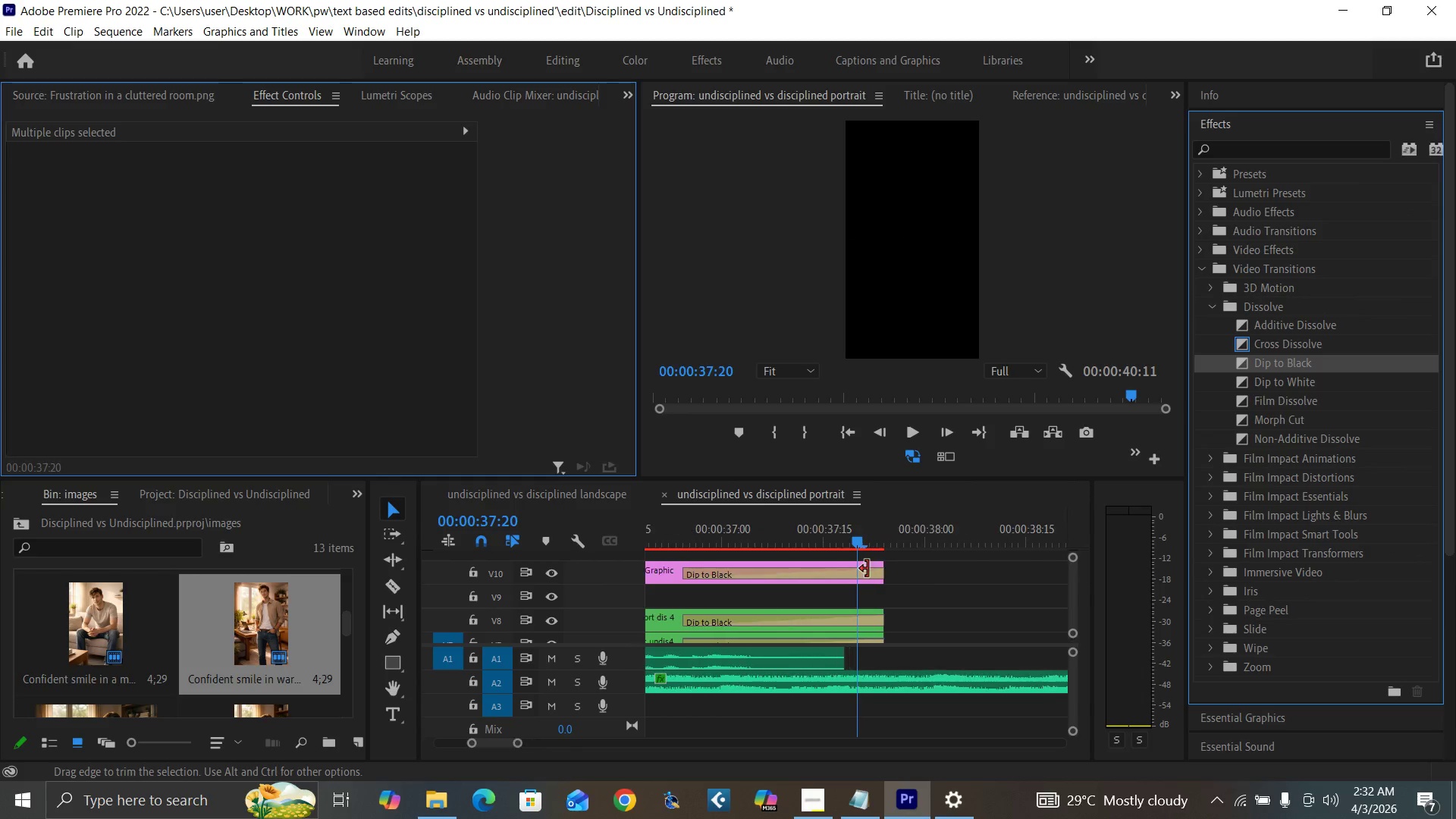 
key(Equal)
 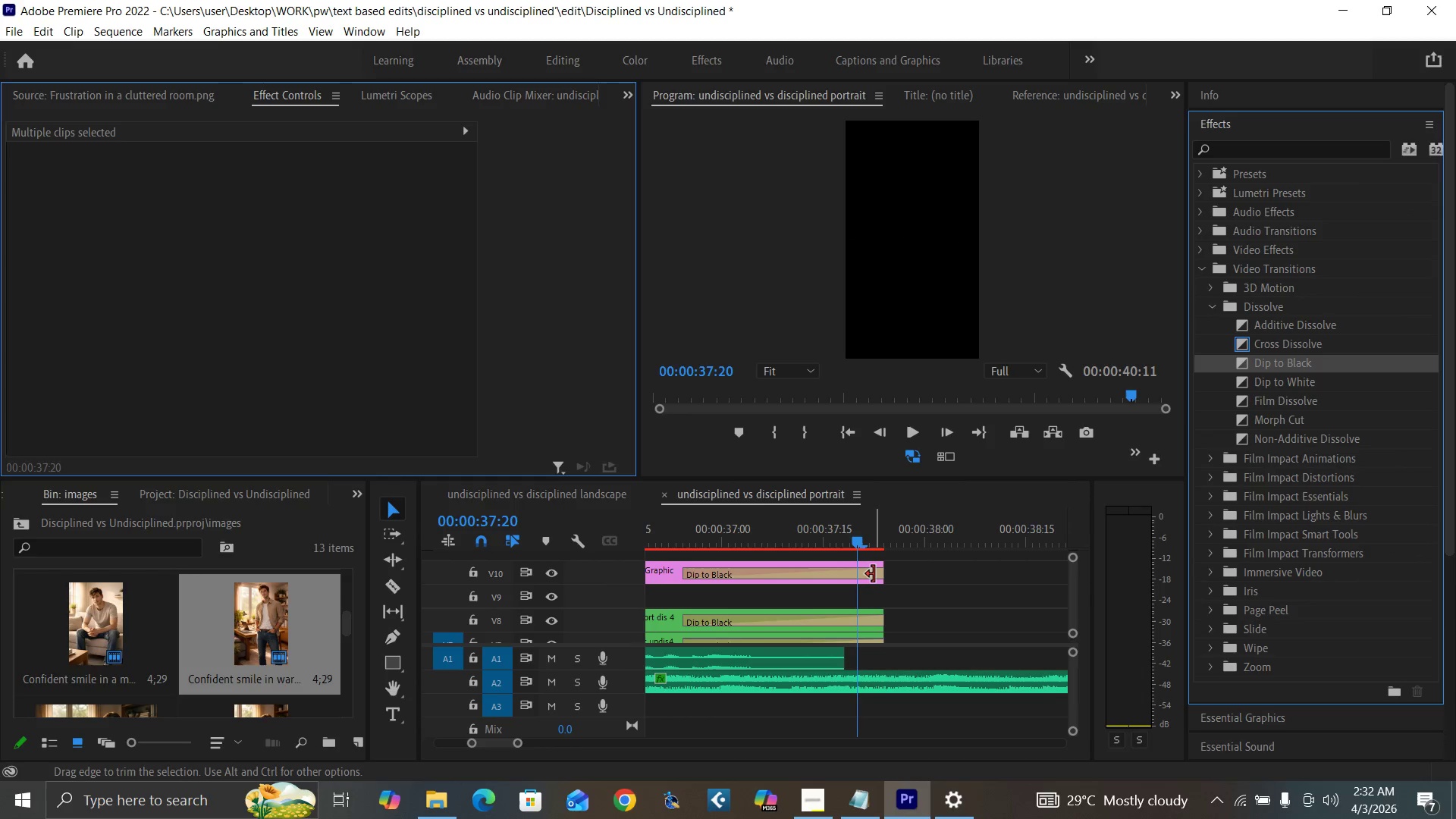 
key(Minus)
 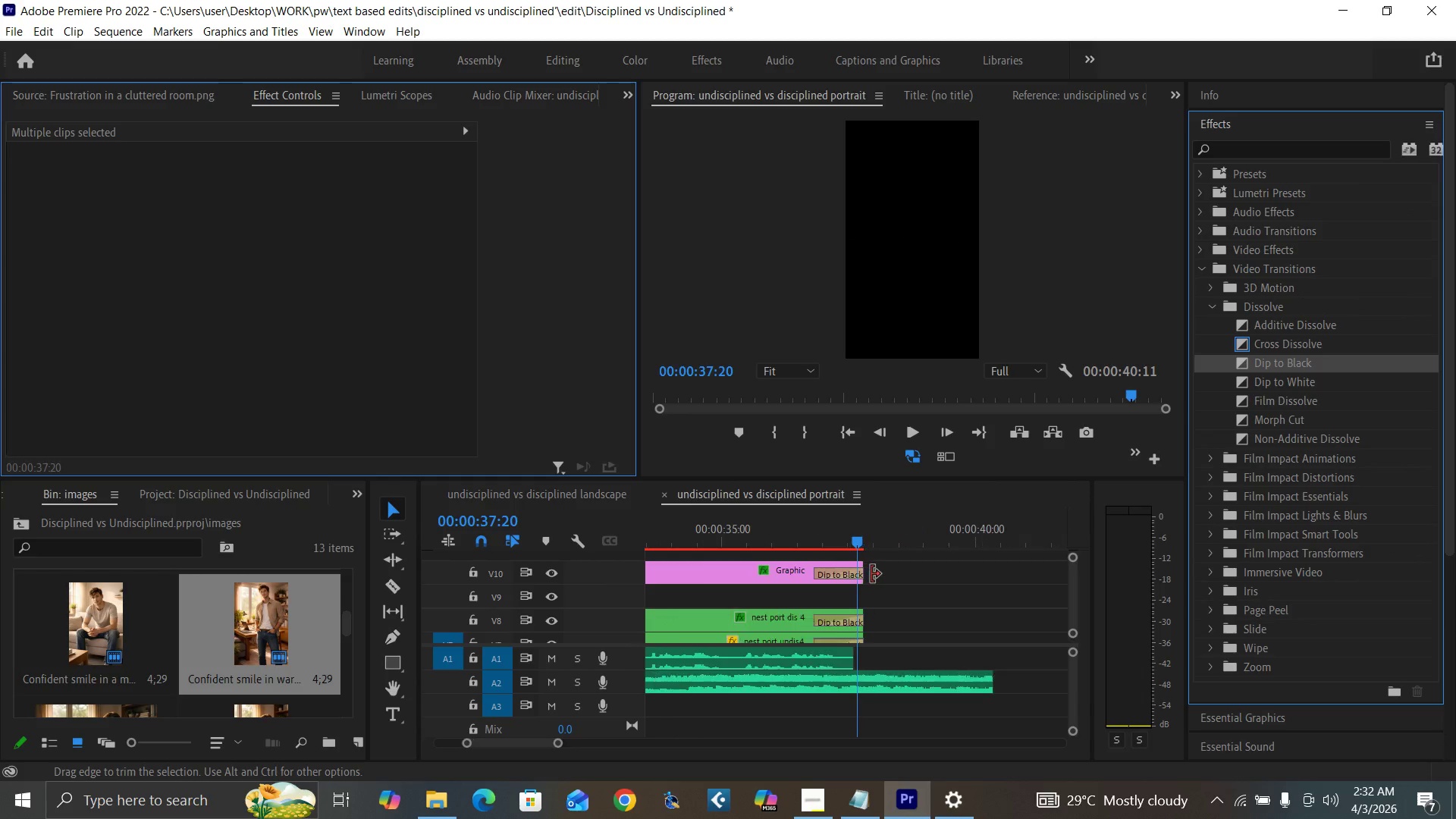 
key(Minus)
 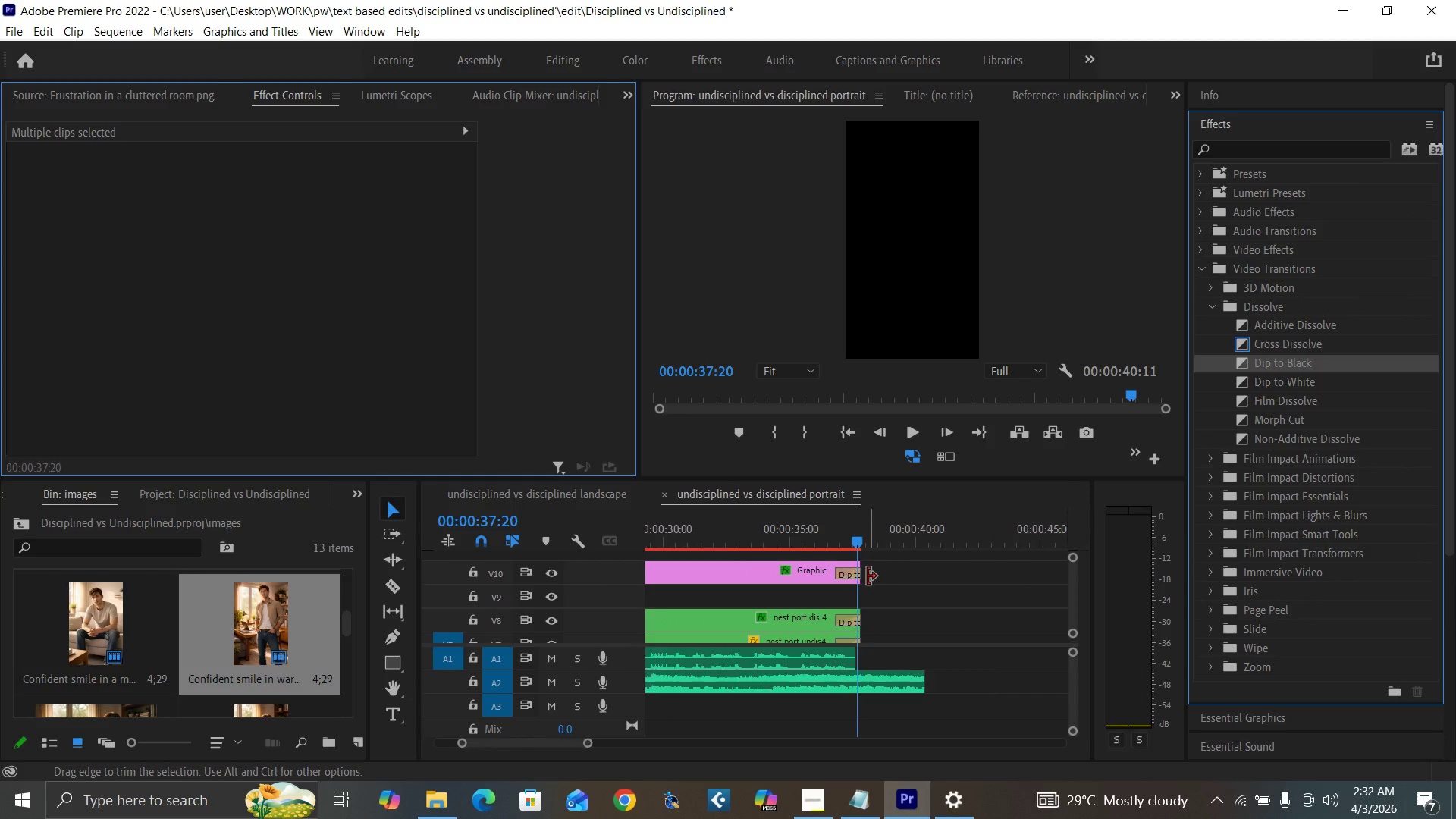 
key(Minus)
 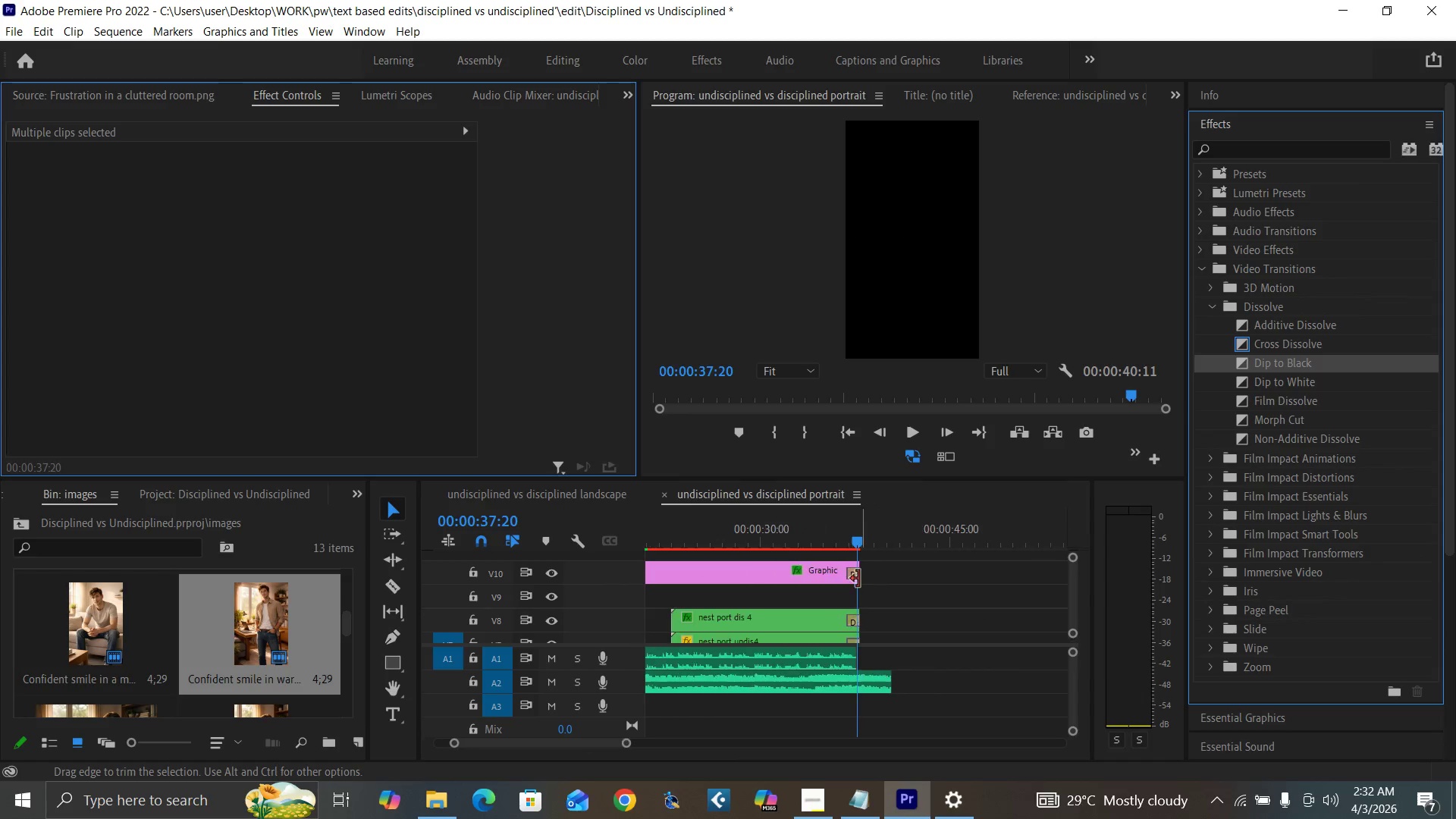 
key(Minus)
 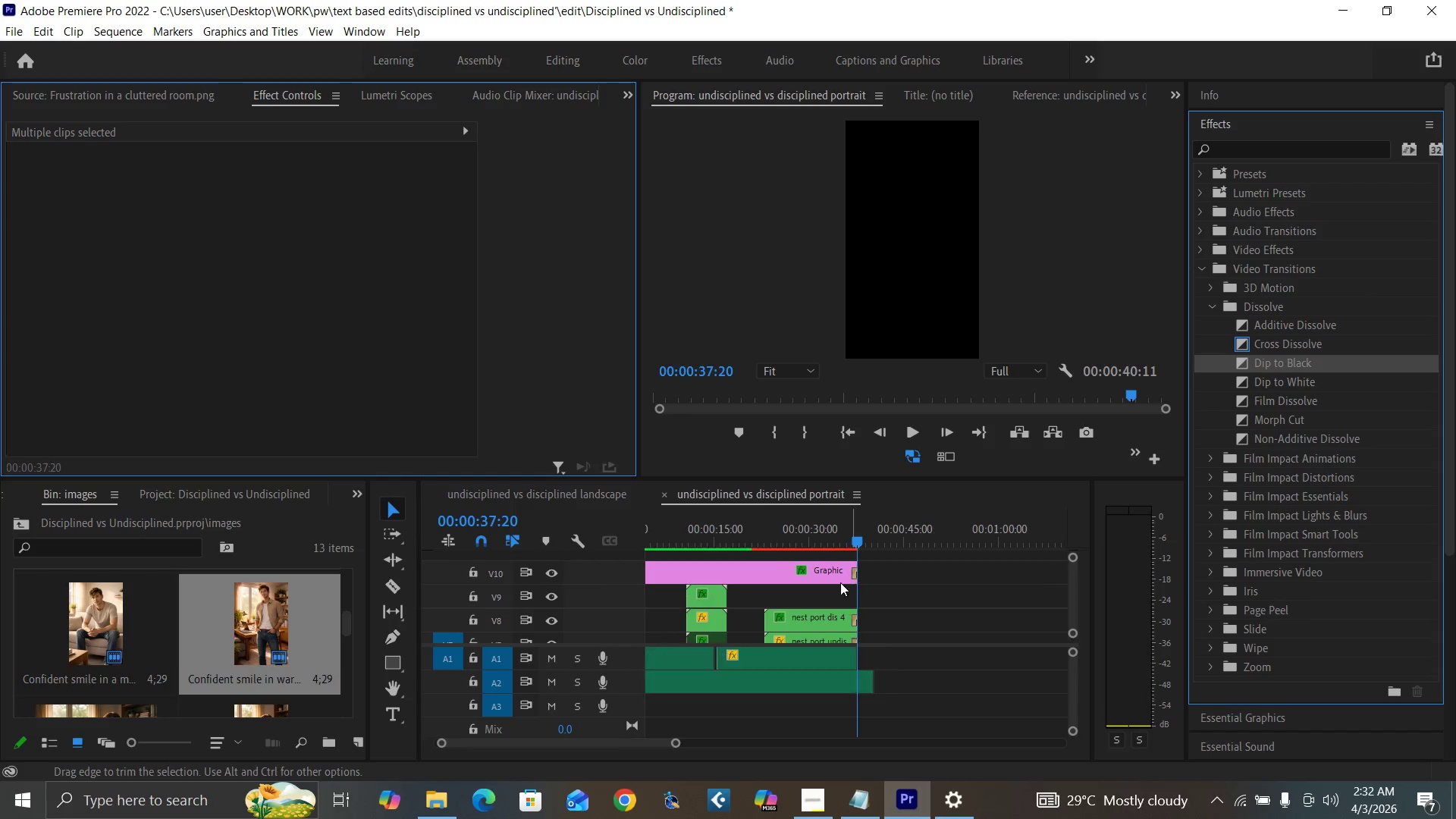 
key(Minus)
 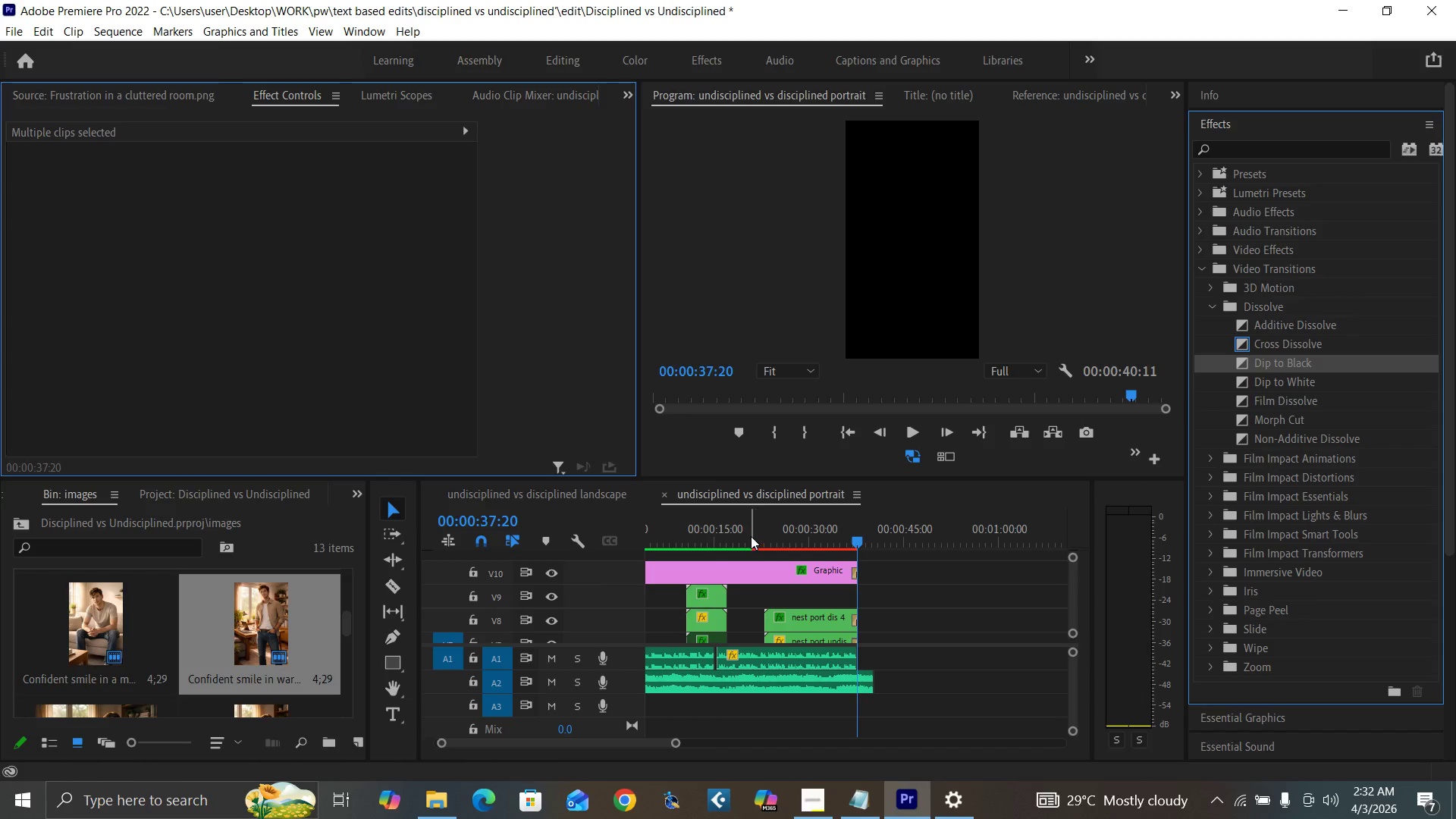 
left_click([750, 535])
 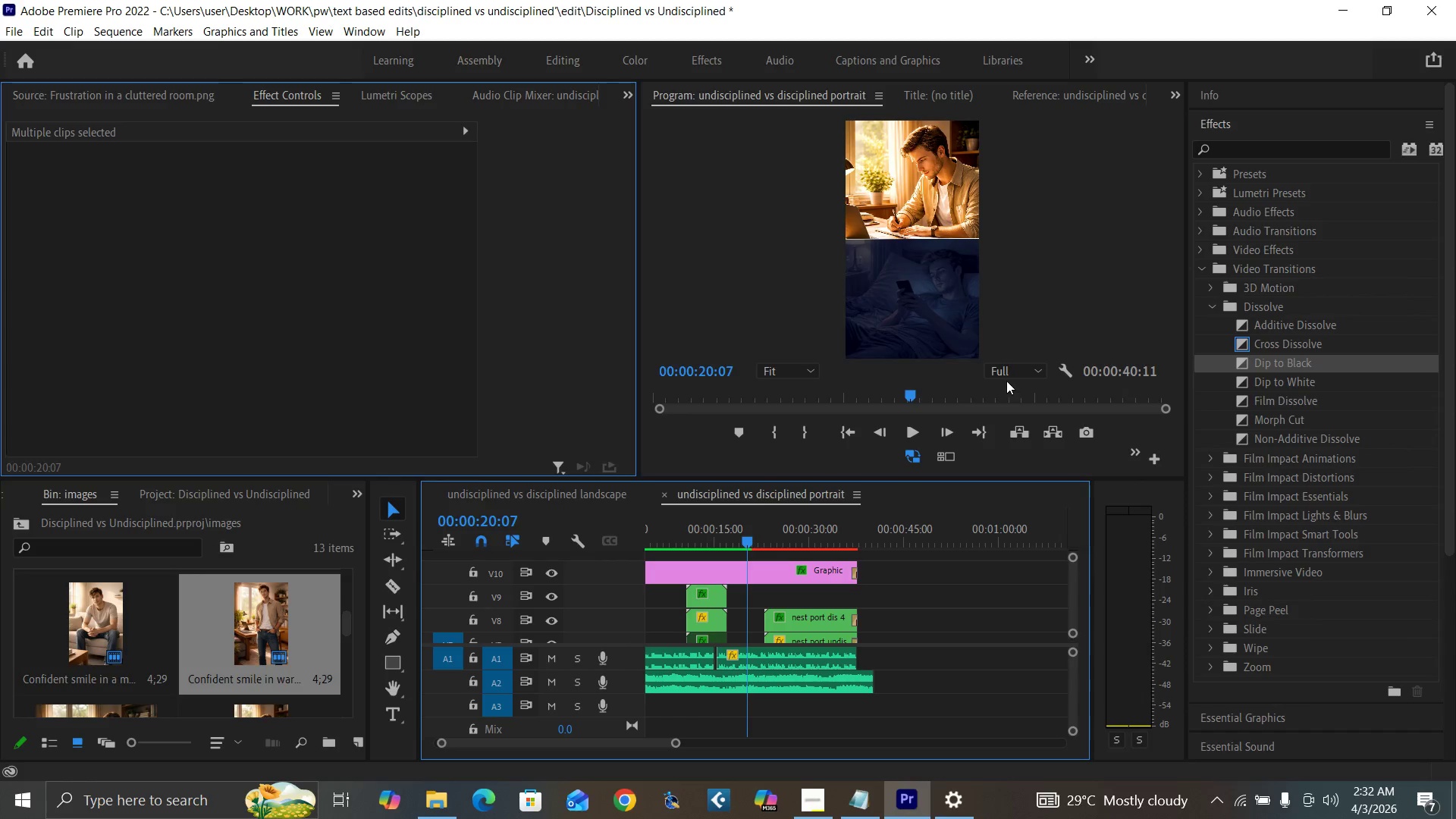 
left_click([1004, 369])
 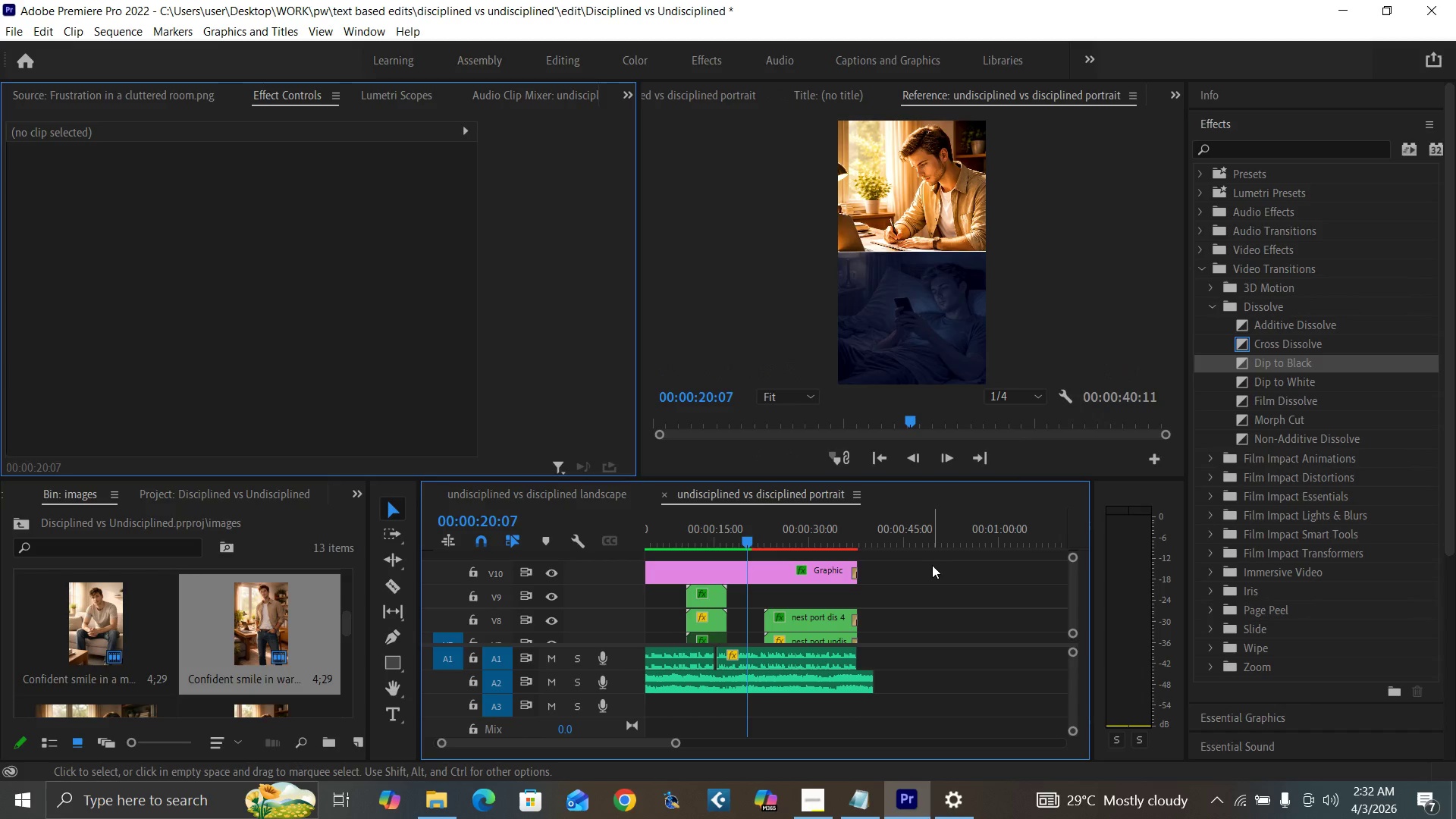 
key(Control+S)
 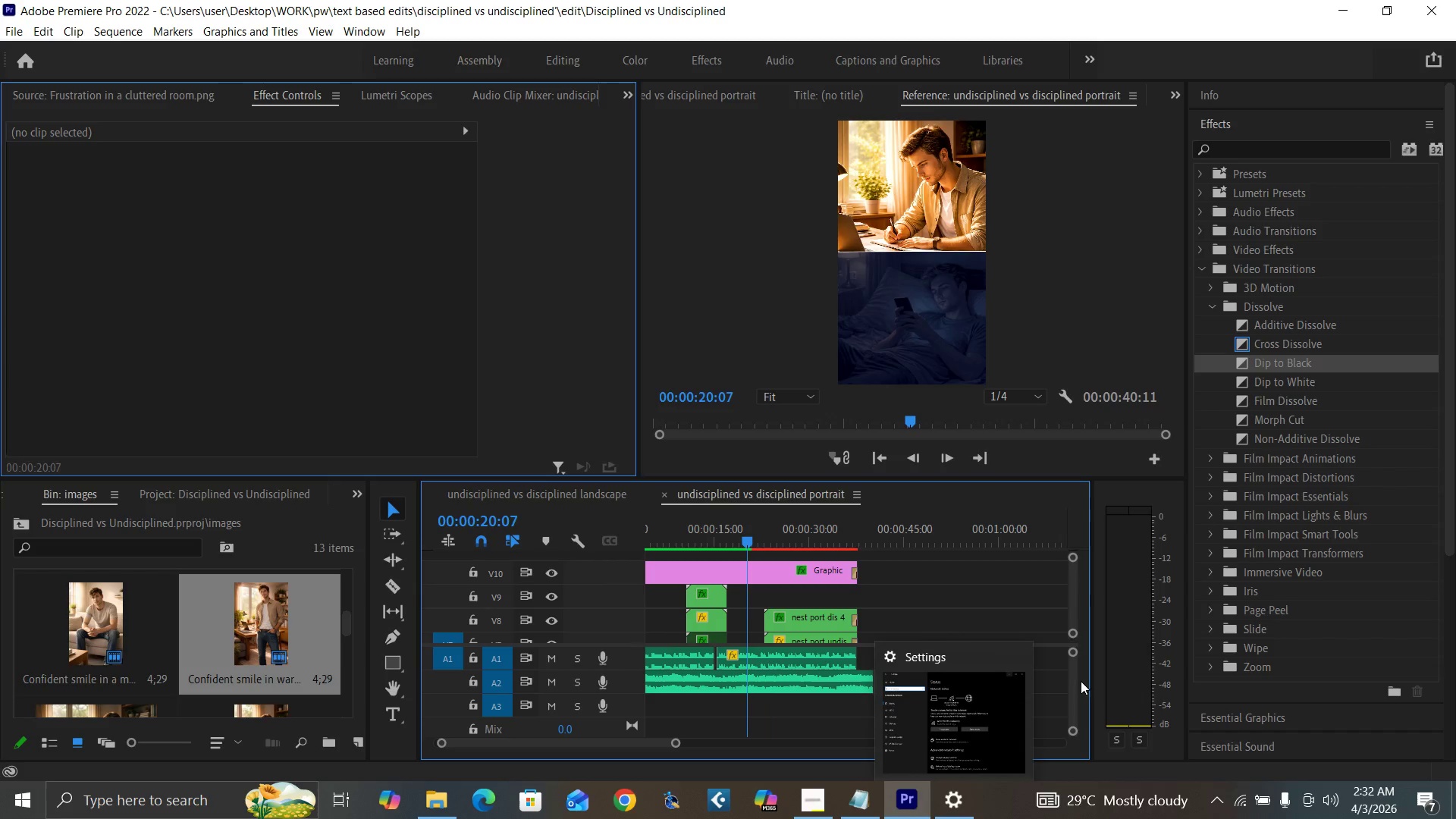 
wait(5.24)
 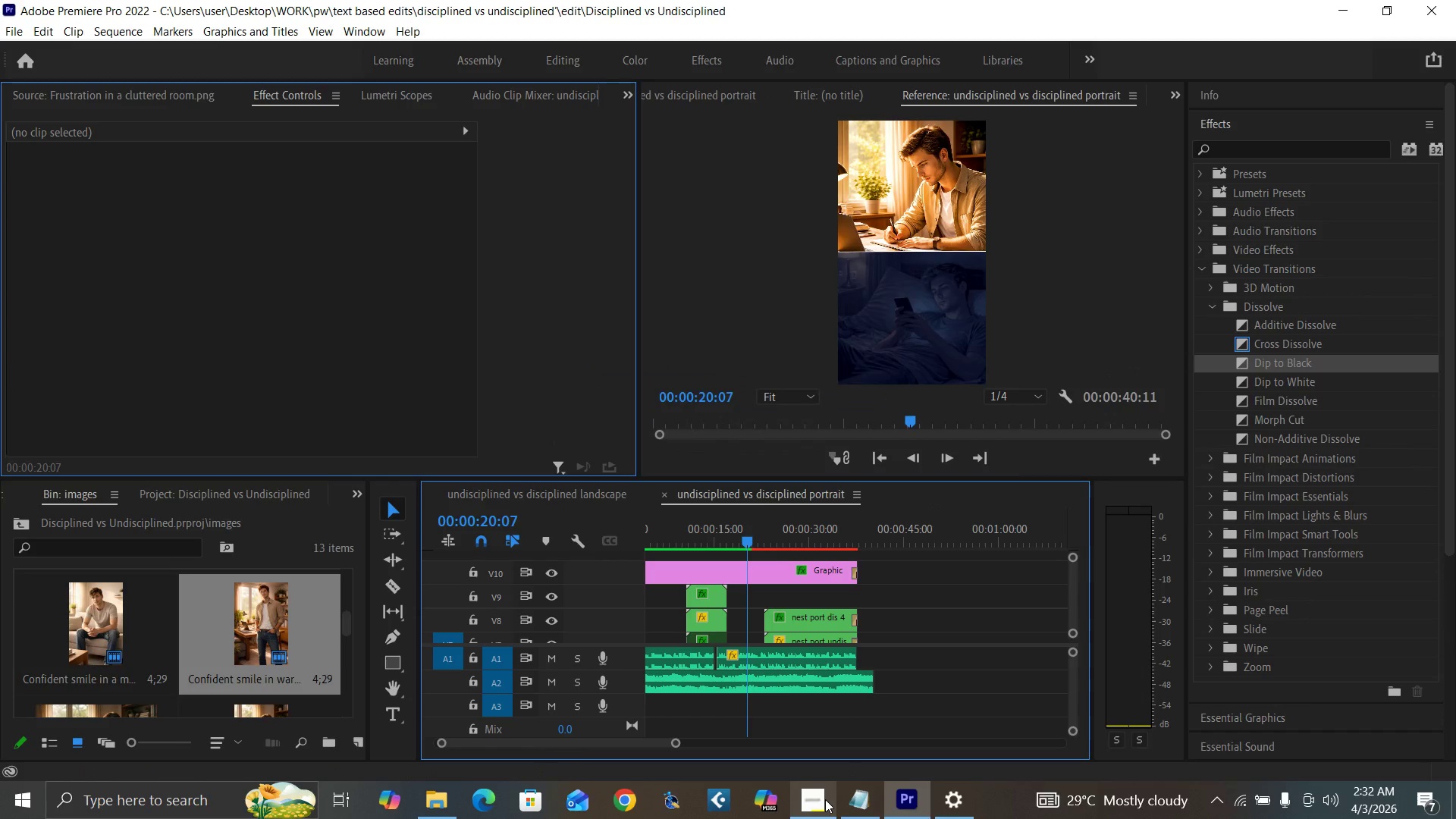 
left_click([743, 529])
 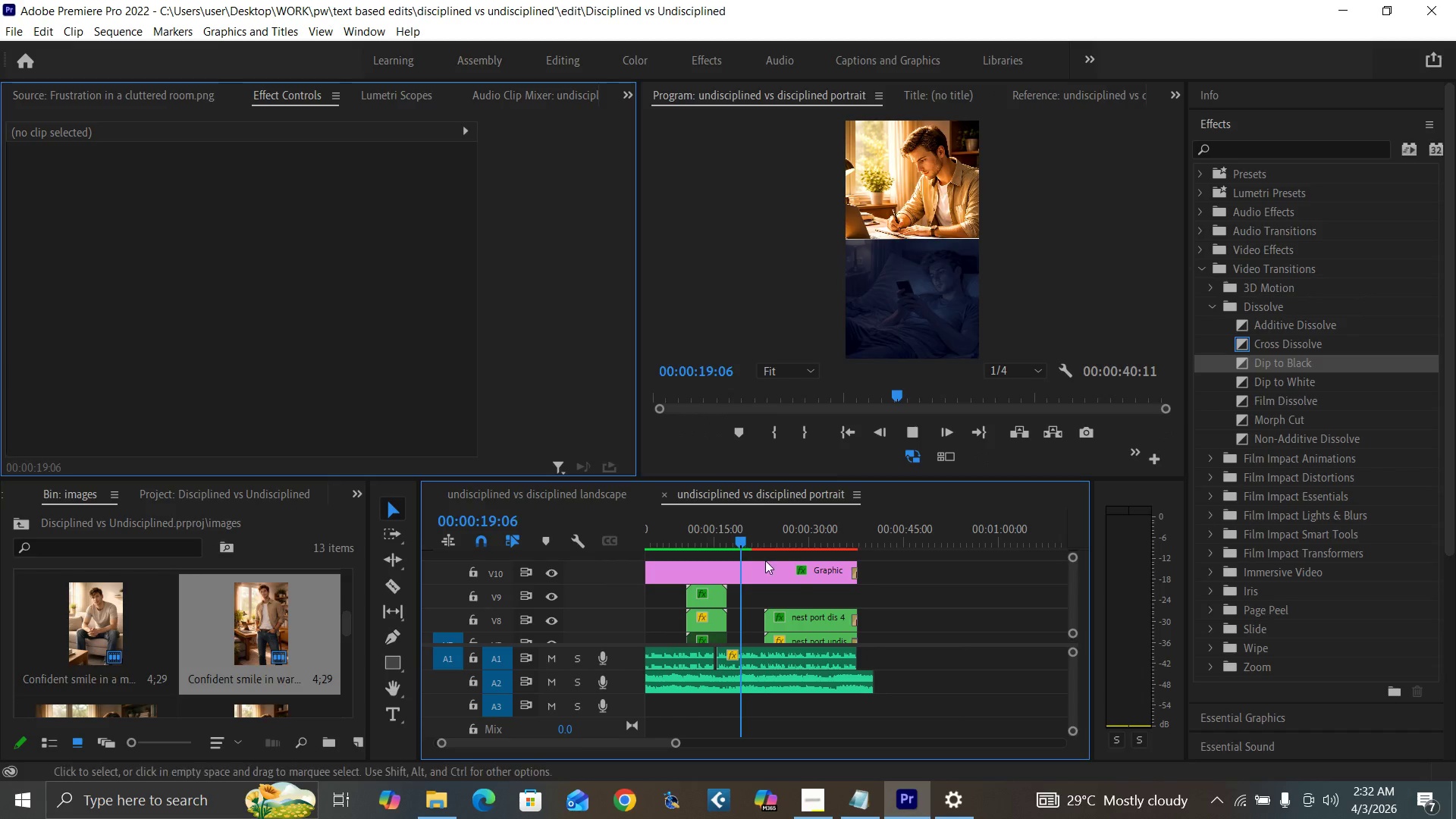 
key(Space)
 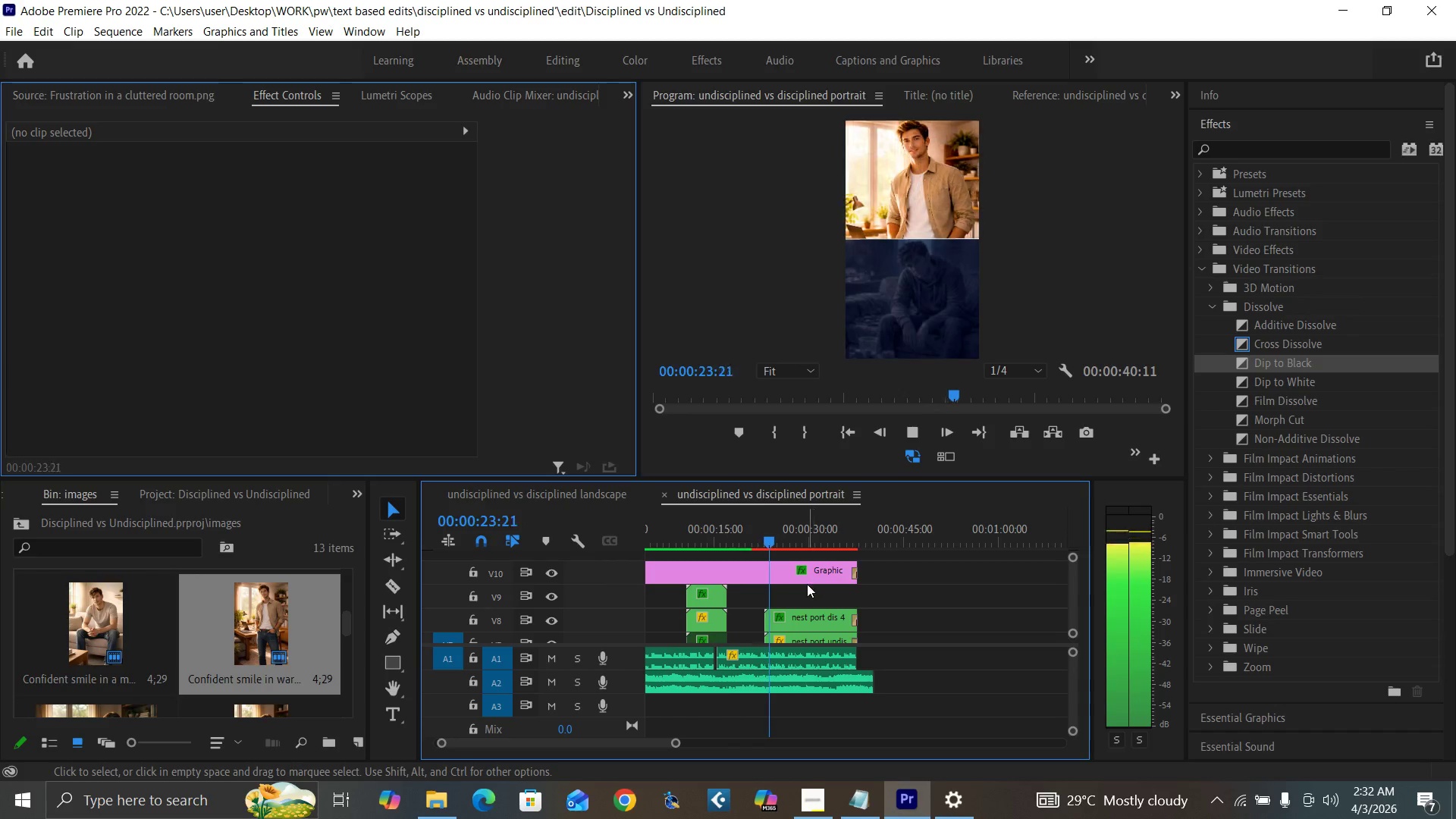 
wait(6.2)
 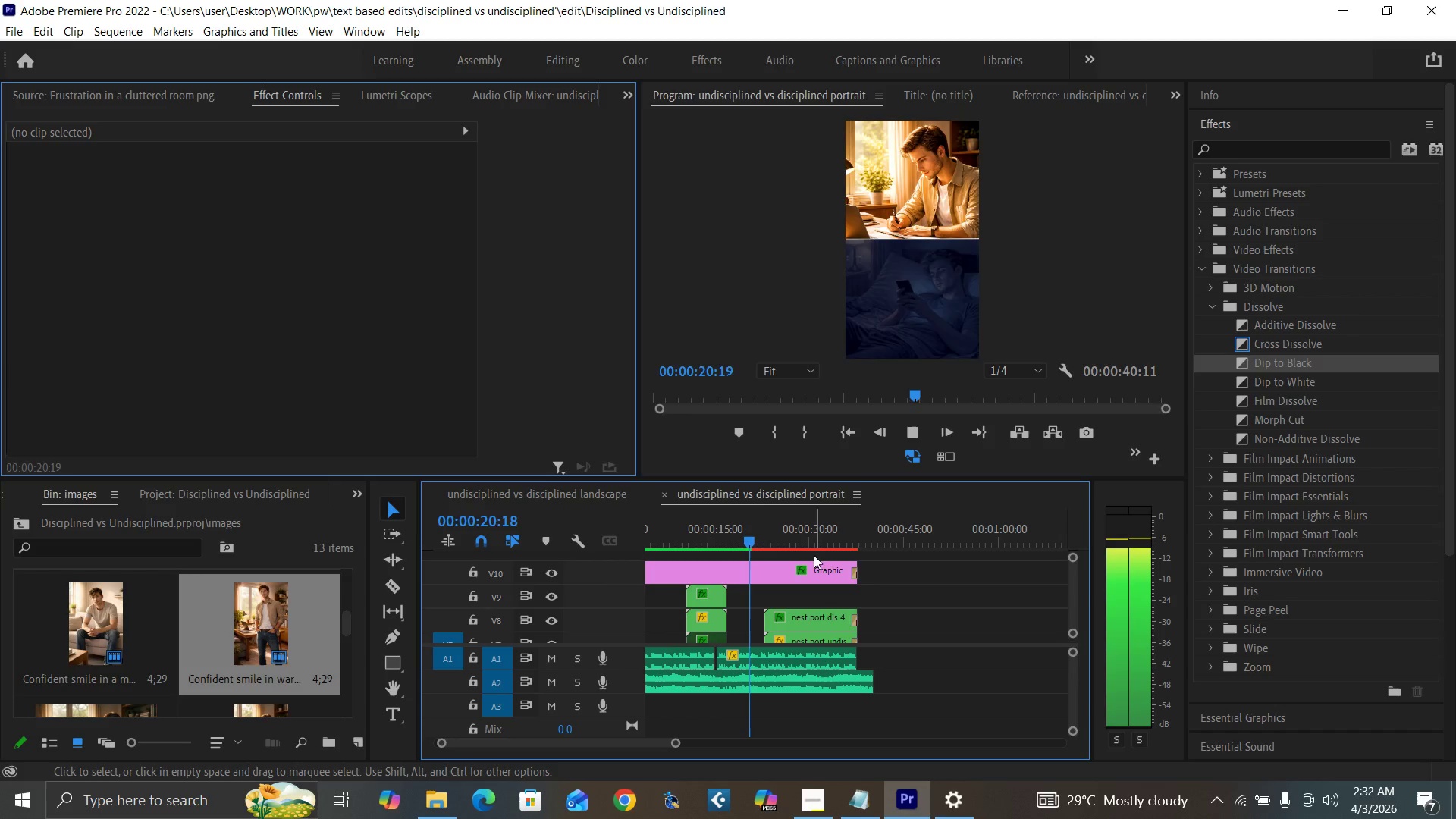 
left_click([783, 576])
 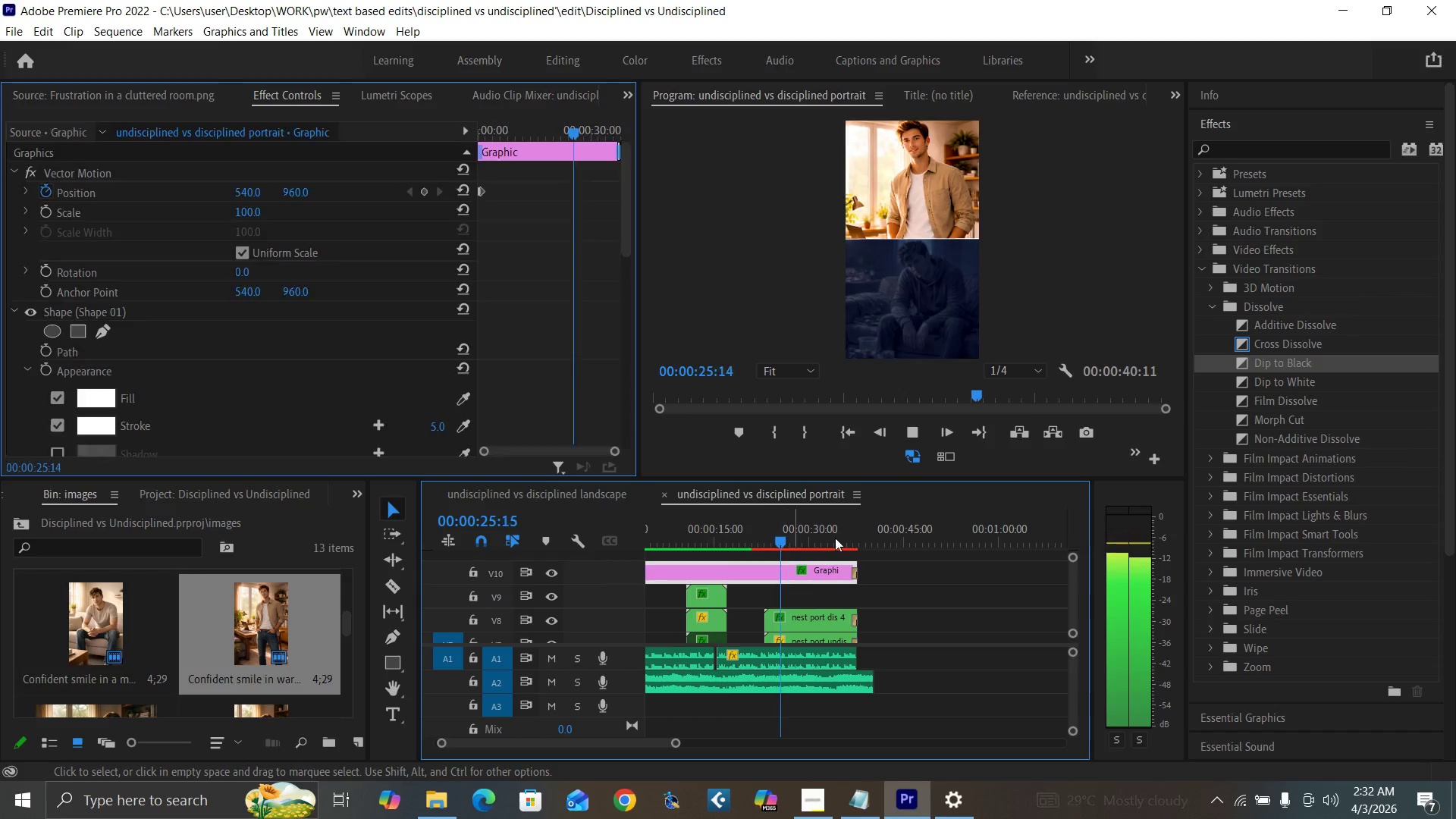 
key(Space)
 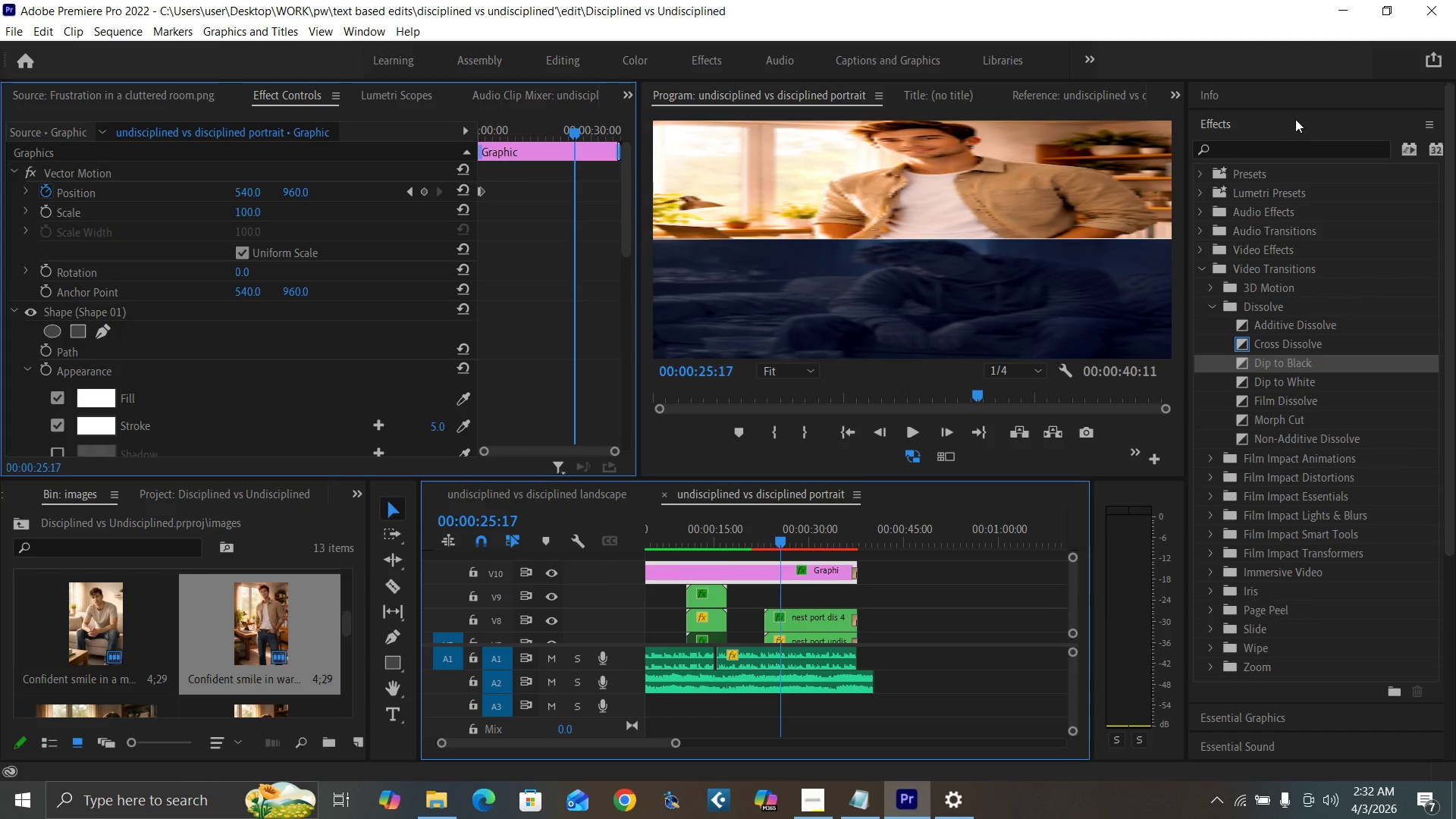 
left_click([1294, 119])
 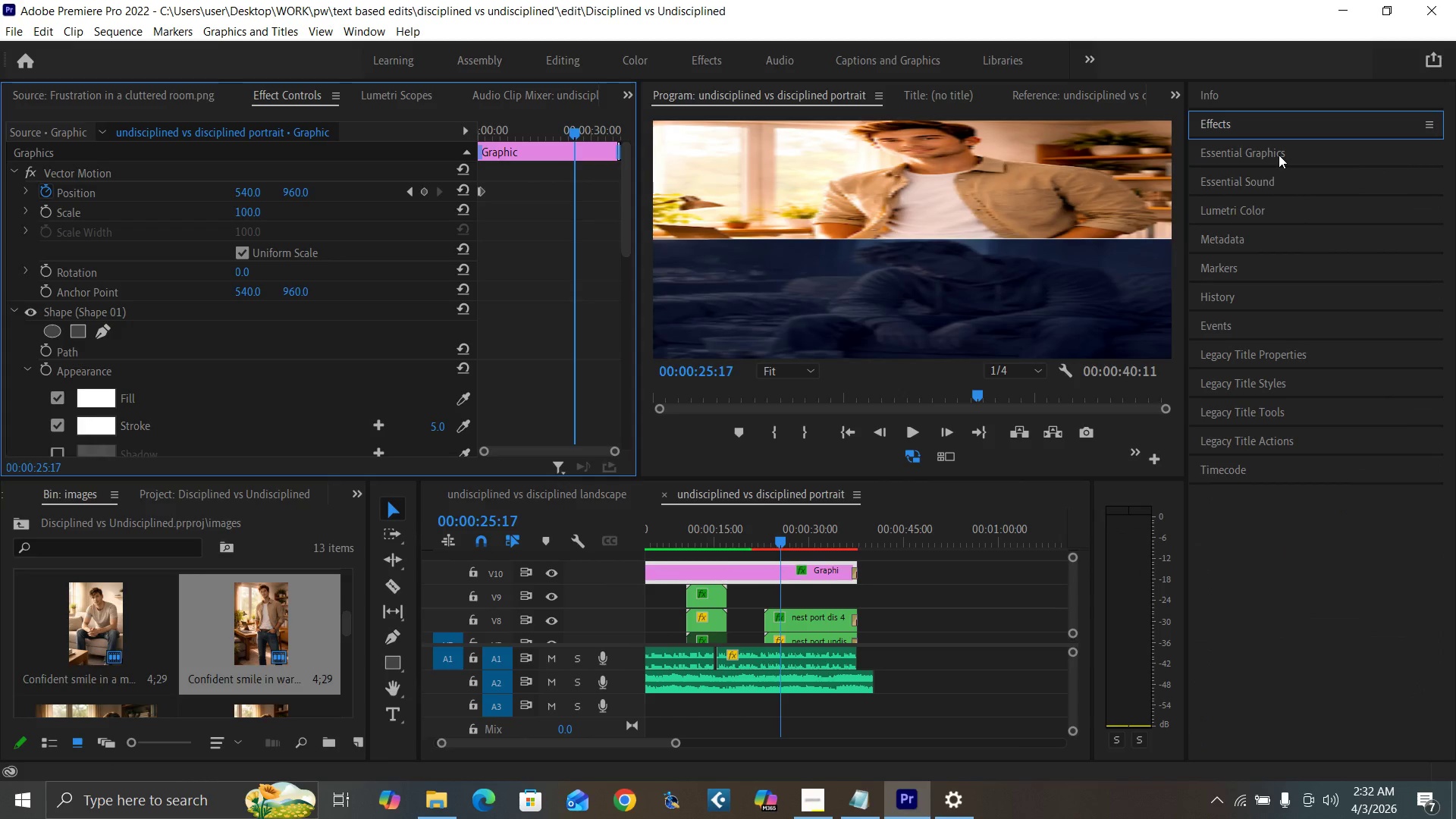 
left_click([1279, 155])
 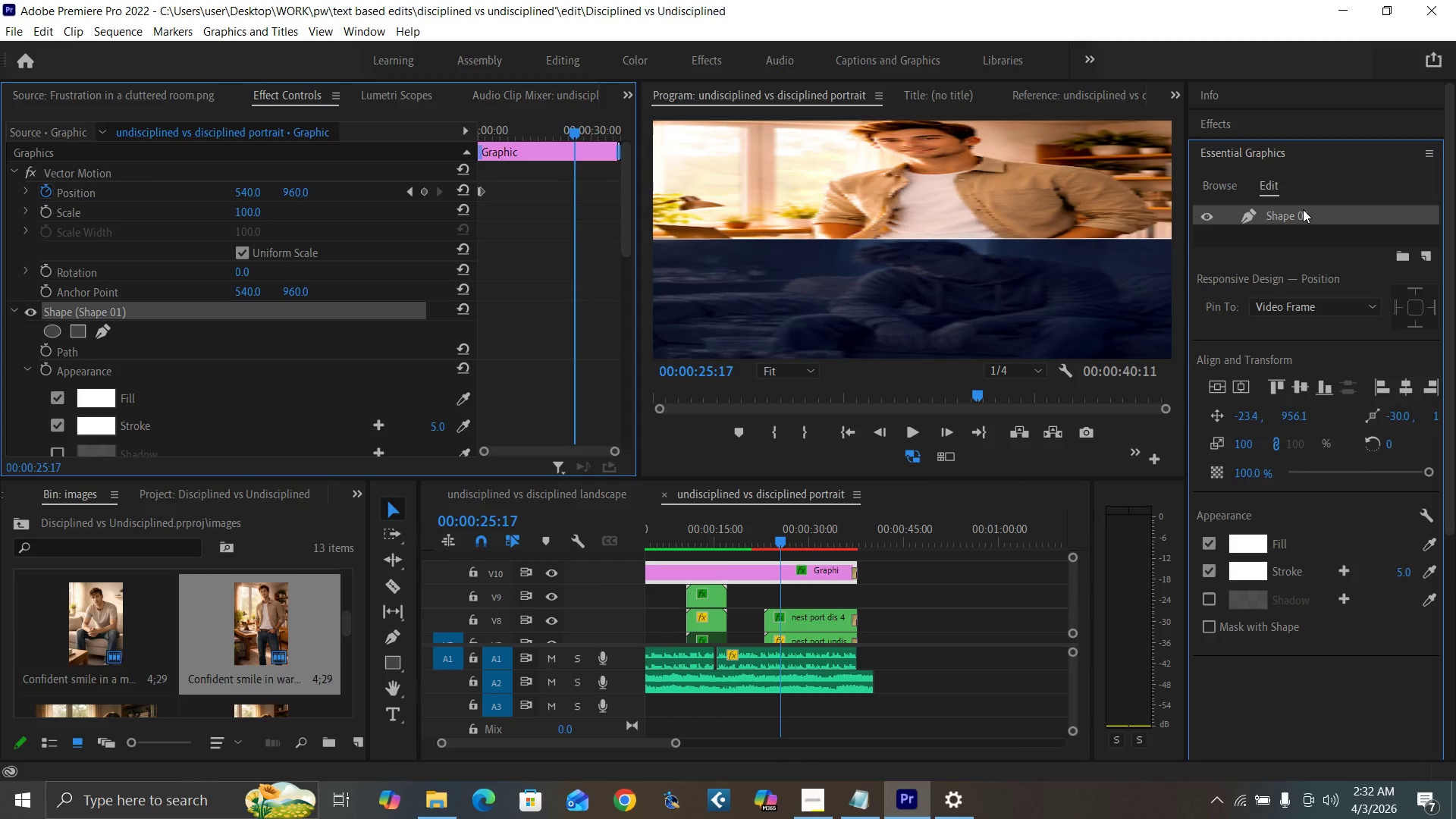 
double_click([1303, 209])
 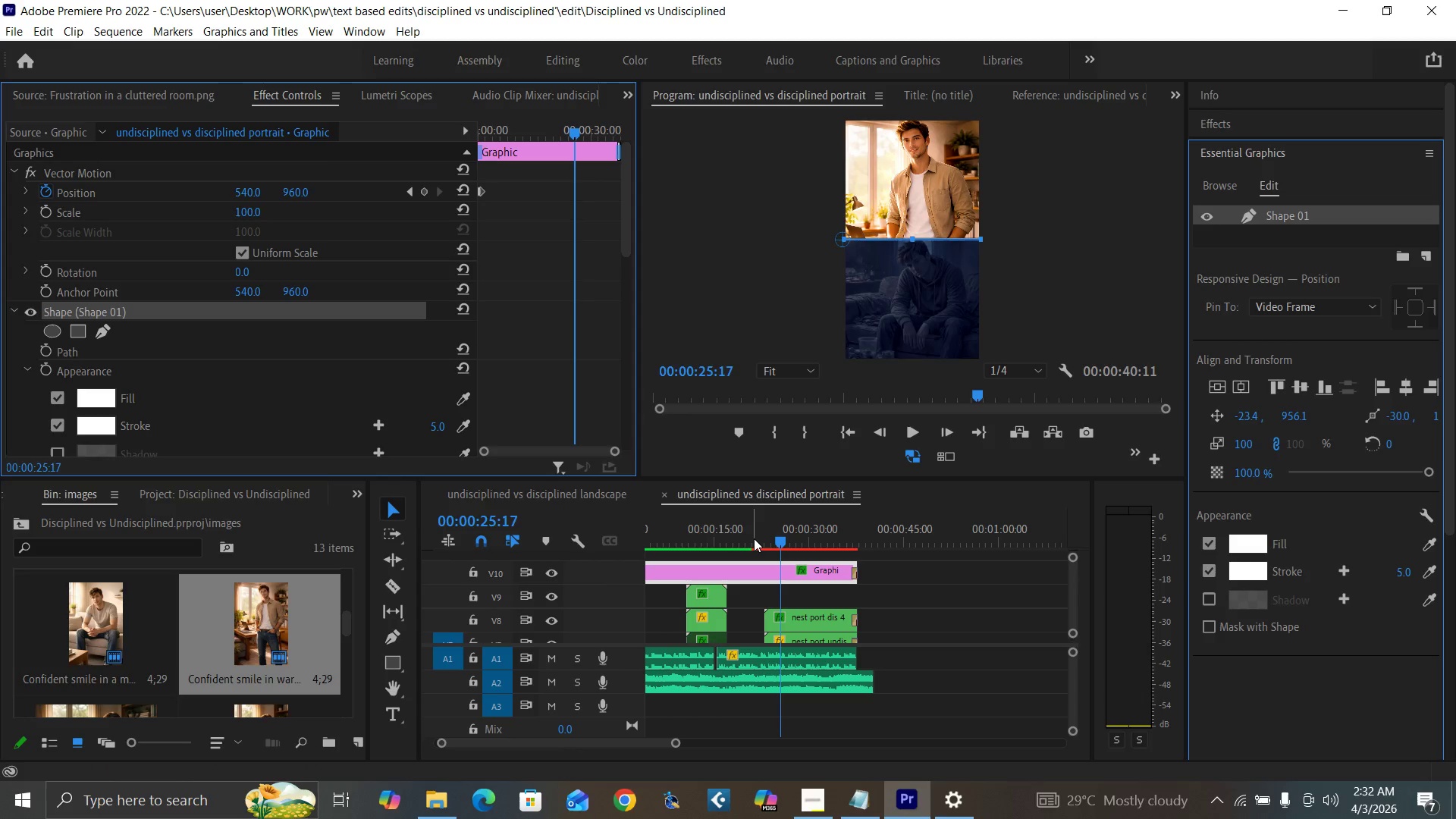 
left_click([748, 535])
 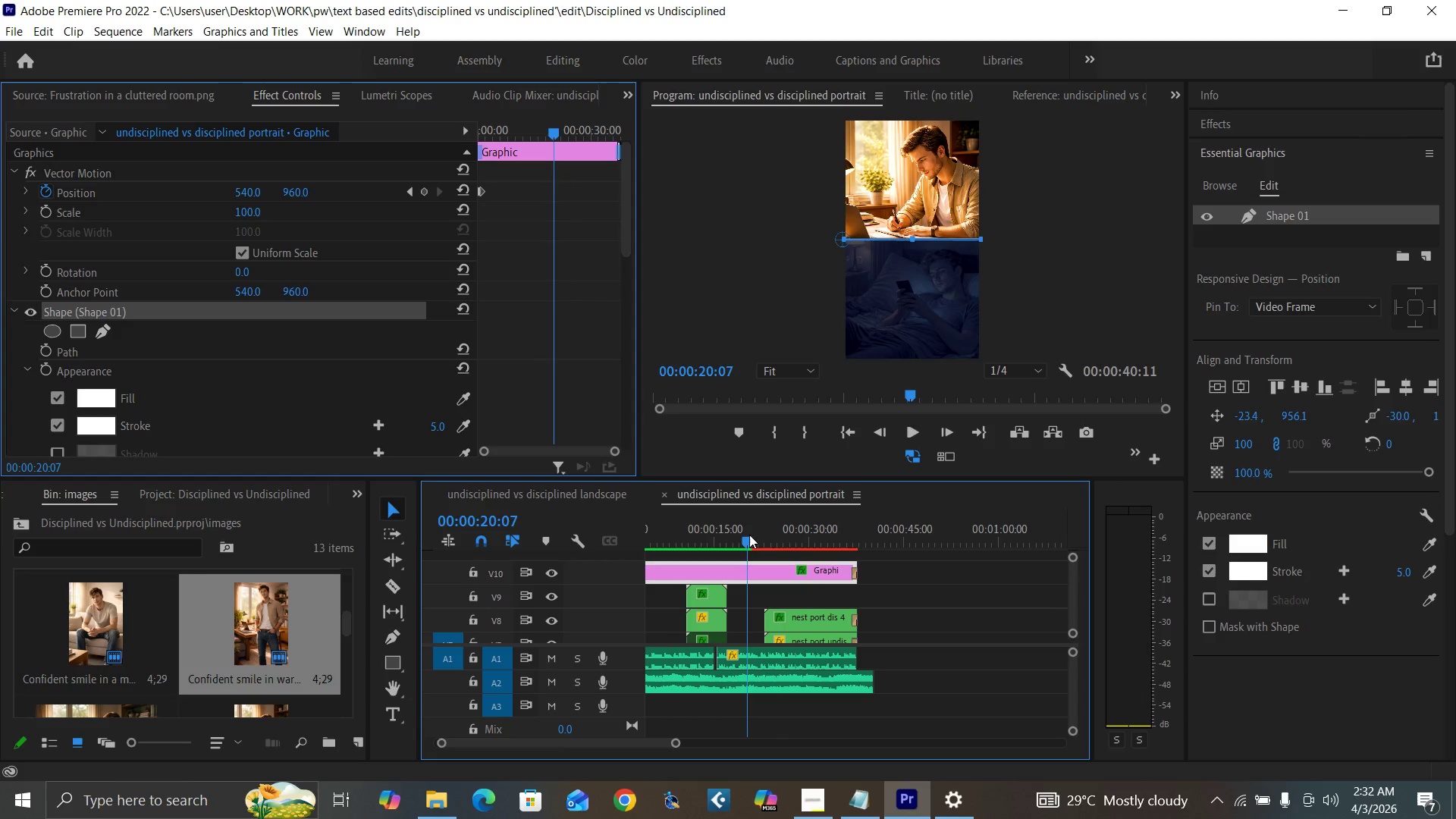 
key(Space)
 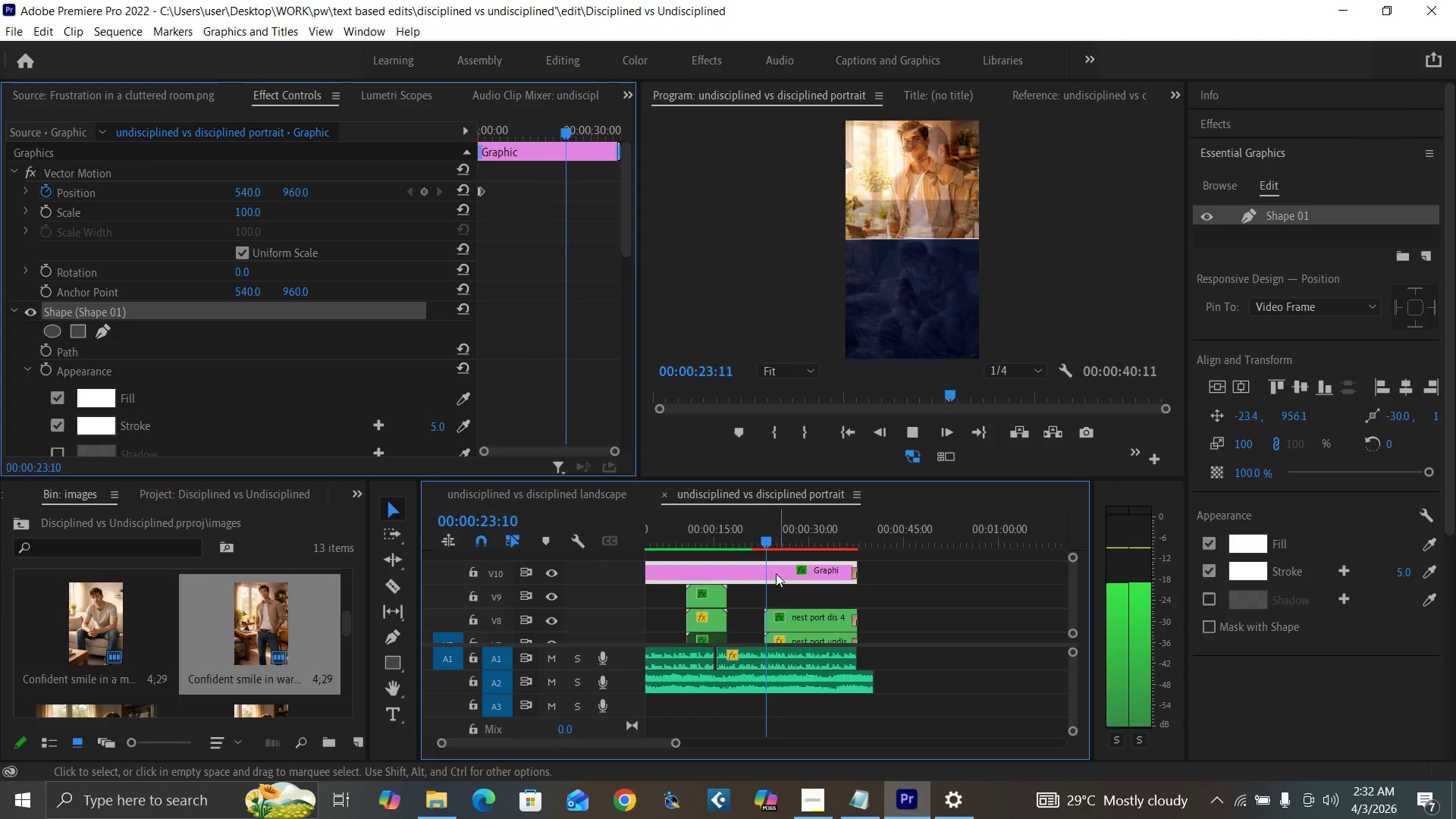 
wait(8.95)
 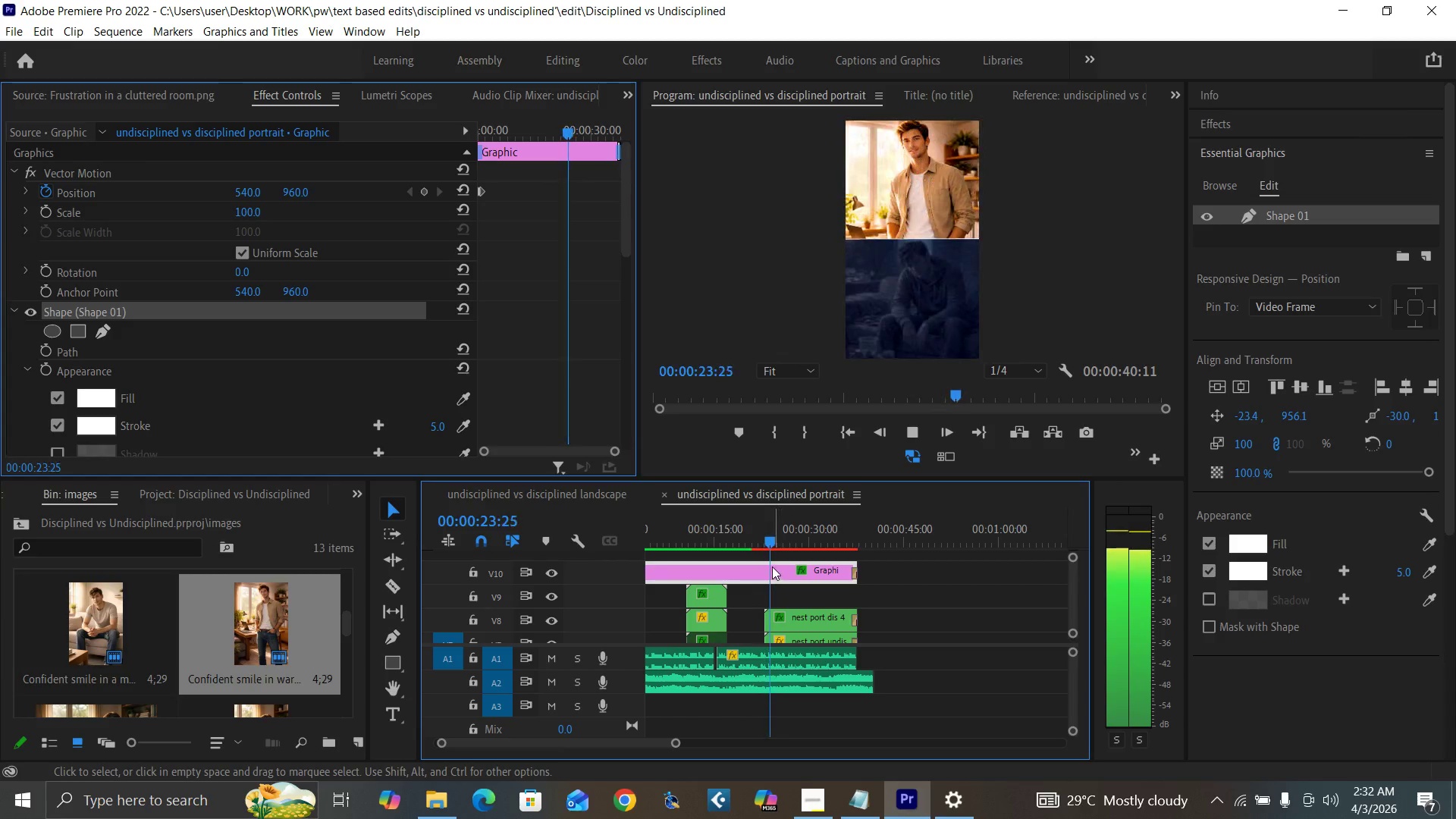 
key(Control+S)
 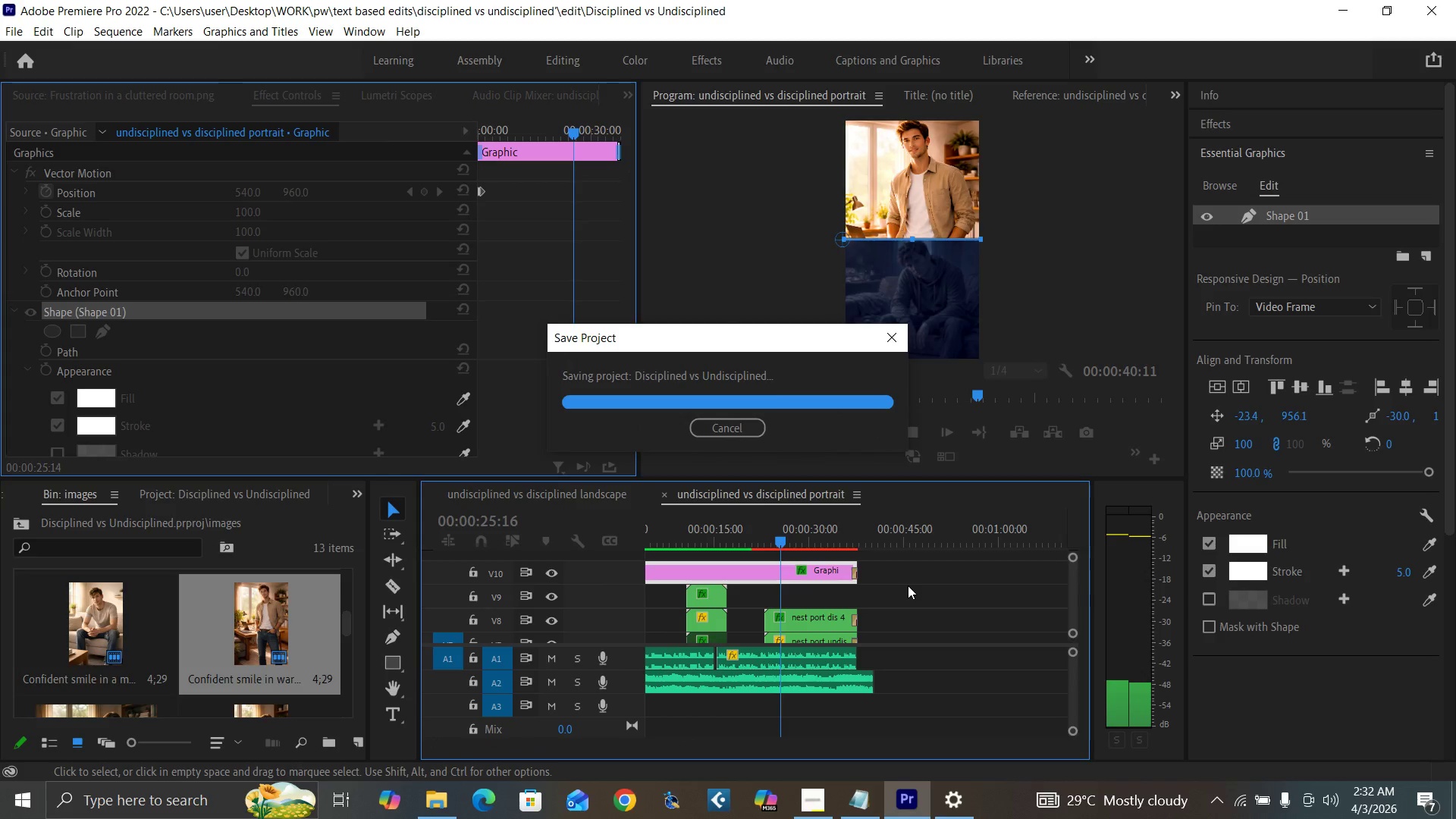 
key(Space)
 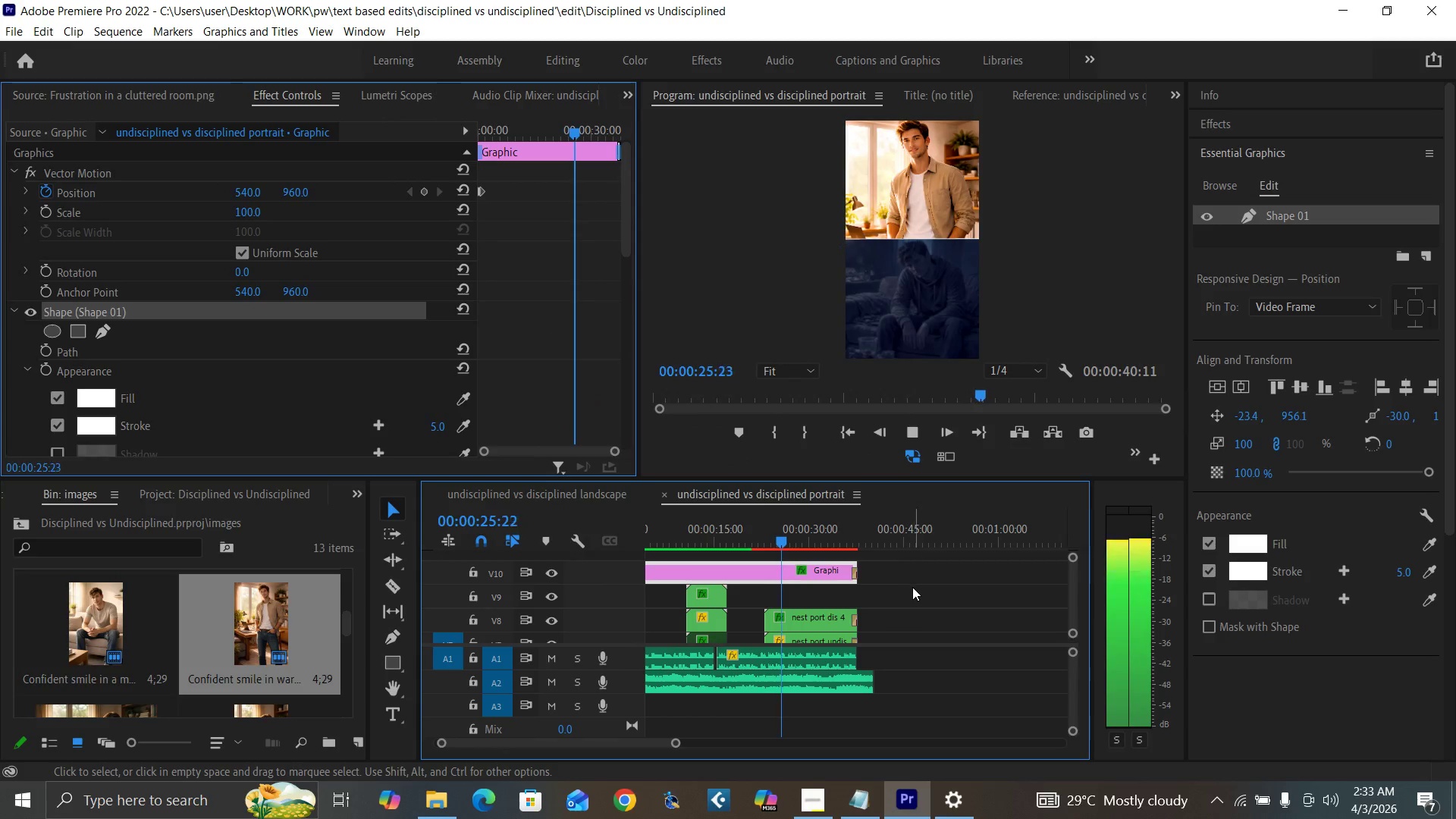 
key(Enter)
 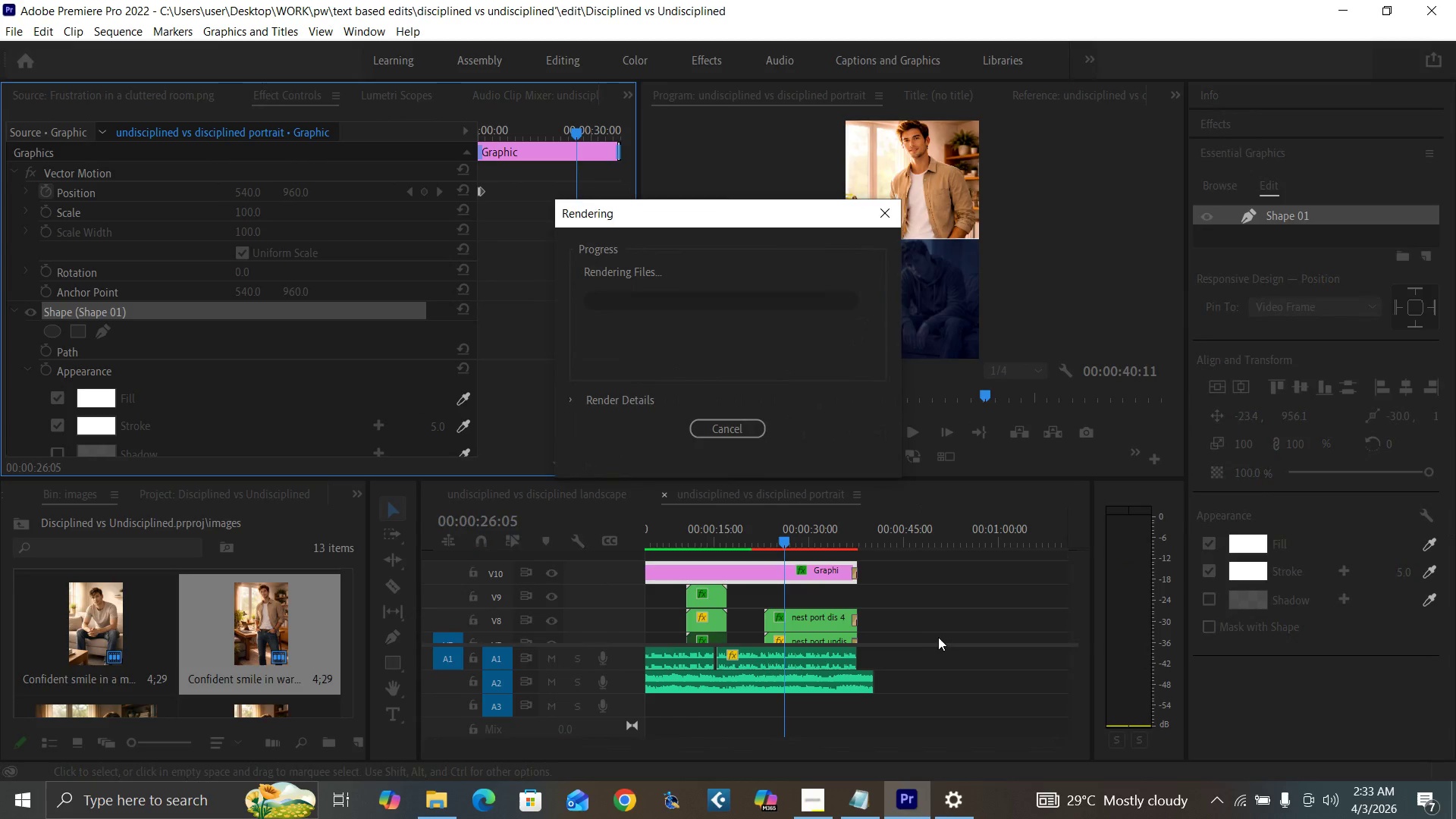 
left_click([942, 639])
 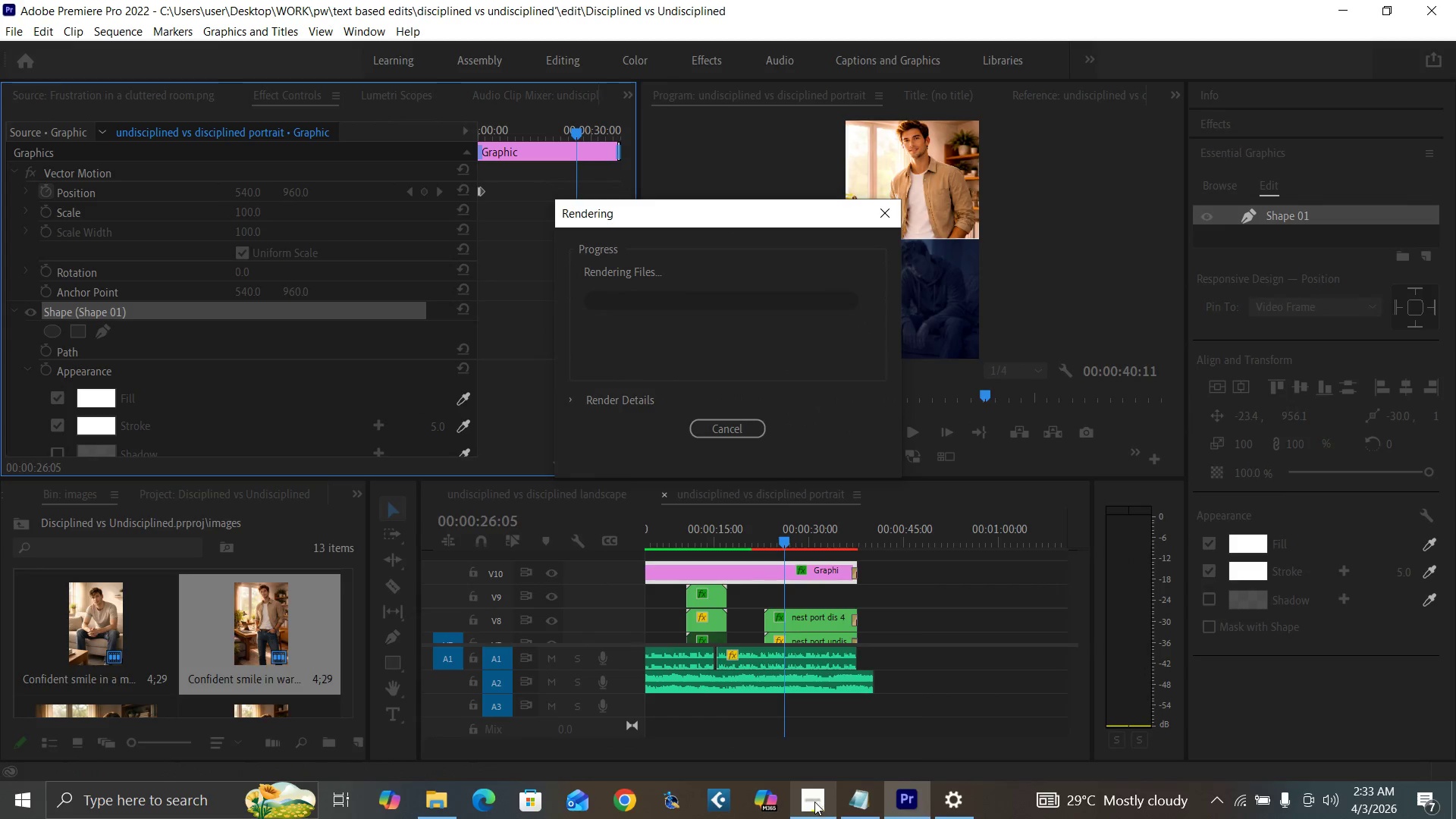 
mouse_move([849, 758])
 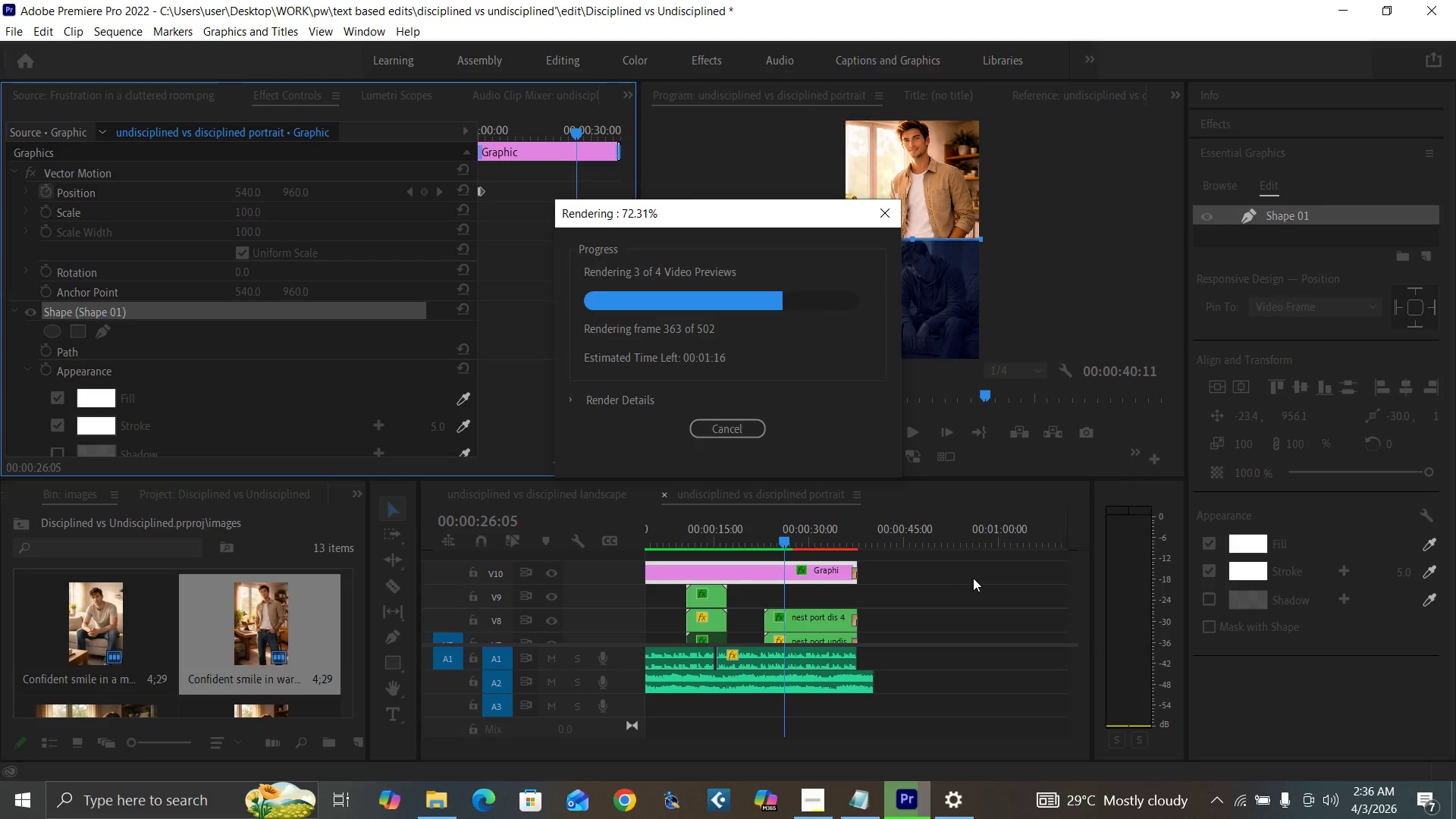 
wait(204.51)
 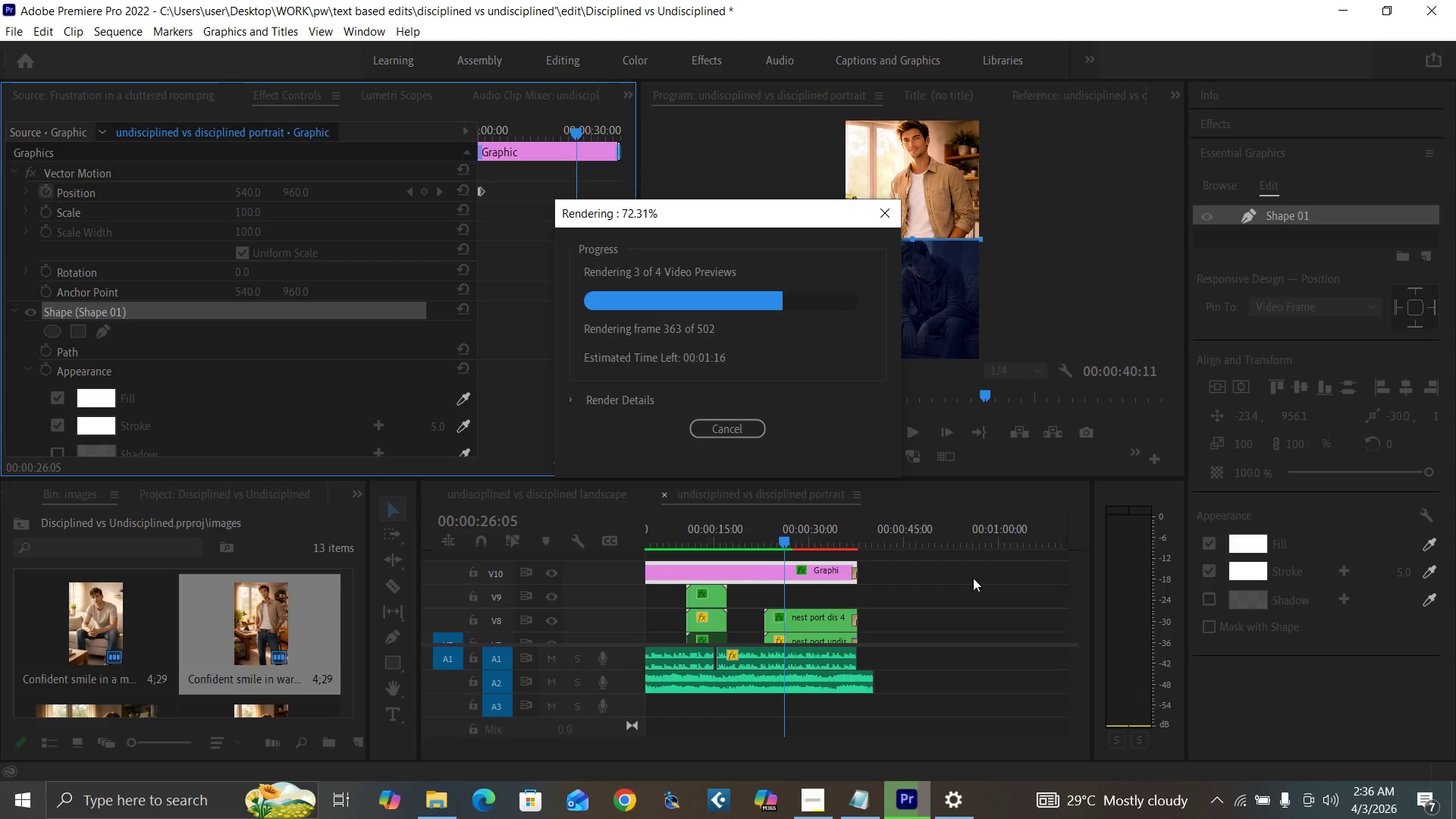 
left_click([923, 568])
 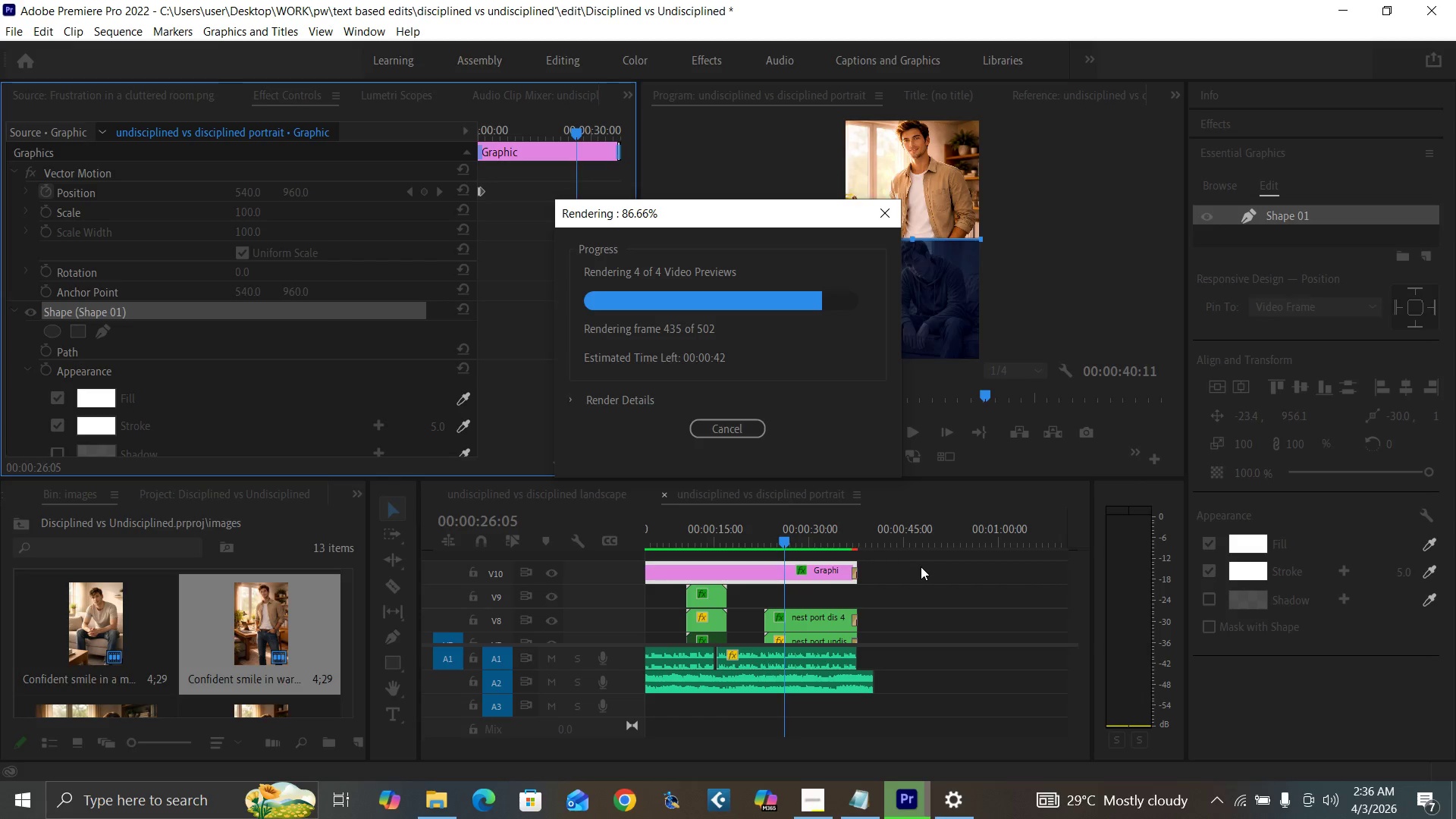 
wait(15.2)
 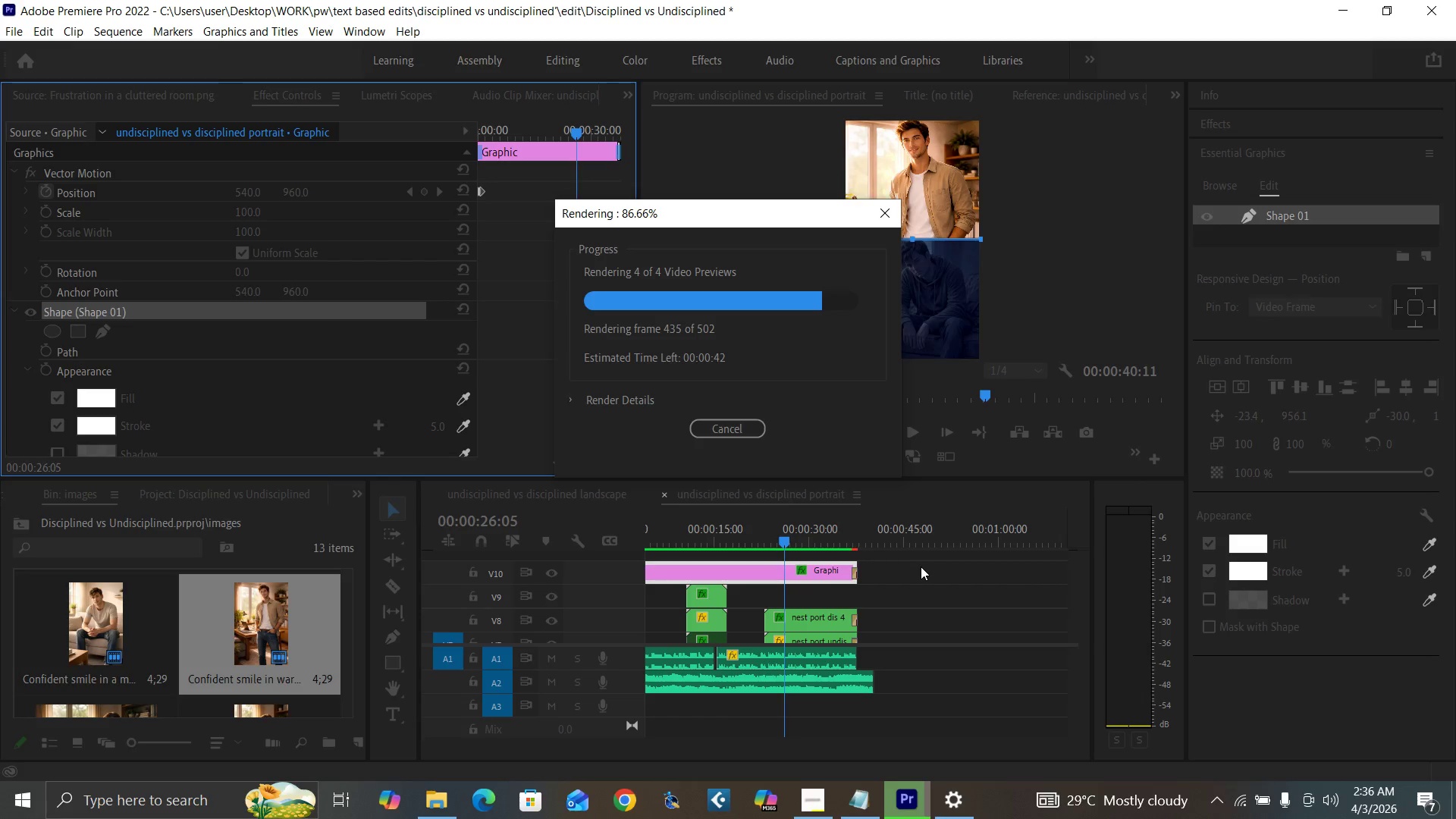 
hold_key(key=ControlLeft, duration=1.02)
 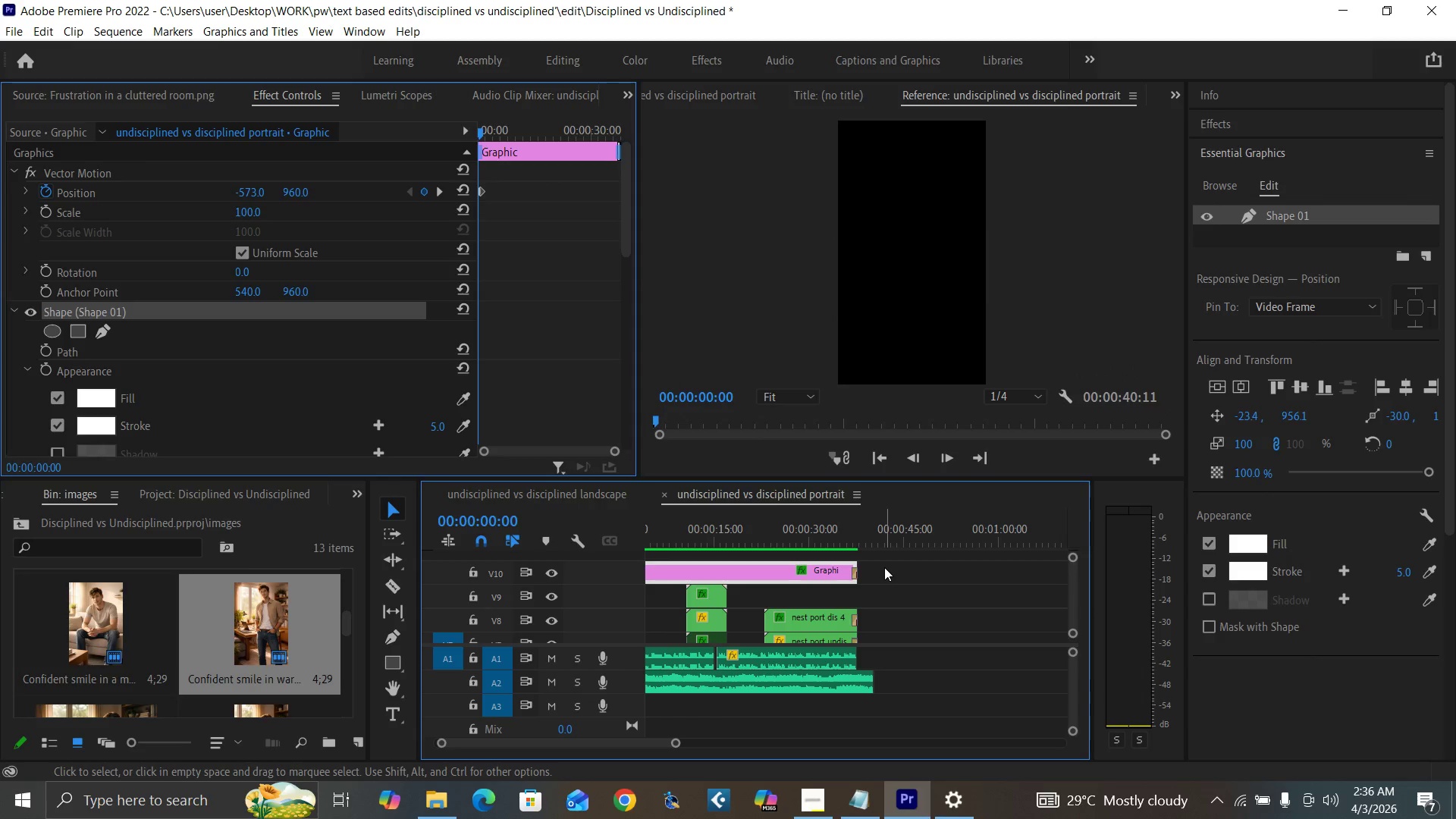 
key(Control+S)
 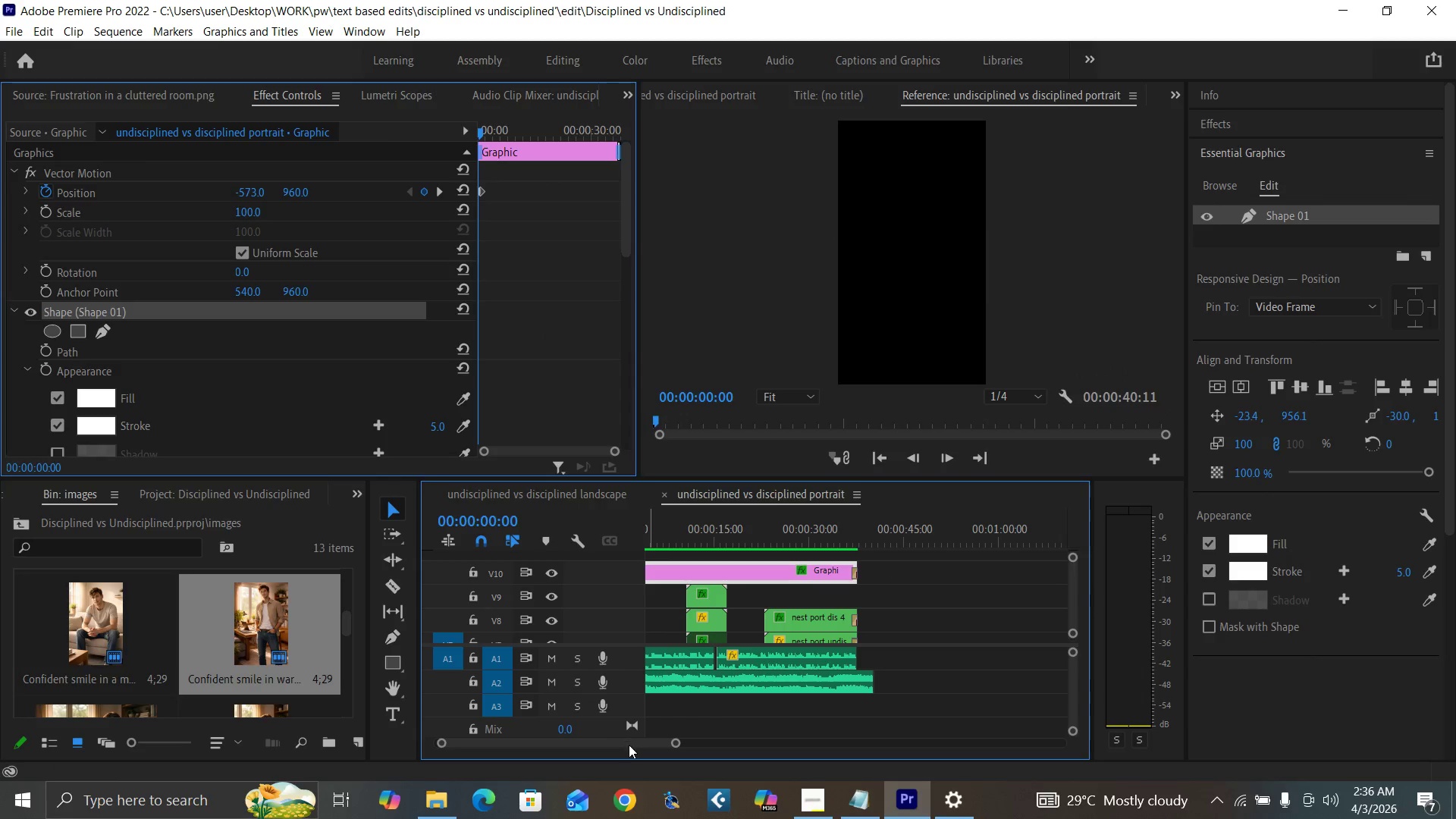 
left_click_drag(start_coordinate=[642, 740], to_coordinate=[586, 757])
 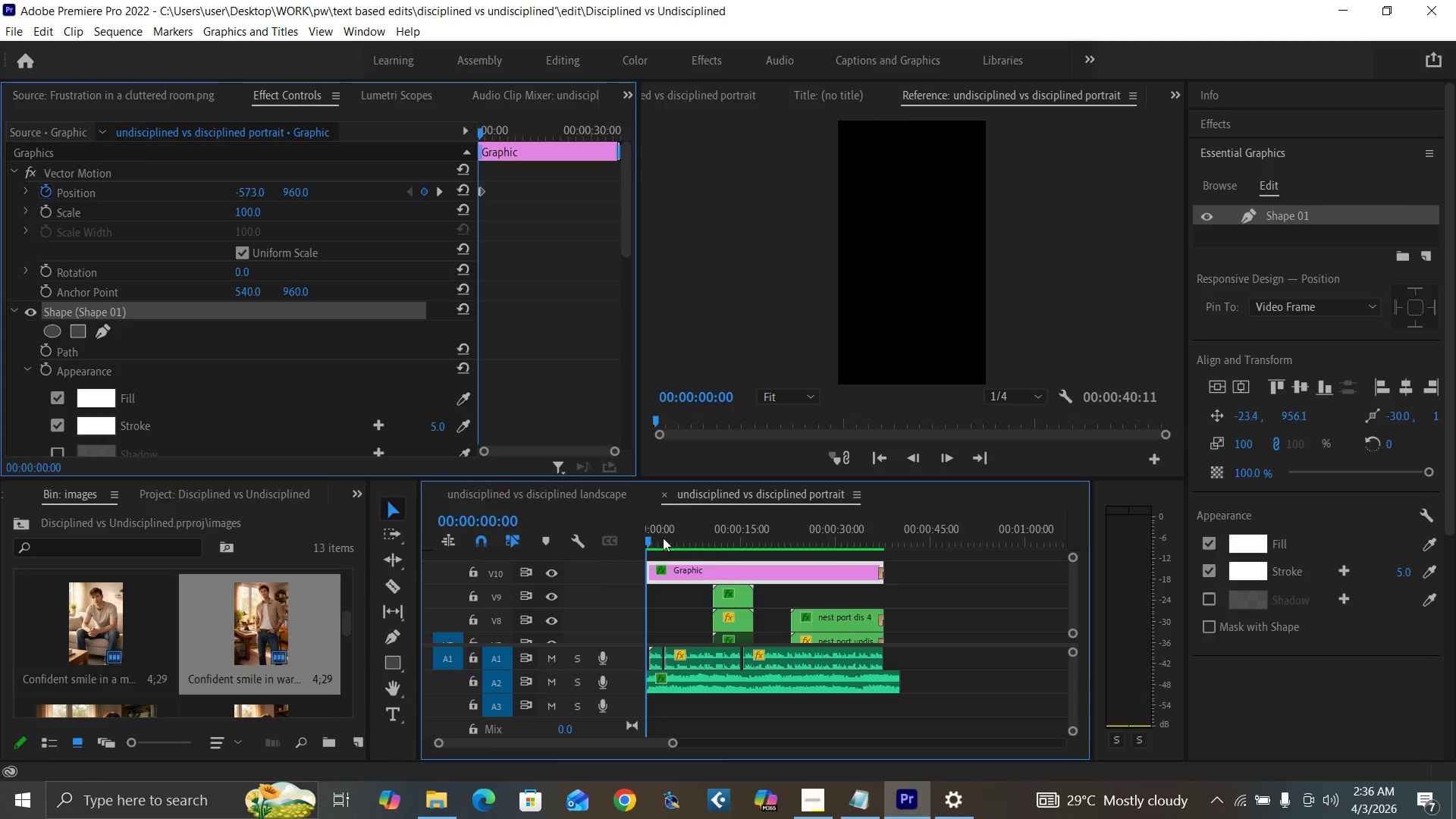 
left_click_drag(start_coordinate=[661, 534], to_coordinate=[622, 573])
 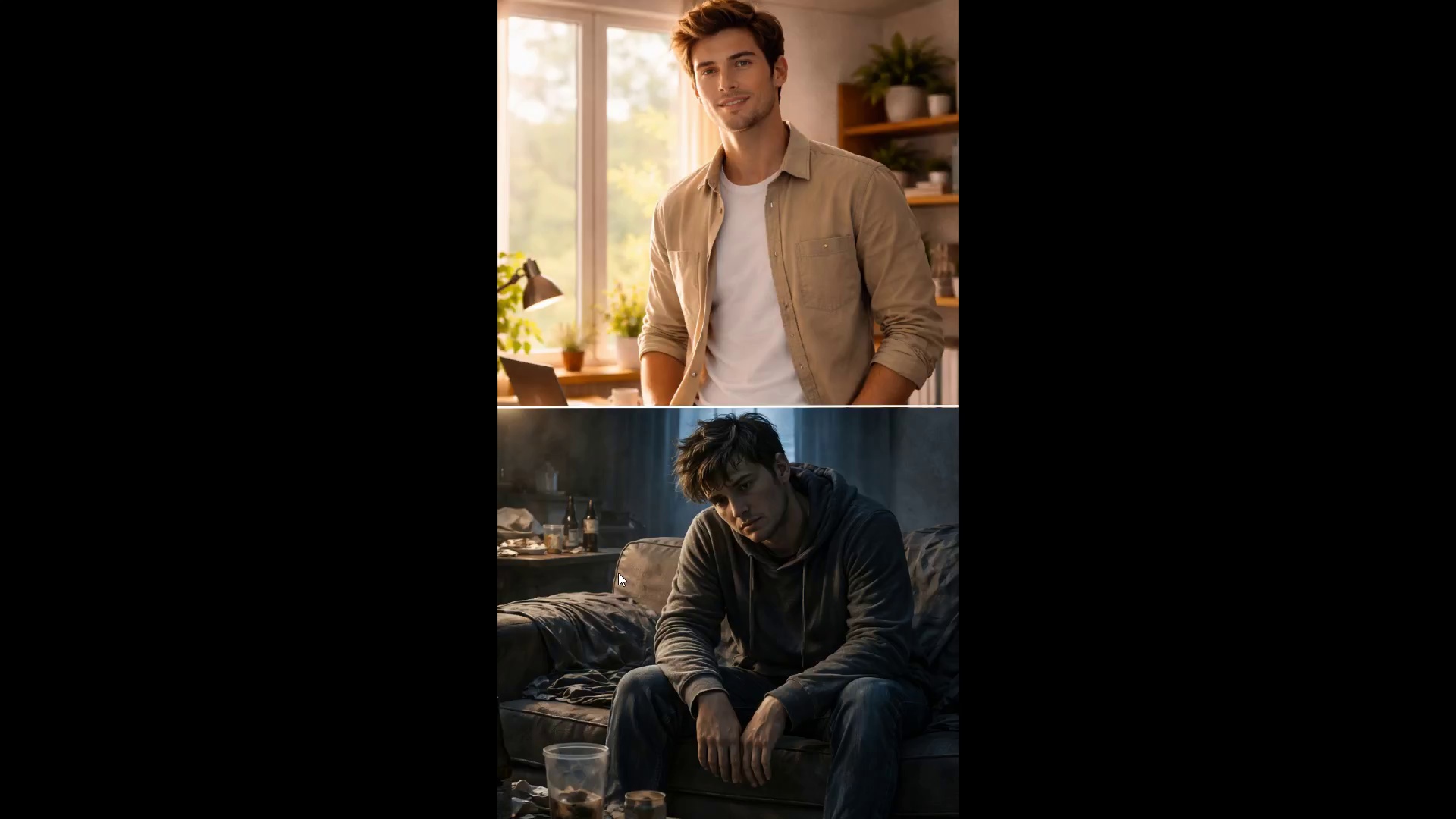 
key(Control+Backquote)
 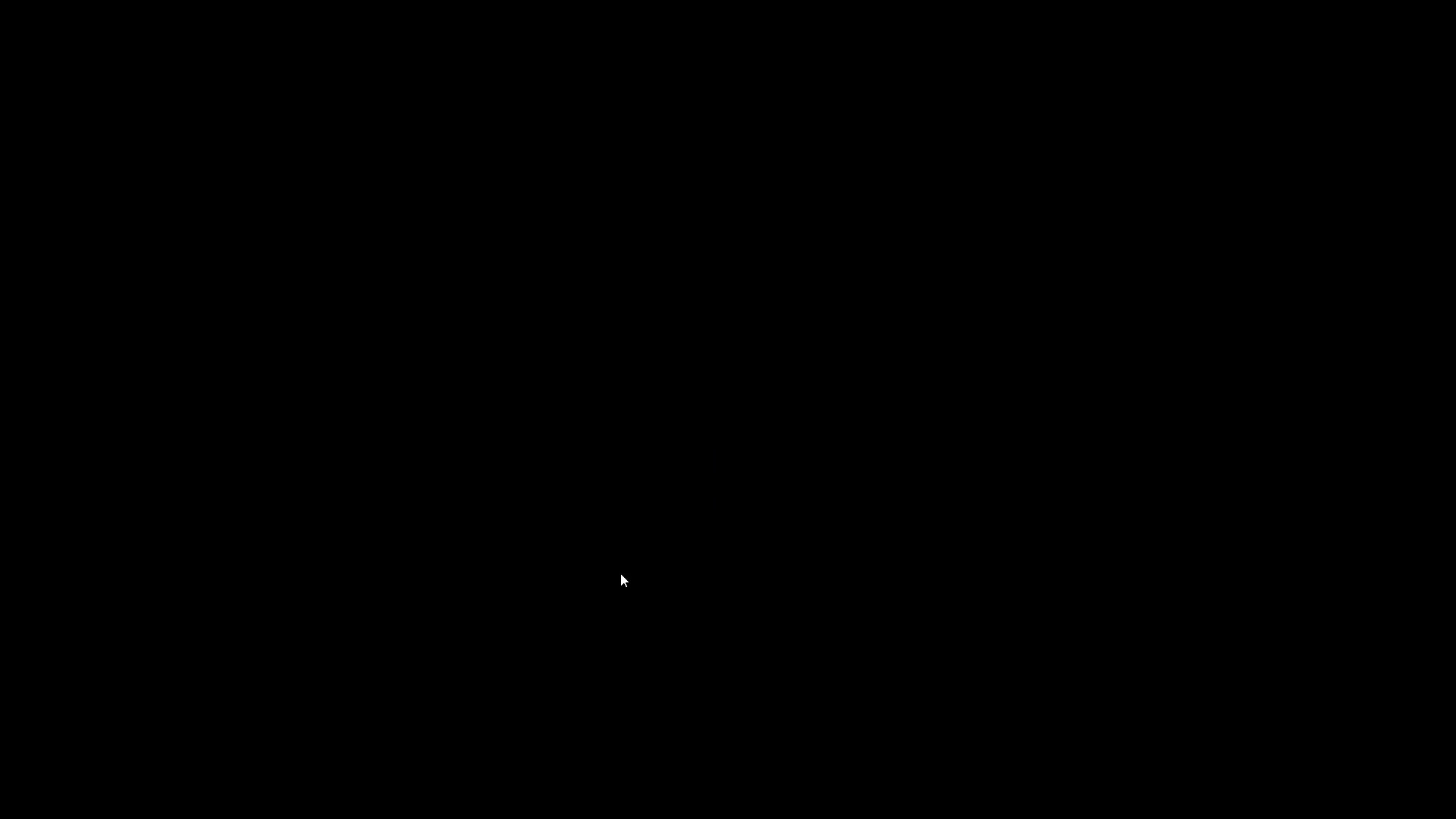 
key(Space)
 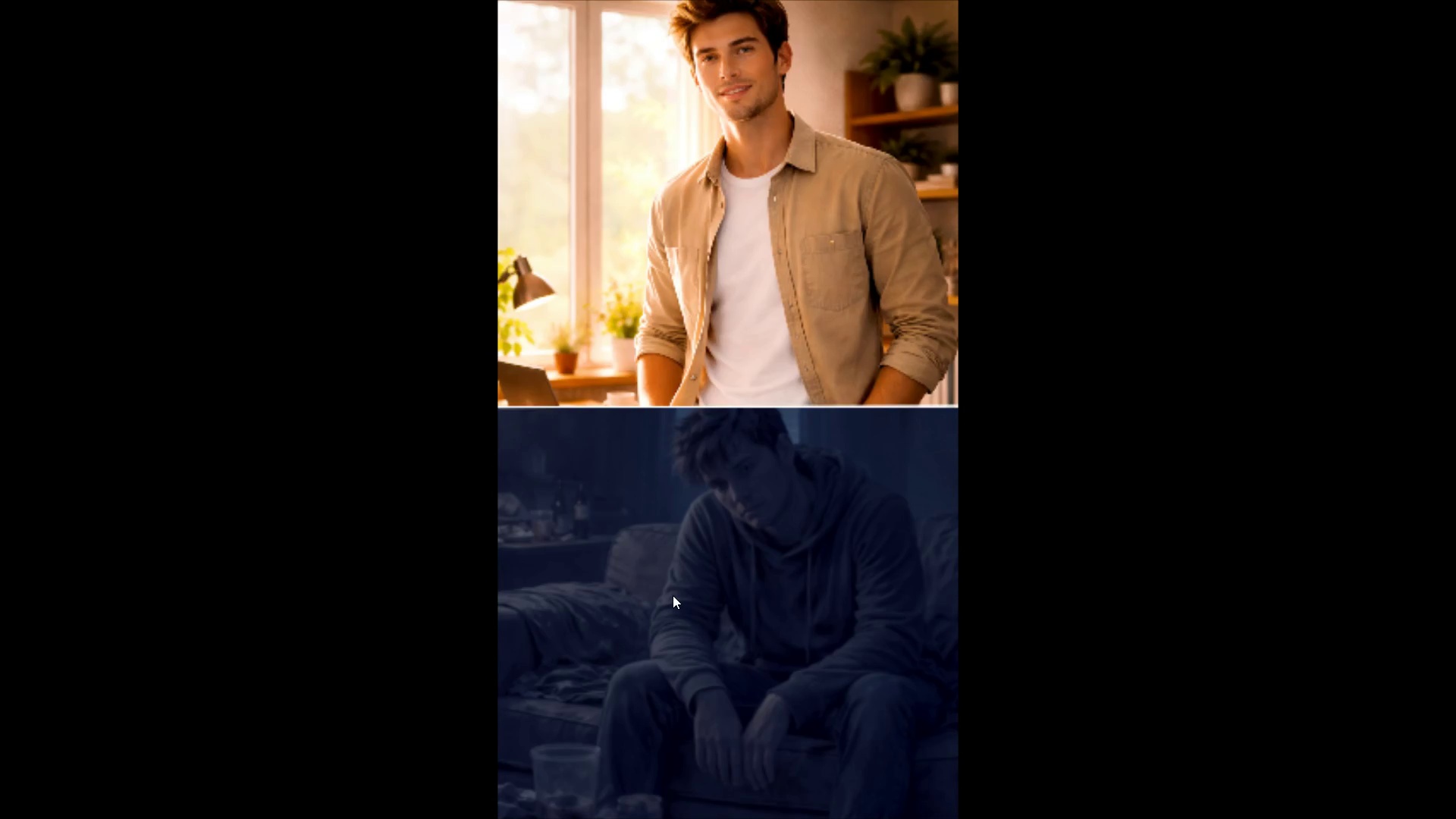 
wait(39.92)
 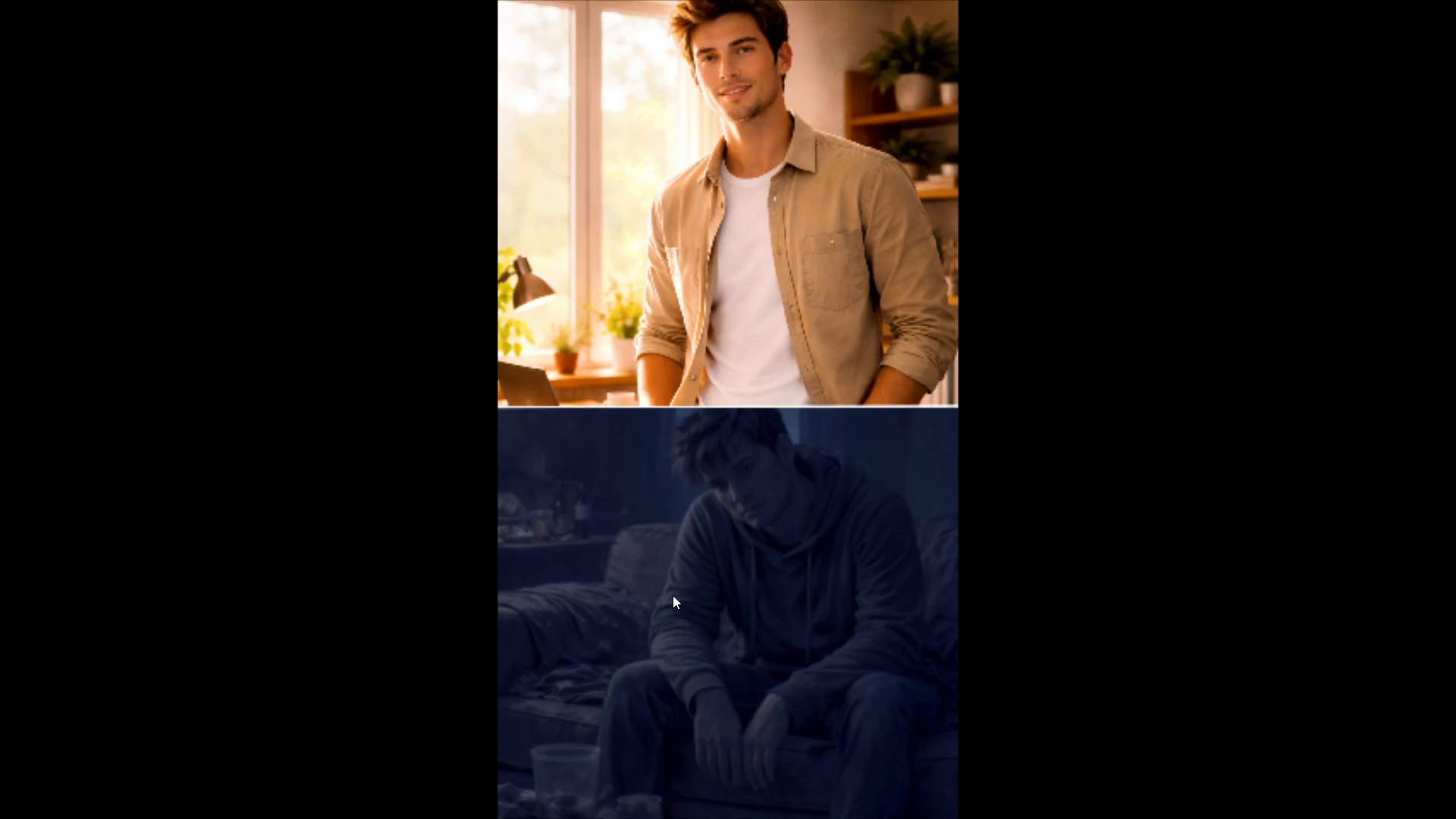 
key(Space)
 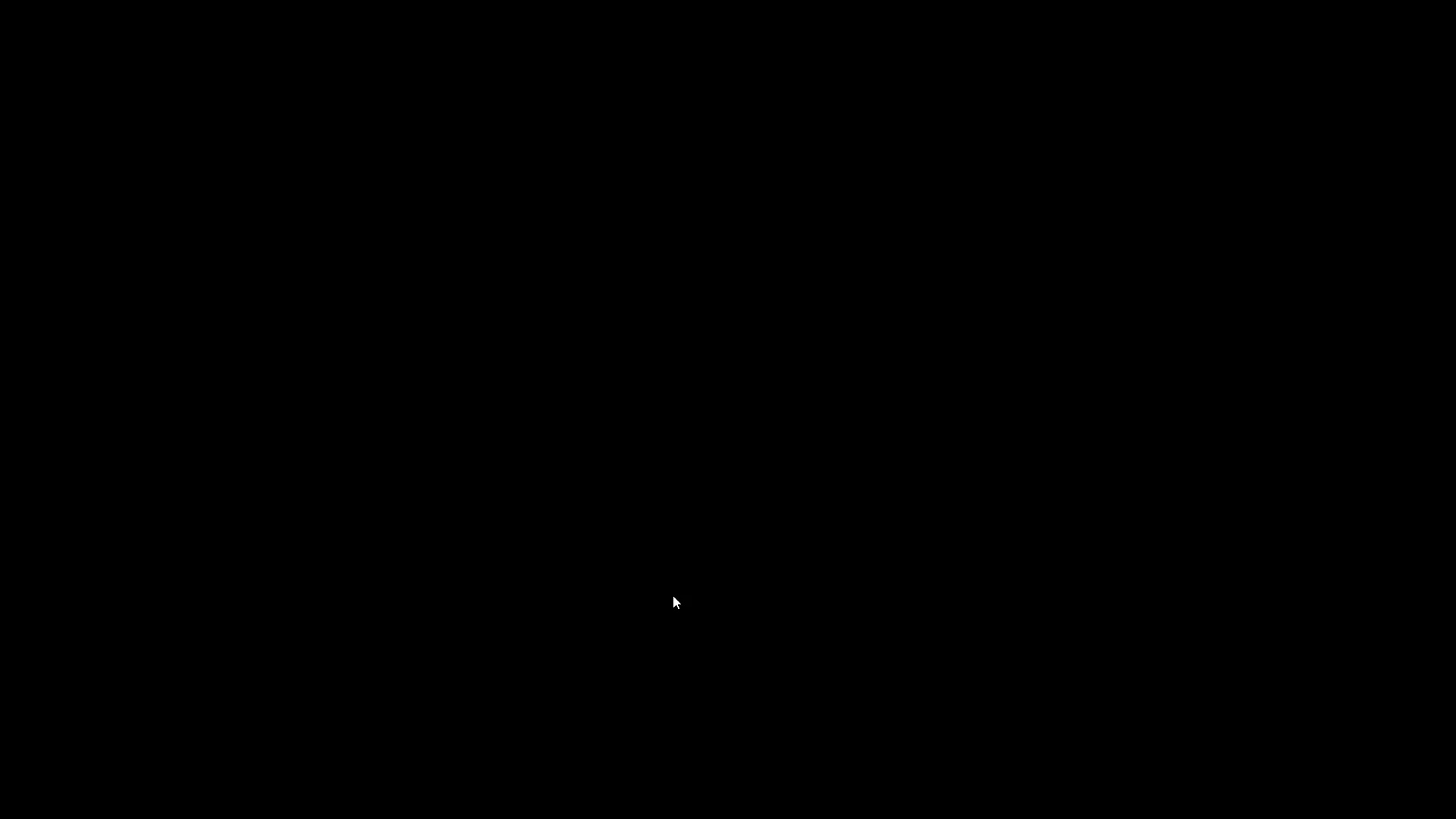 
key(Control+Backquote)
 